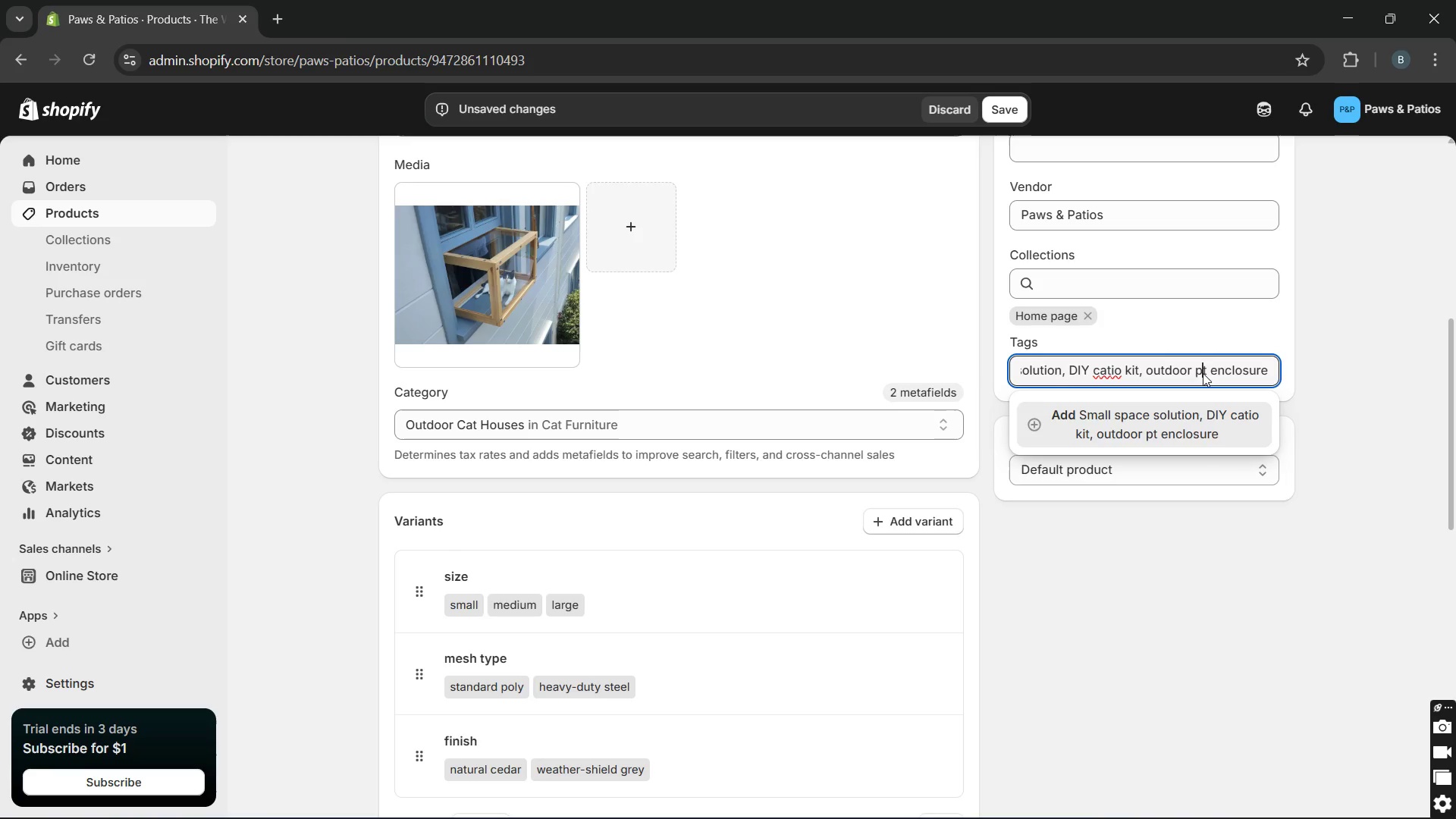 
key(E)
 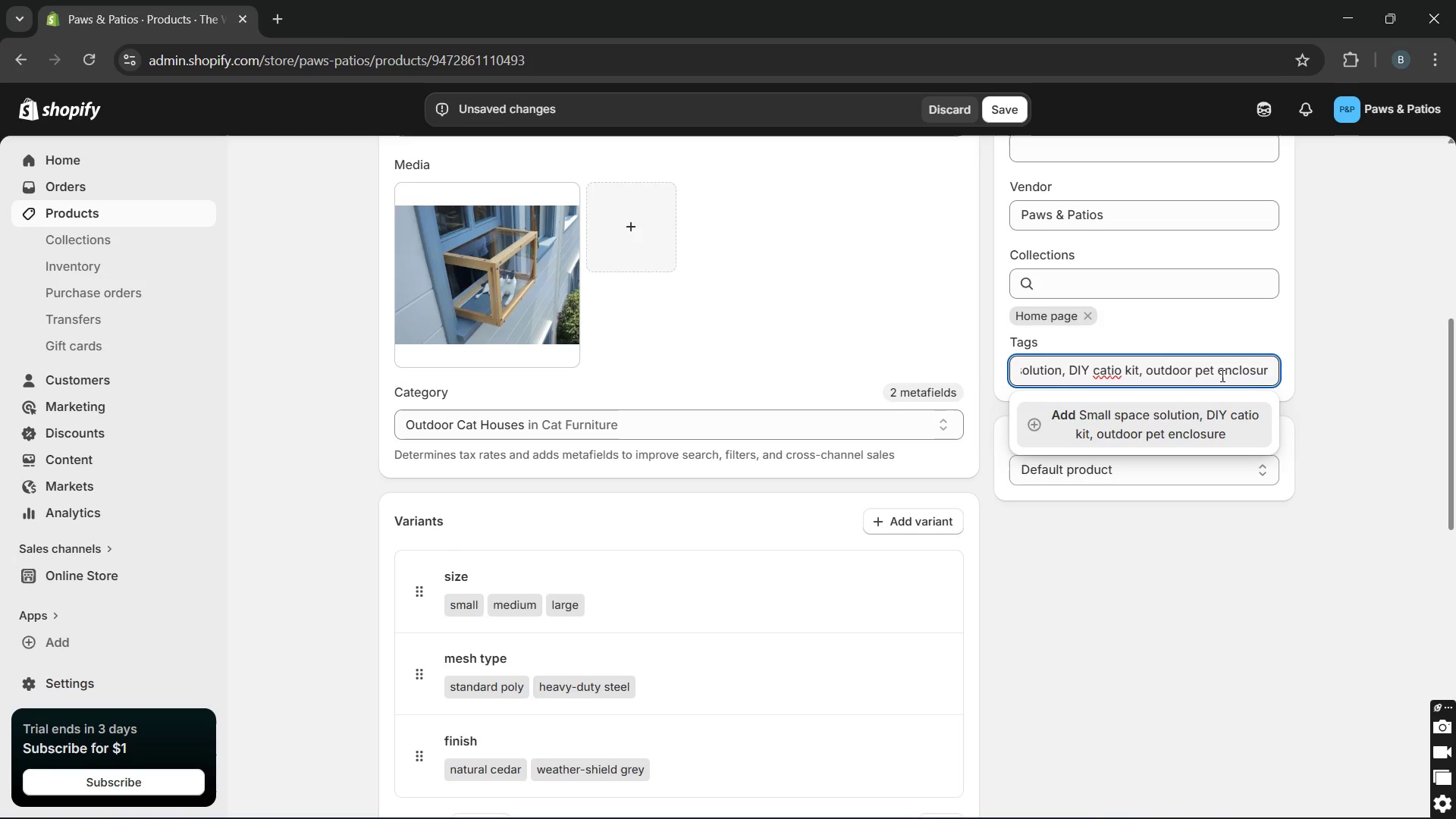 
left_click([1265, 377])
 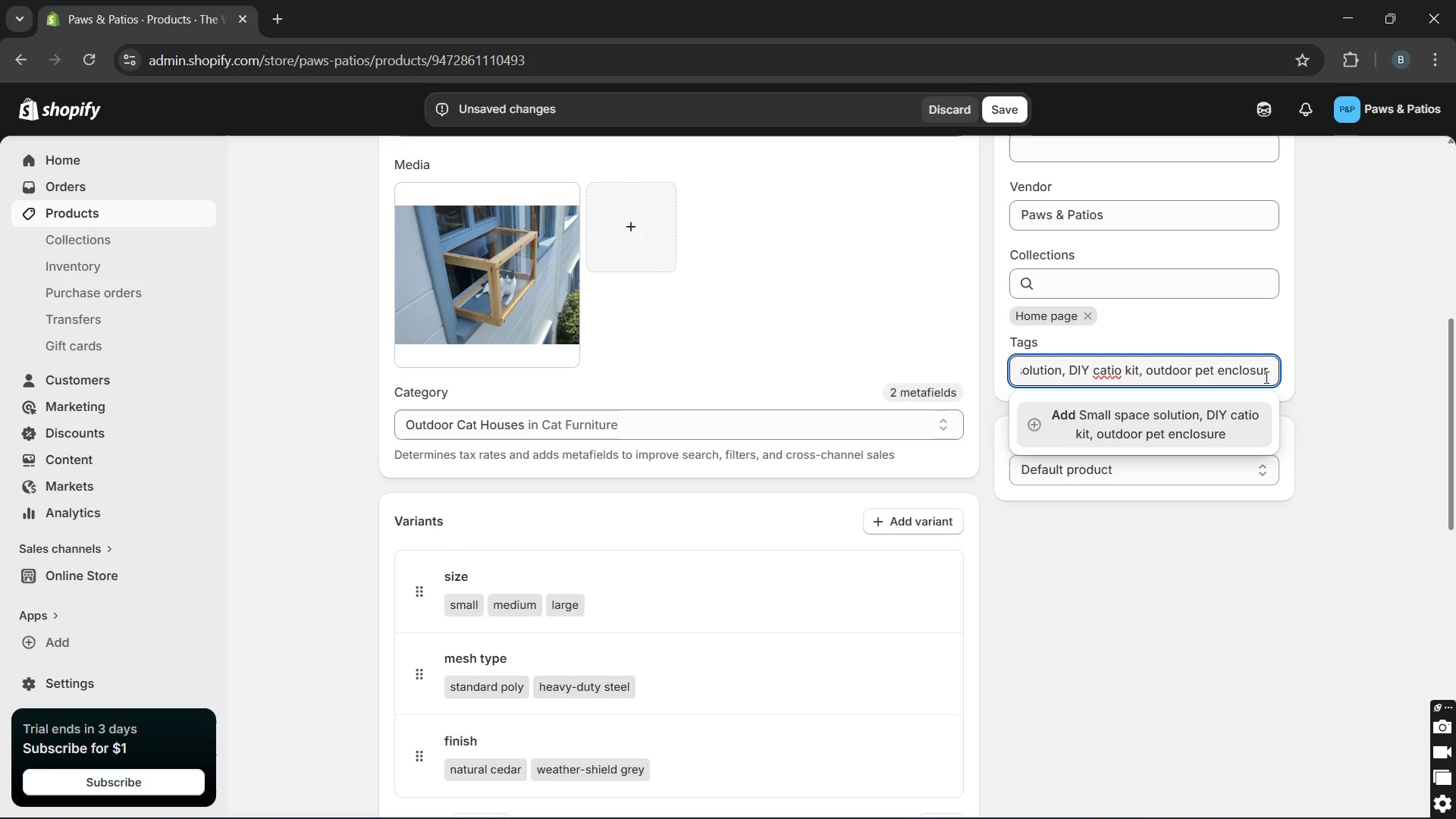 
key(ArrowRight)
 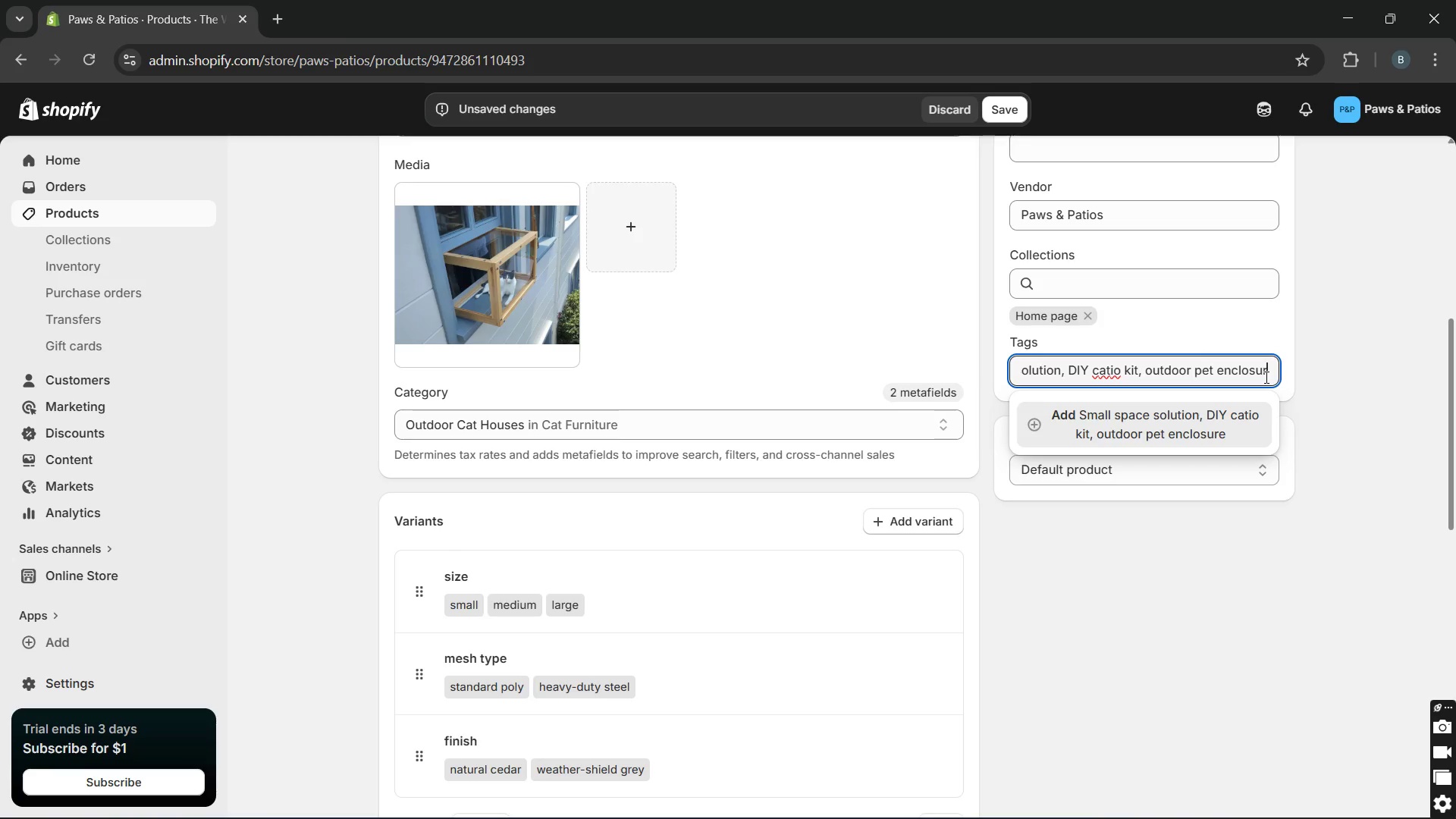 
key(E)
 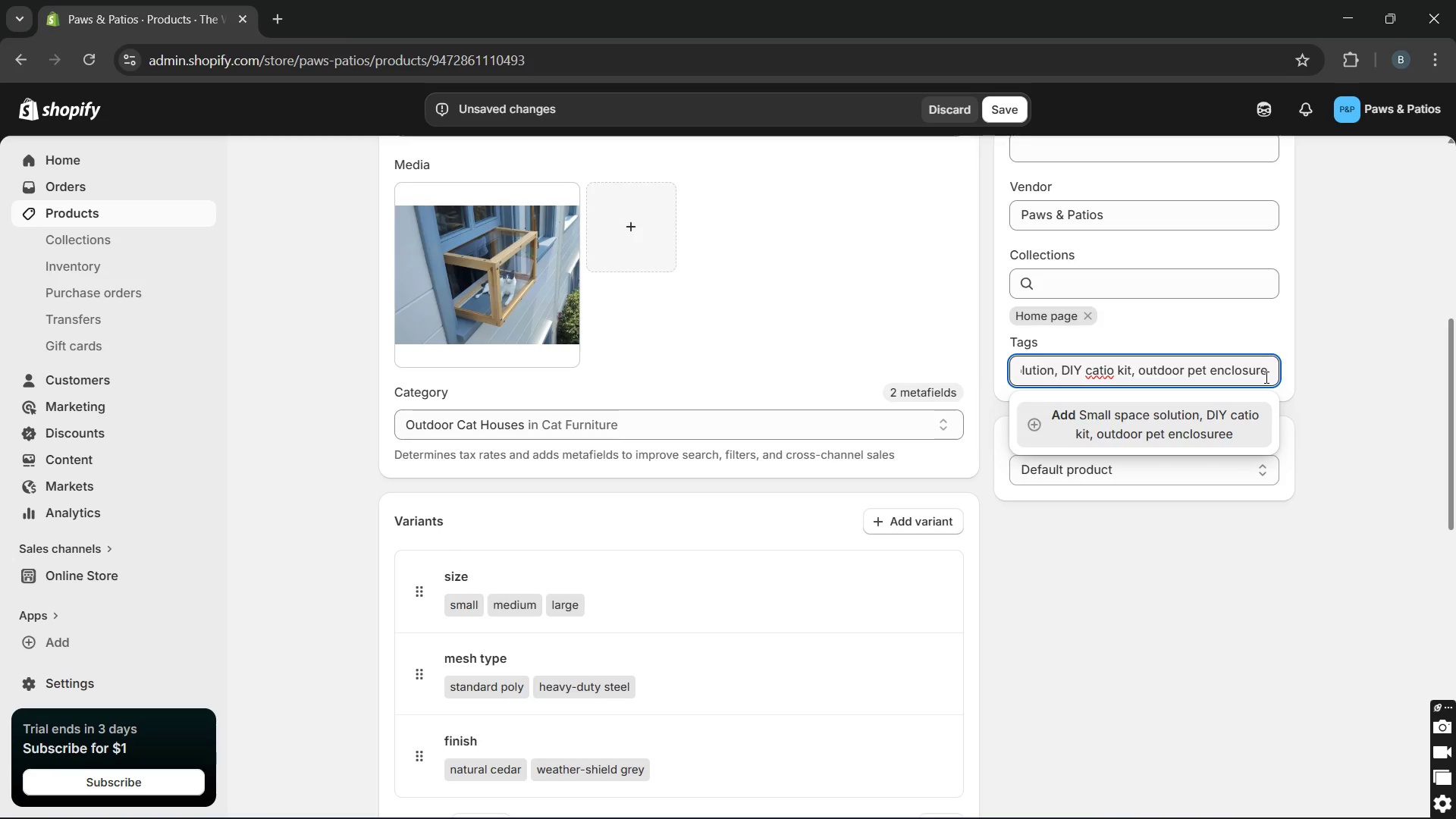 
key(Enter)
 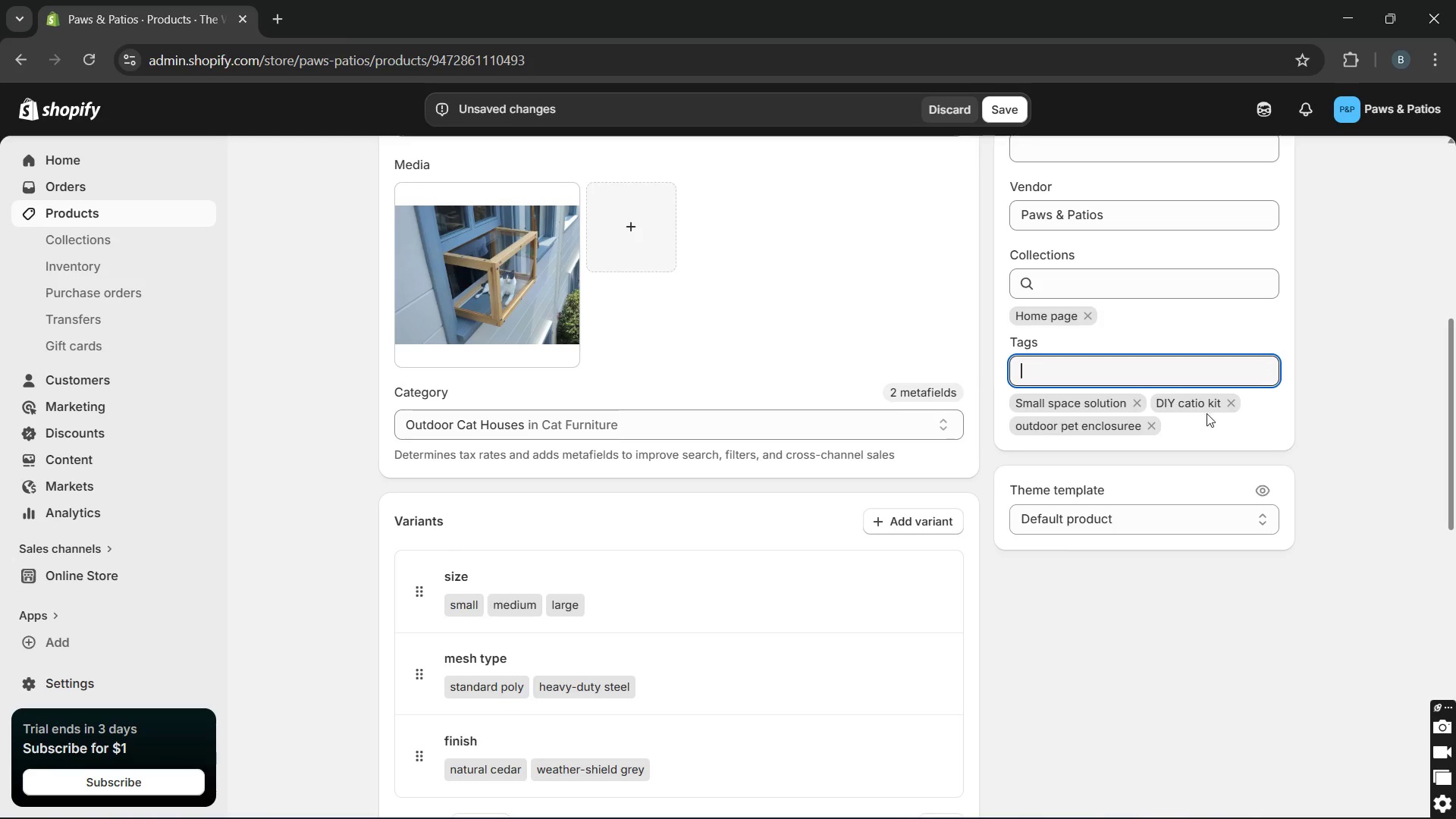 
left_click([1128, 428])
 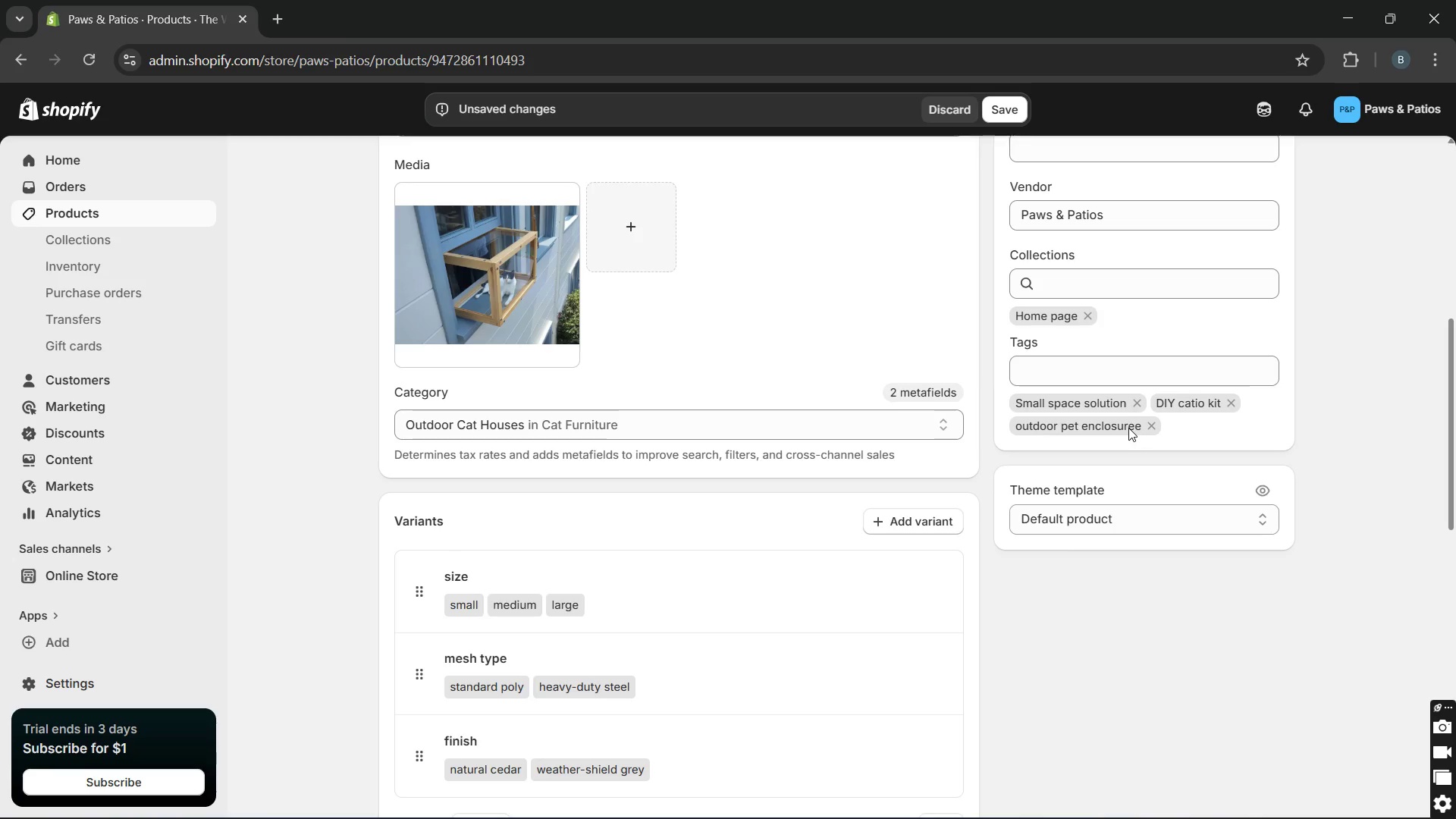 
left_click([1124, 425])
 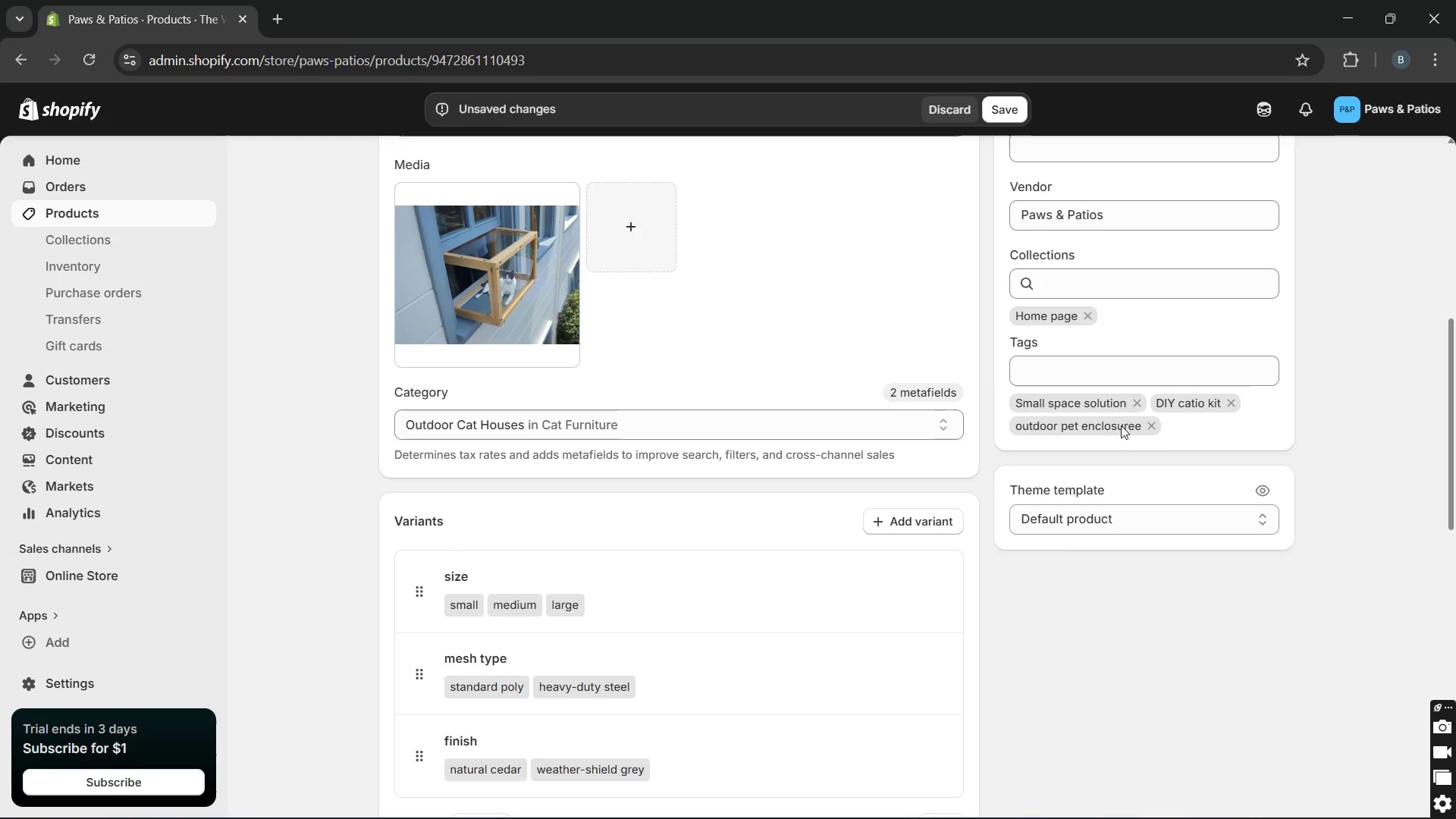 
left_click([1097, 421])
 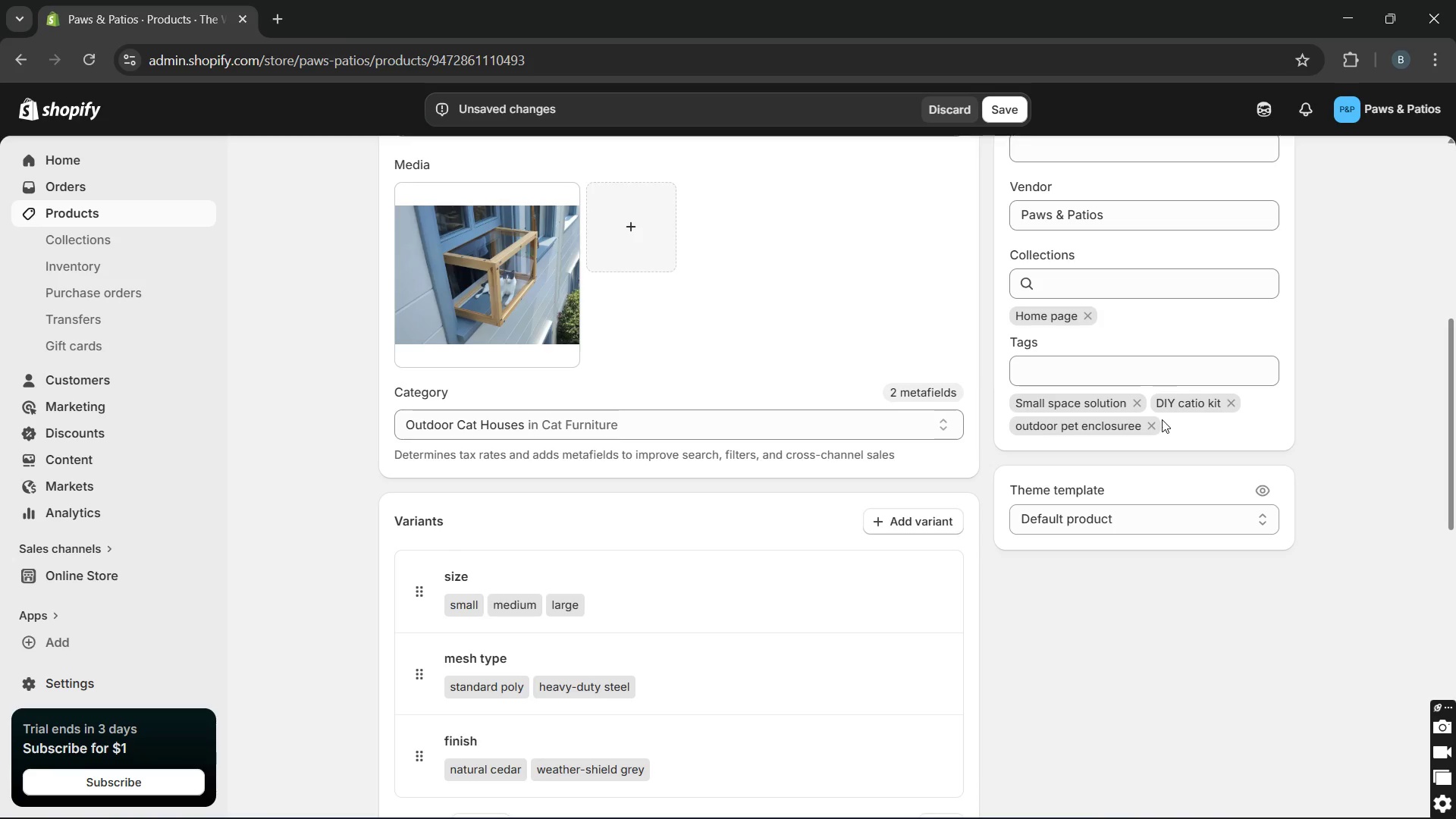 
left_click([1154, 422])
 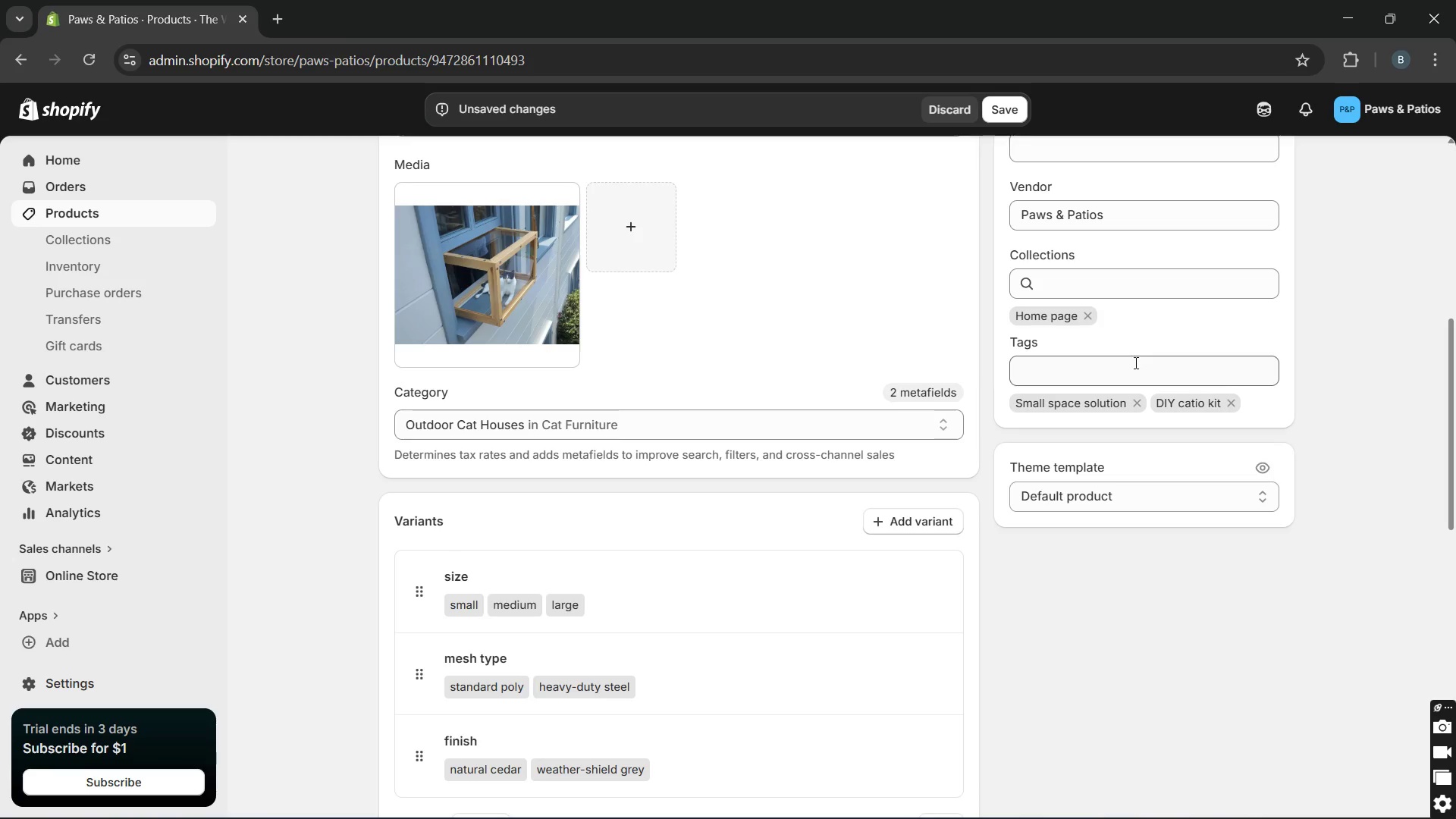 
left_click([1135, 364])
 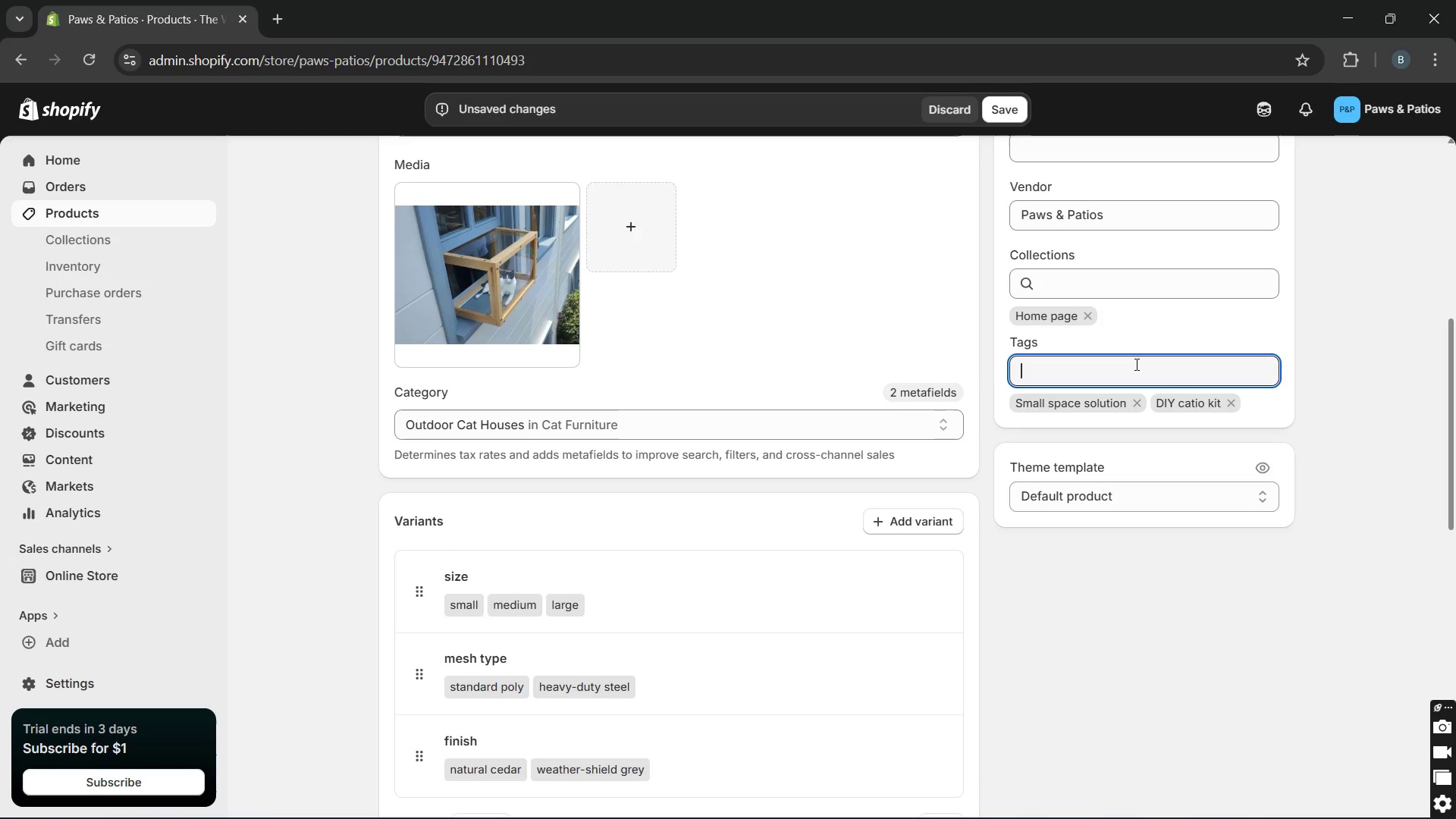 
type(outdoor pet enclosut)
key(Backspace)
type(re)
 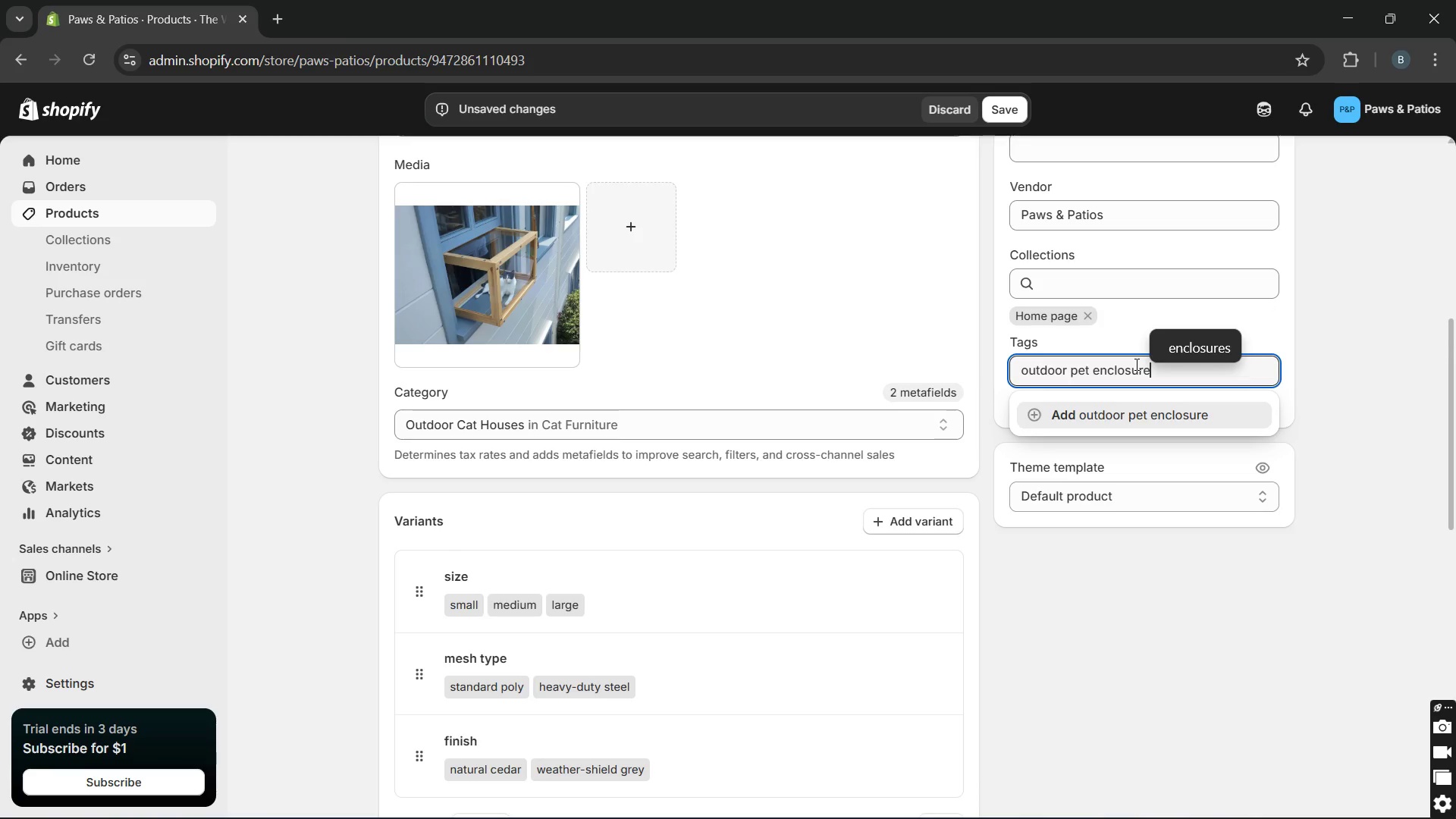 
key(Enter)
 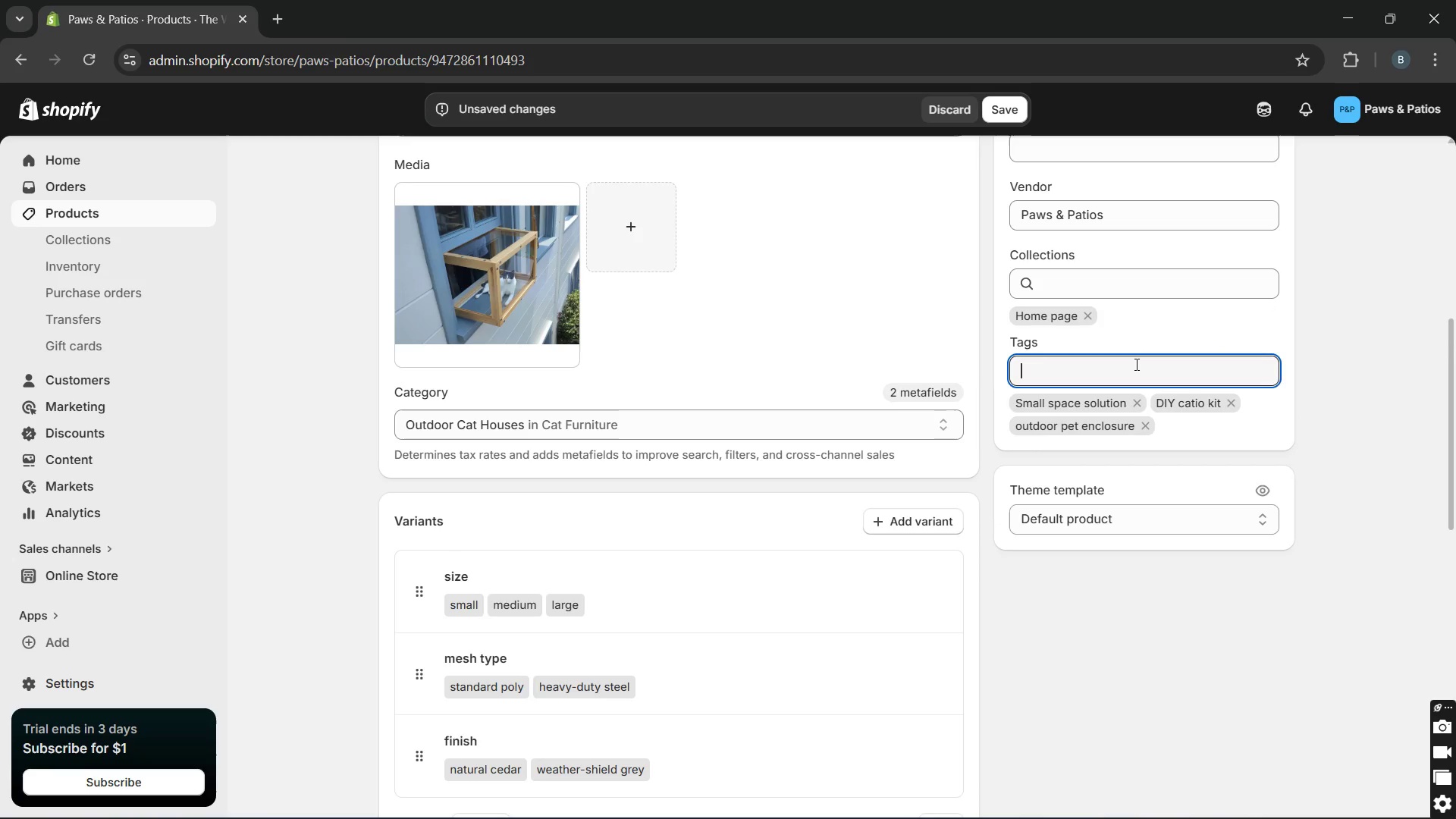 
wait(12.98)
 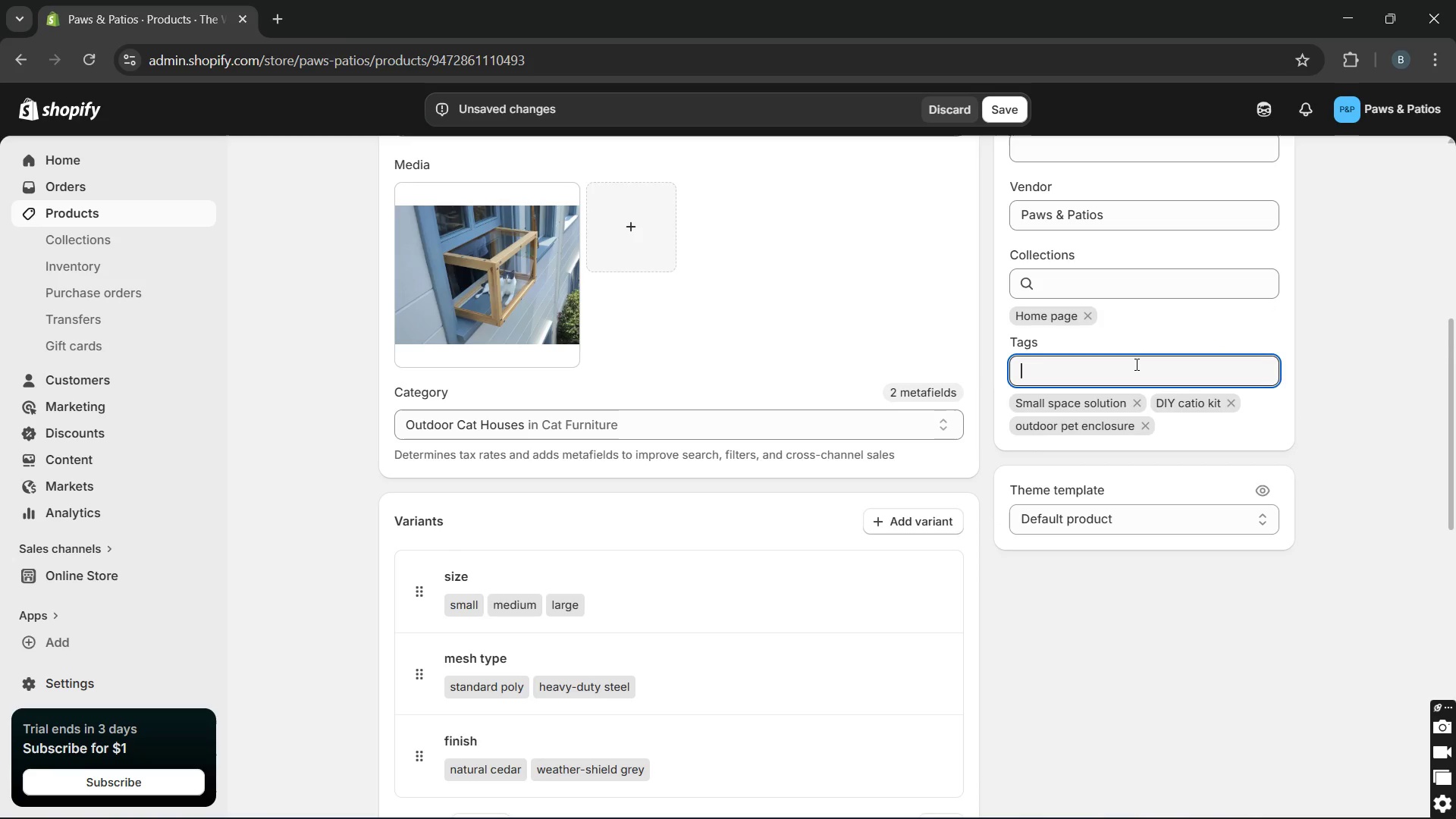 
left_click([535, 277])
 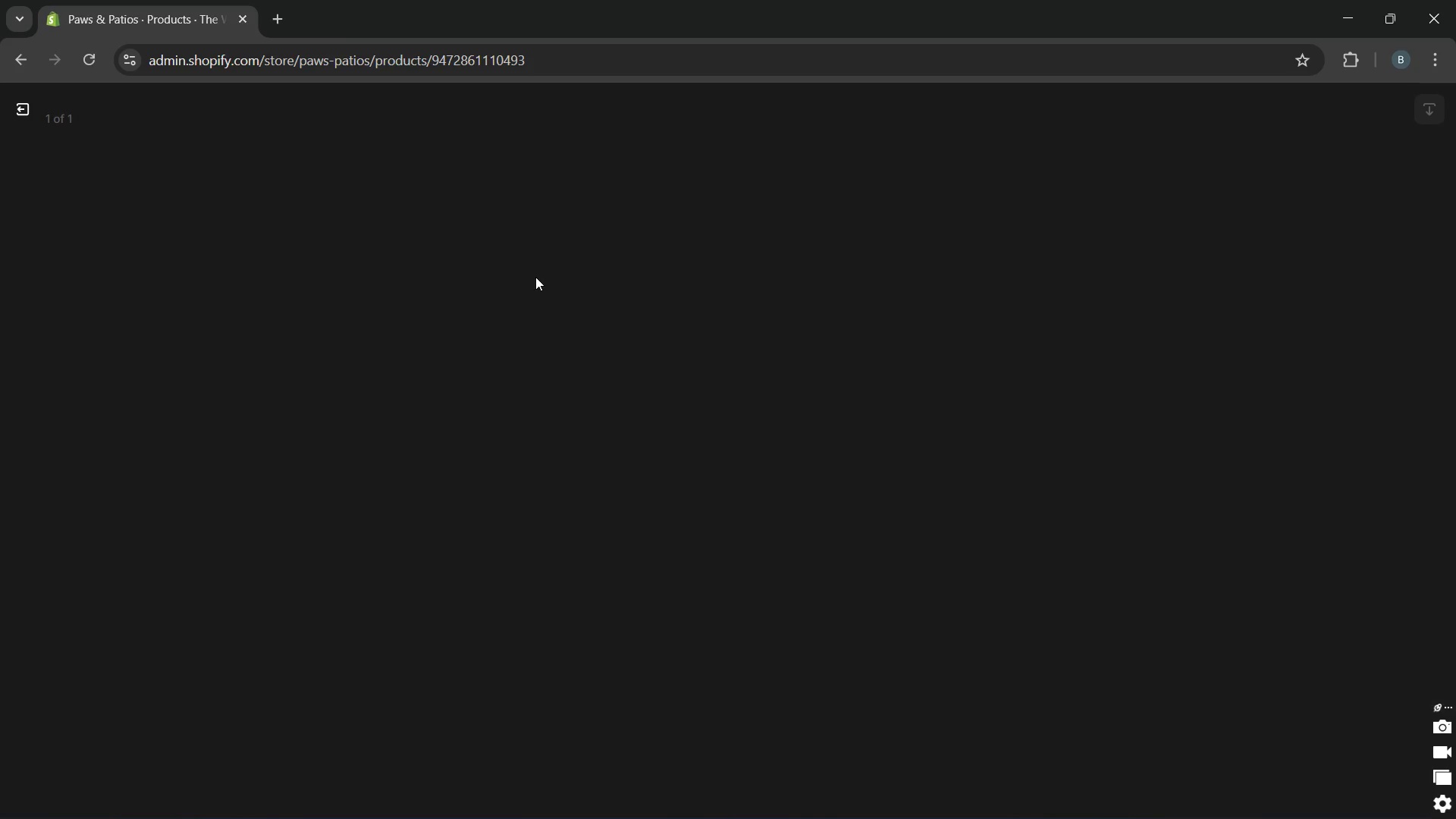 
wait(14.14)
 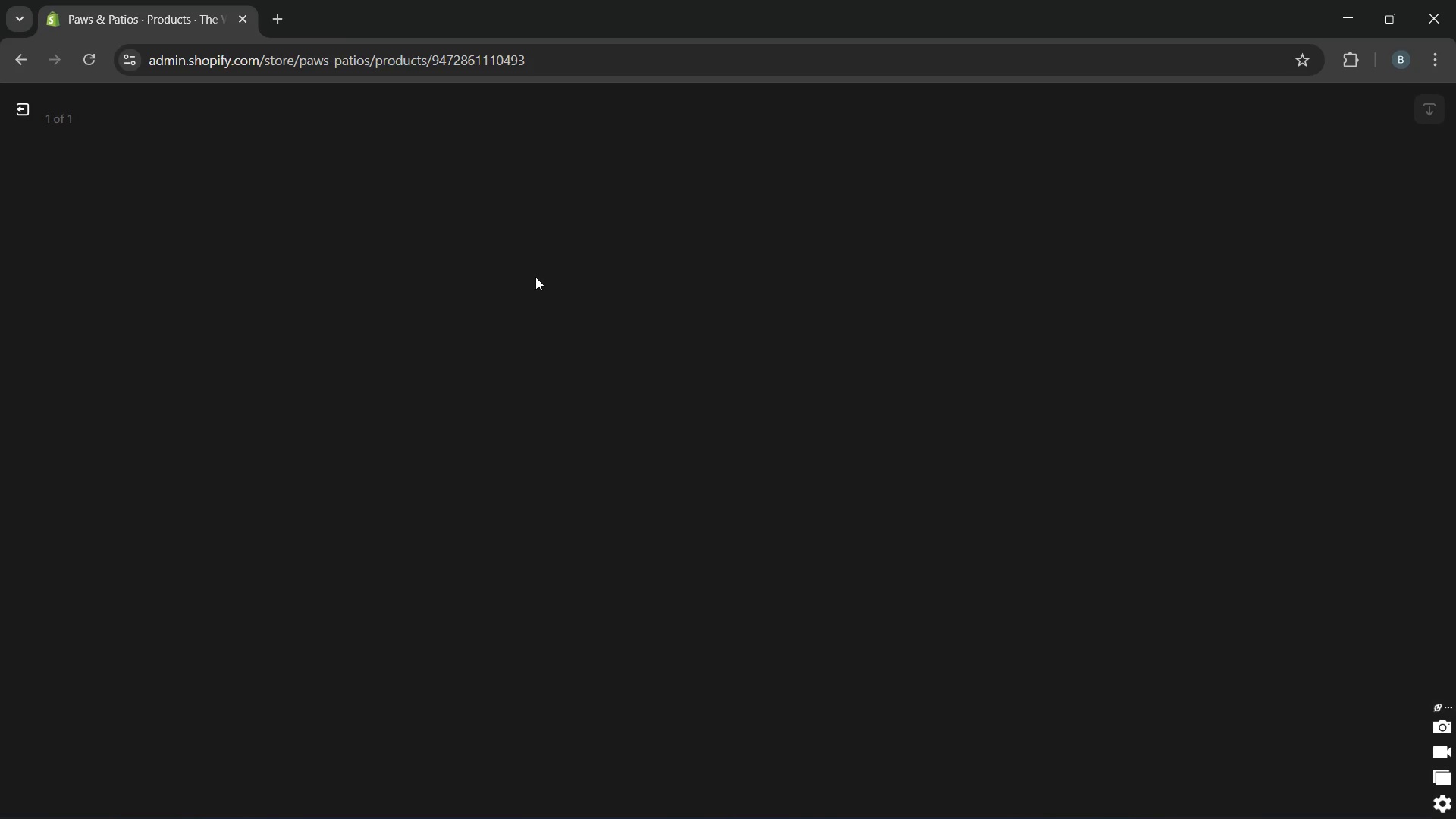 
left_click([1188, 337])
 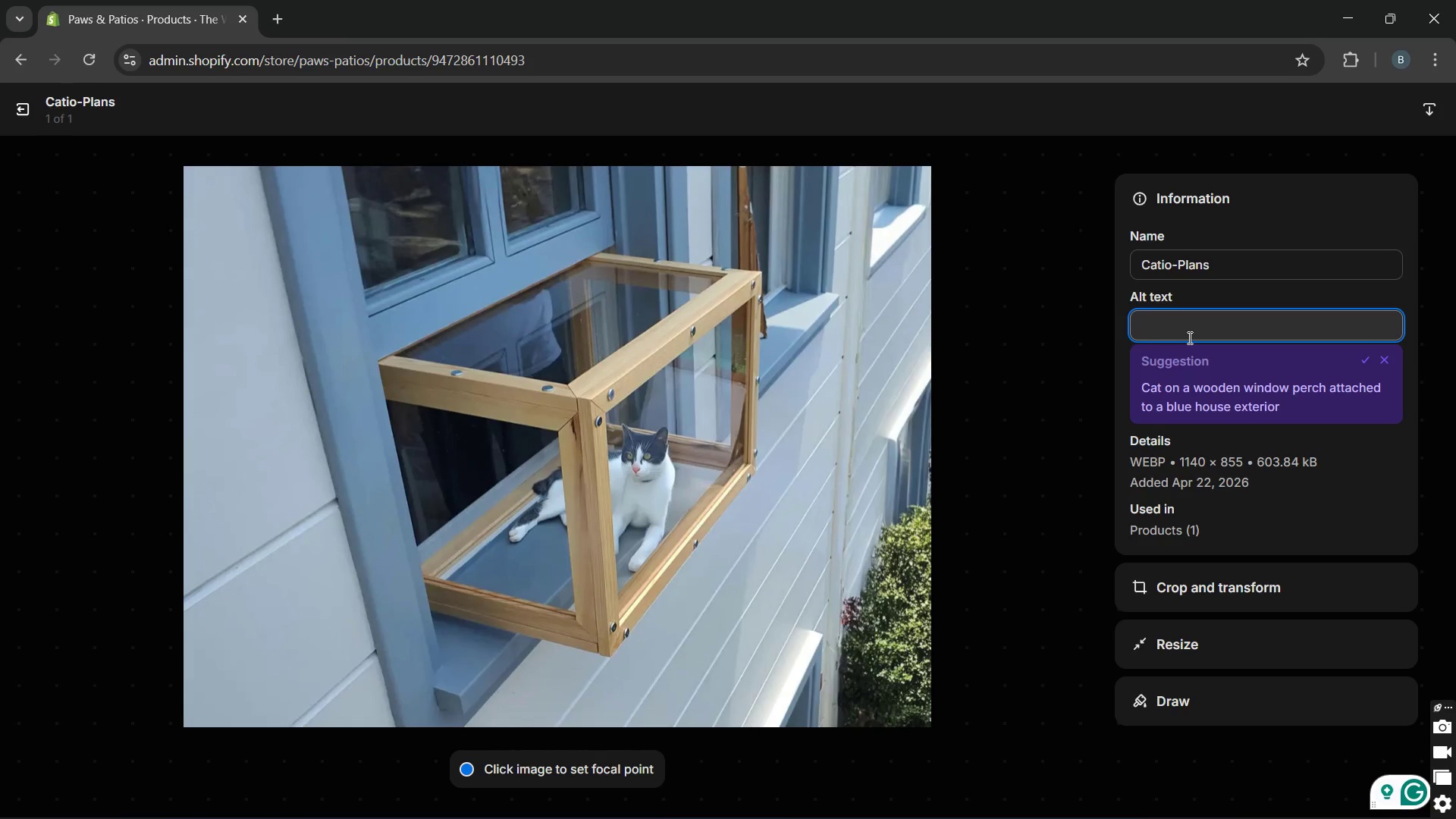 
type(paws-patios-windo)
 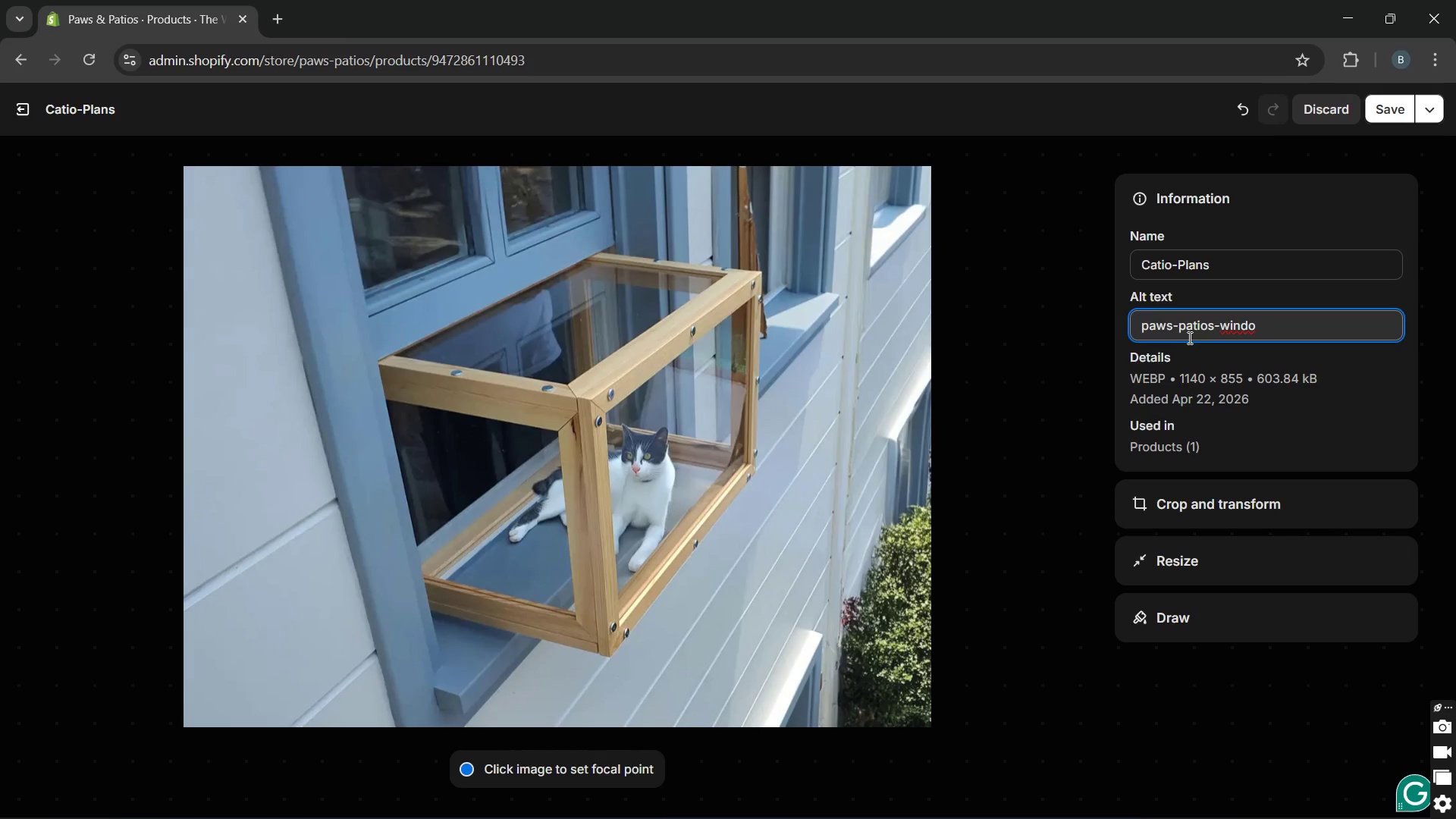 
key(W)
 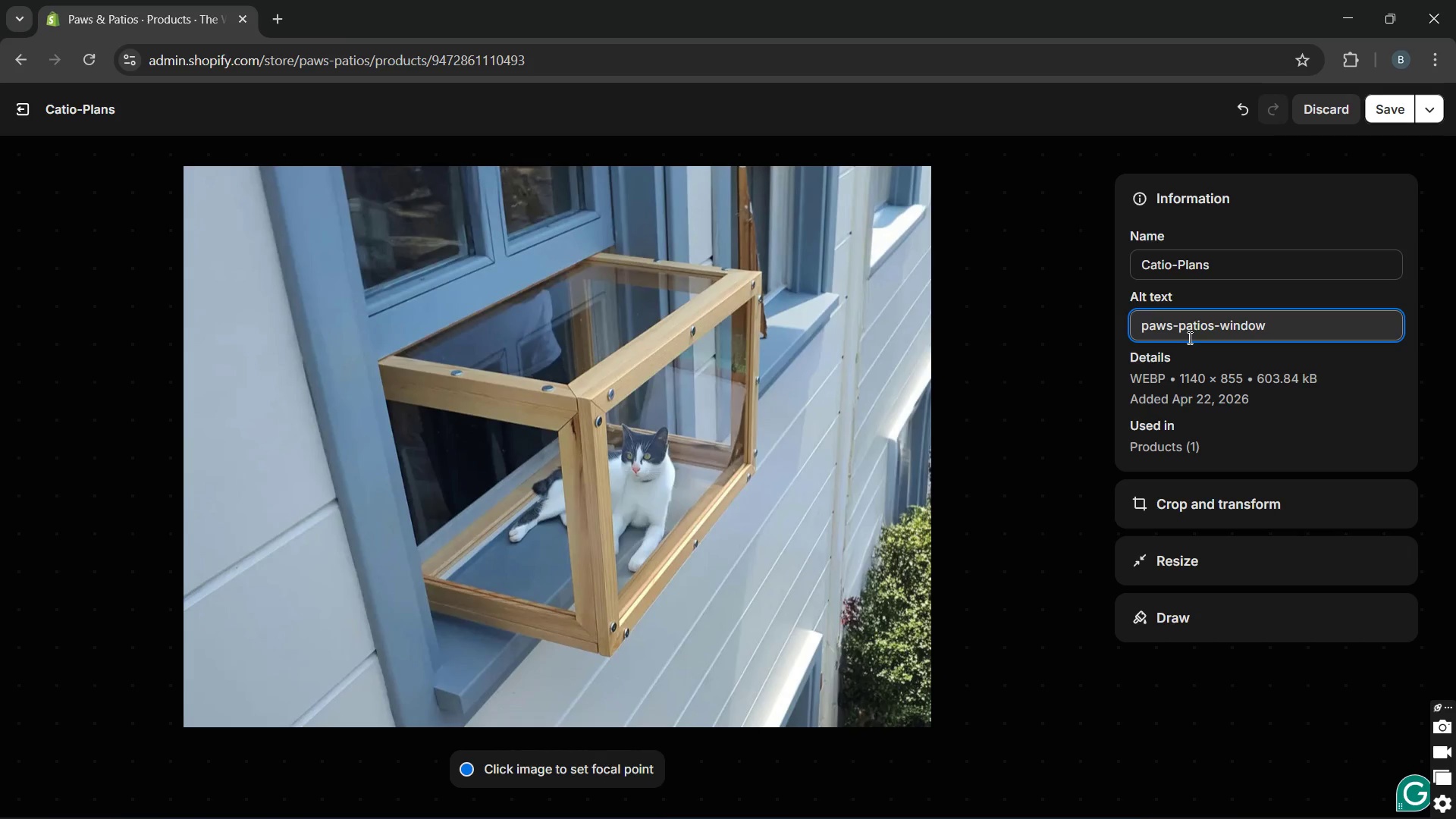 
wait(5.69)
 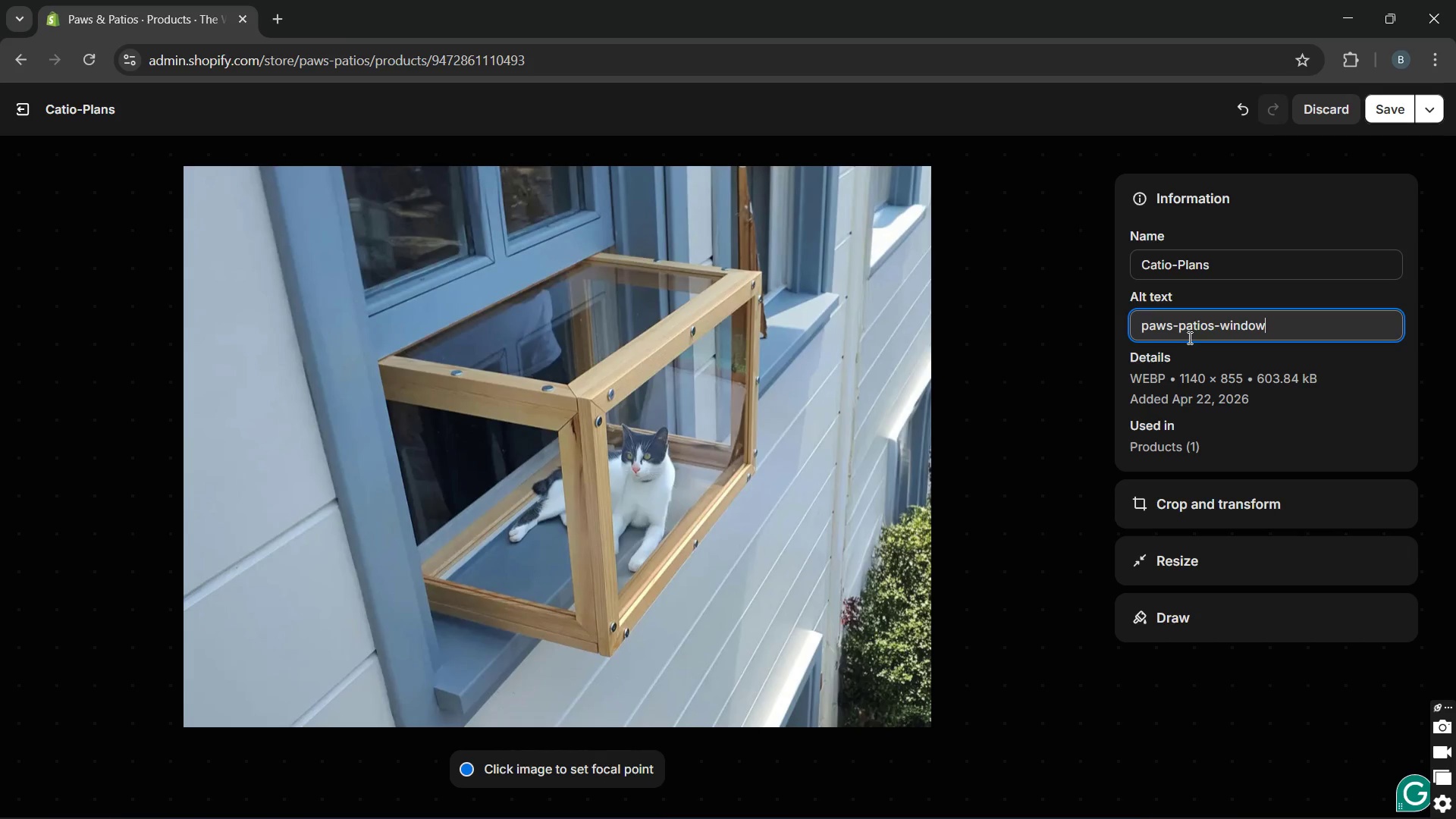 
type(-watchtower)
 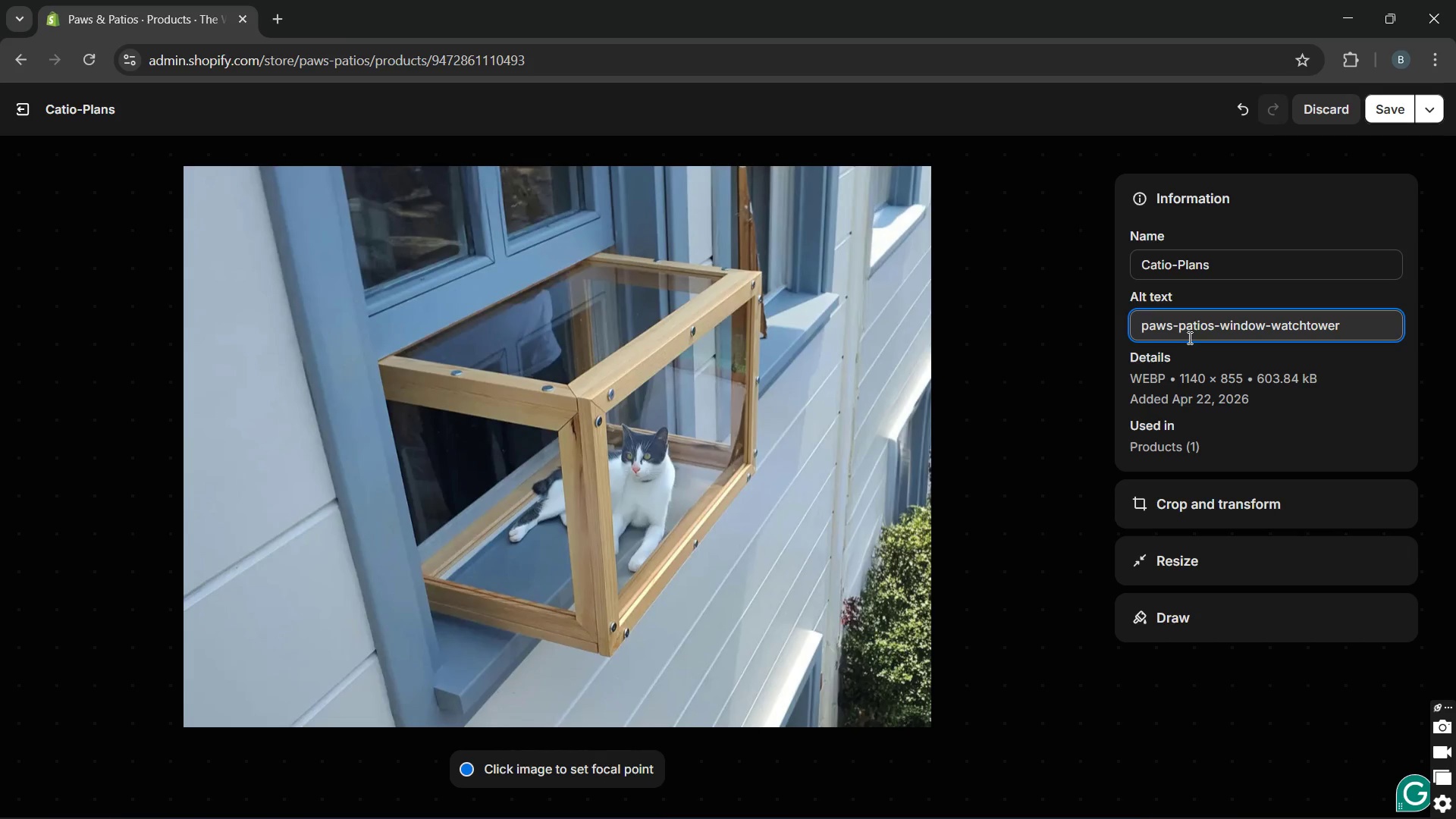 
type(-installed v)
 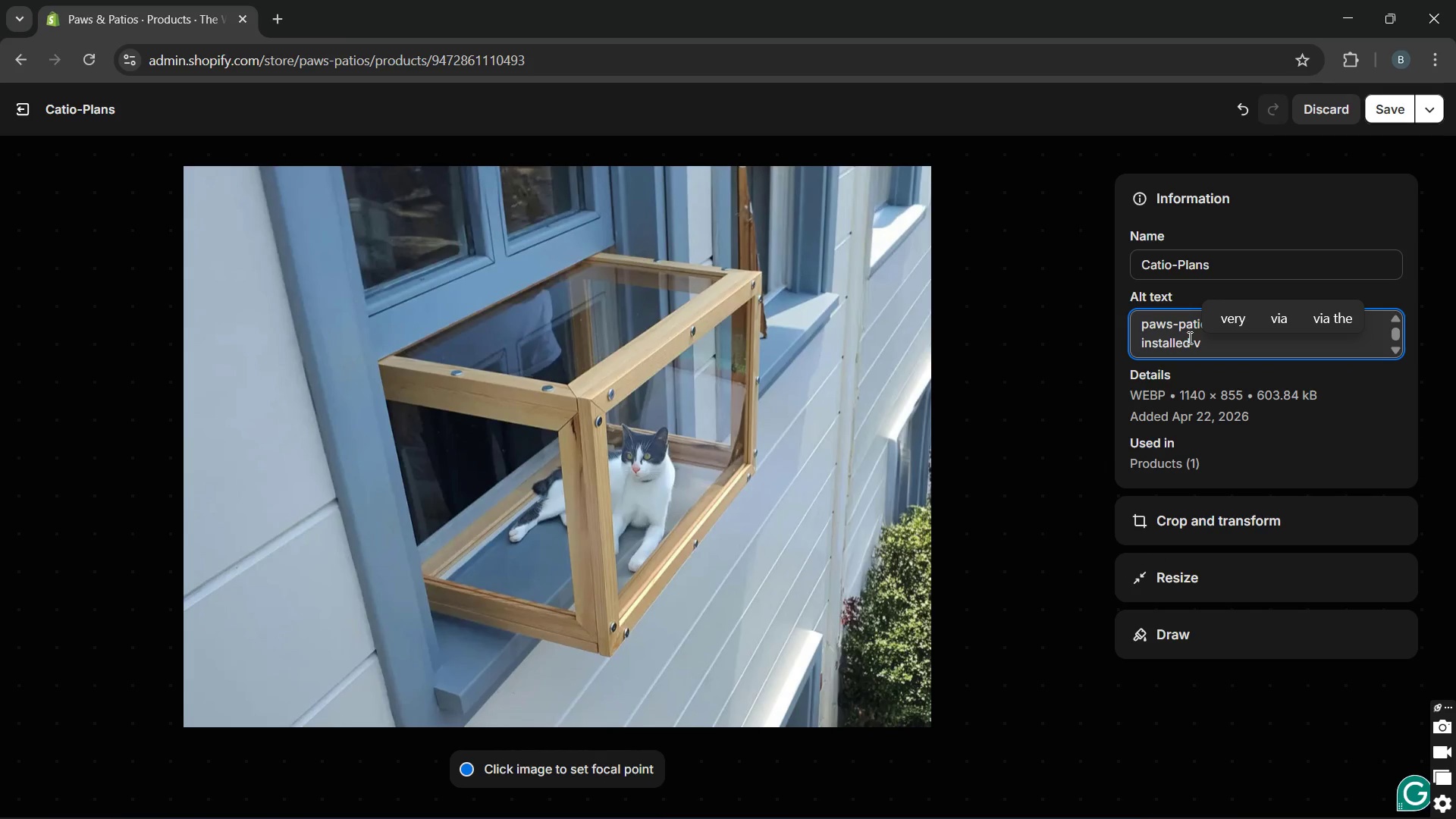 
wait(9.17)
 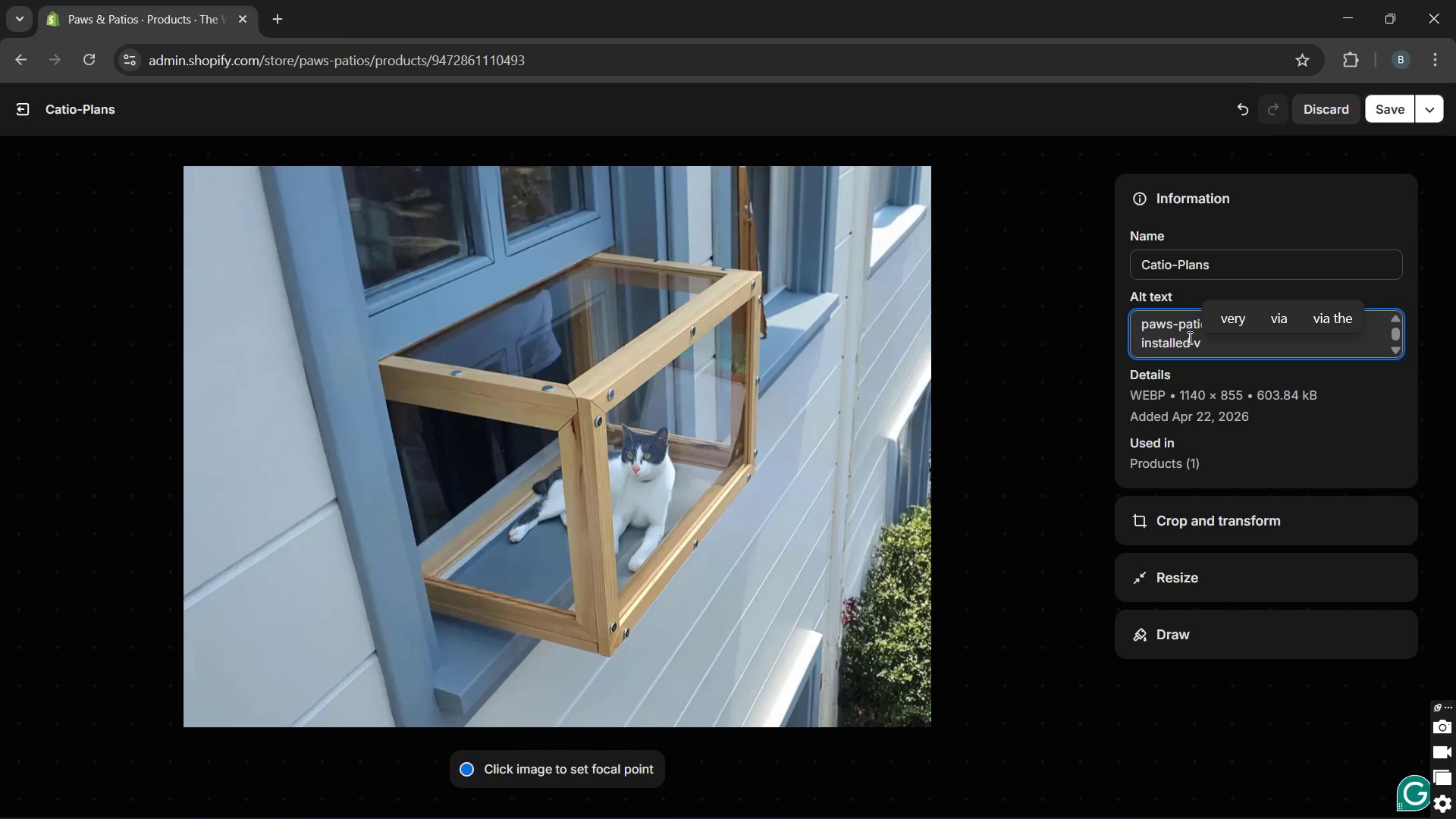 
type(iew)
 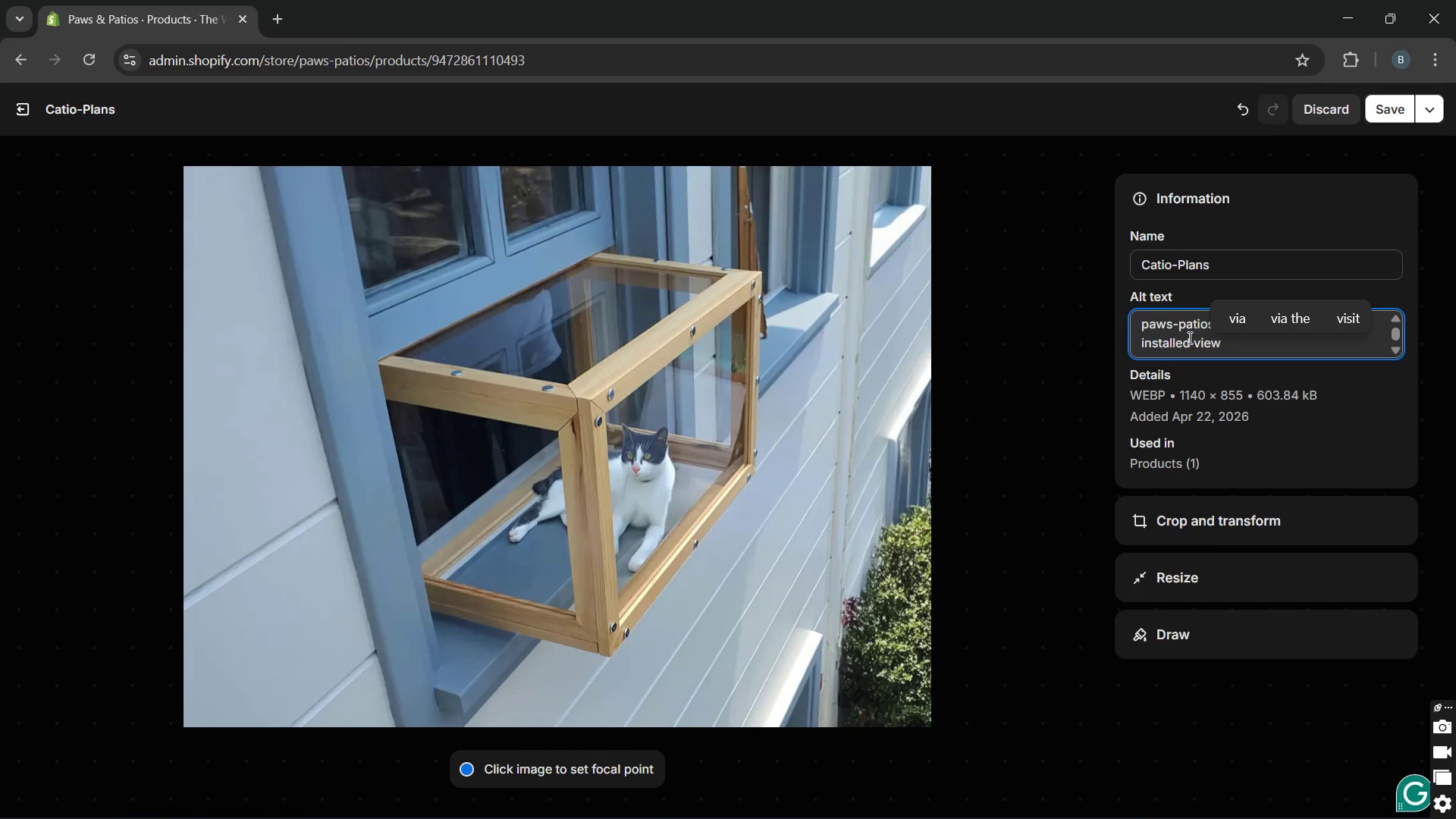 
left_click([1194, 342])
 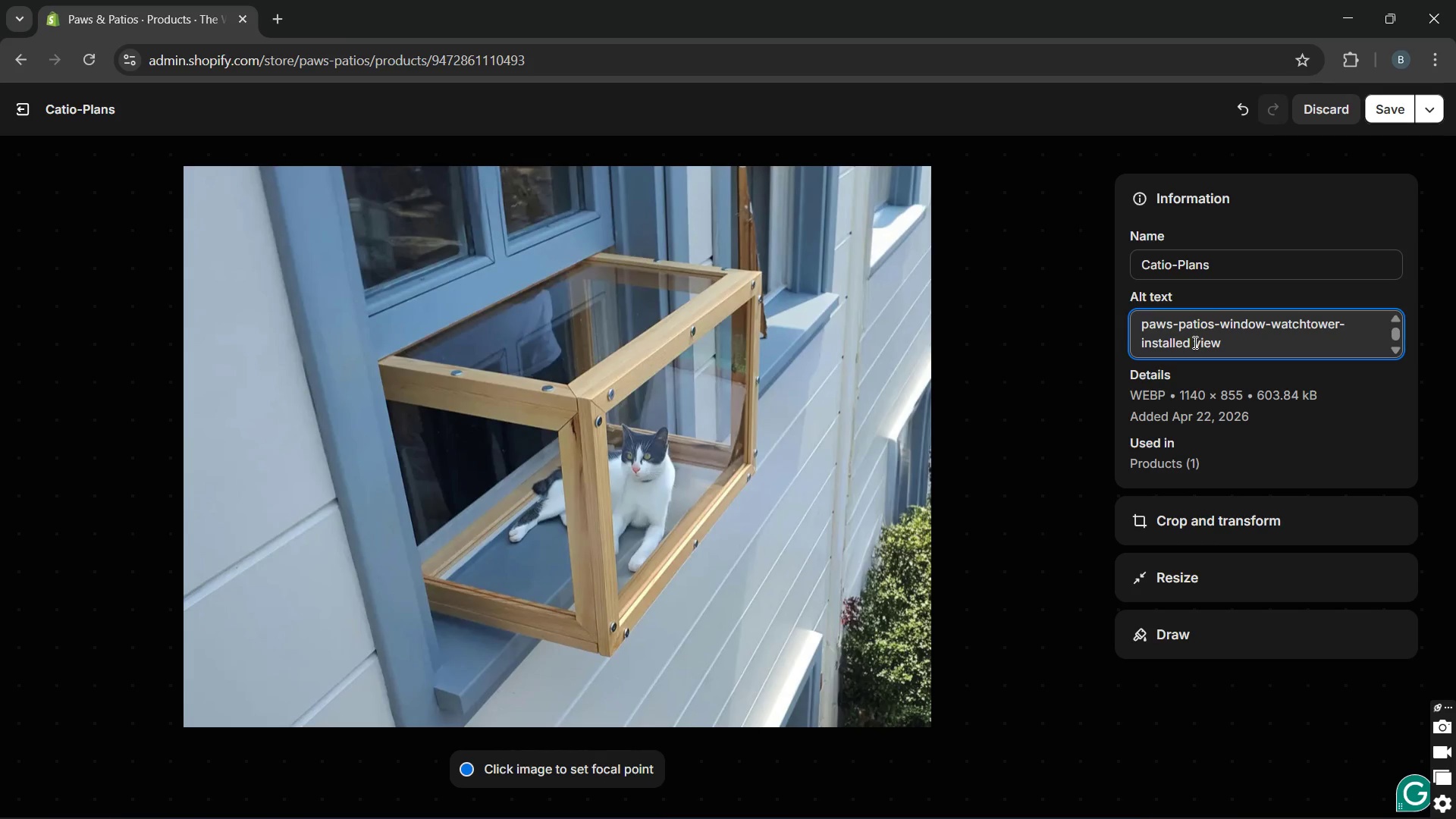 
key(Backspace)
 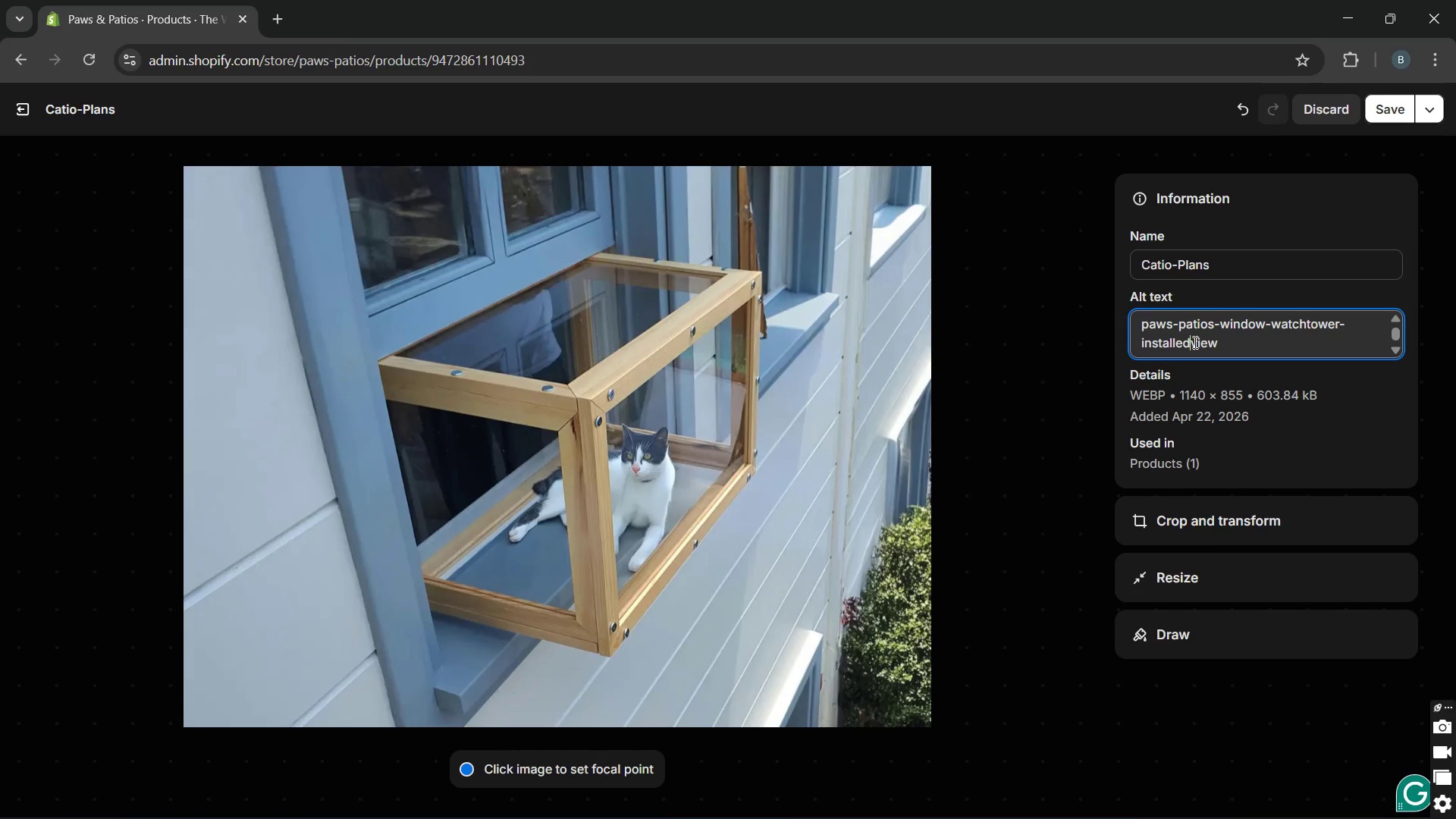 
key(Minus)
 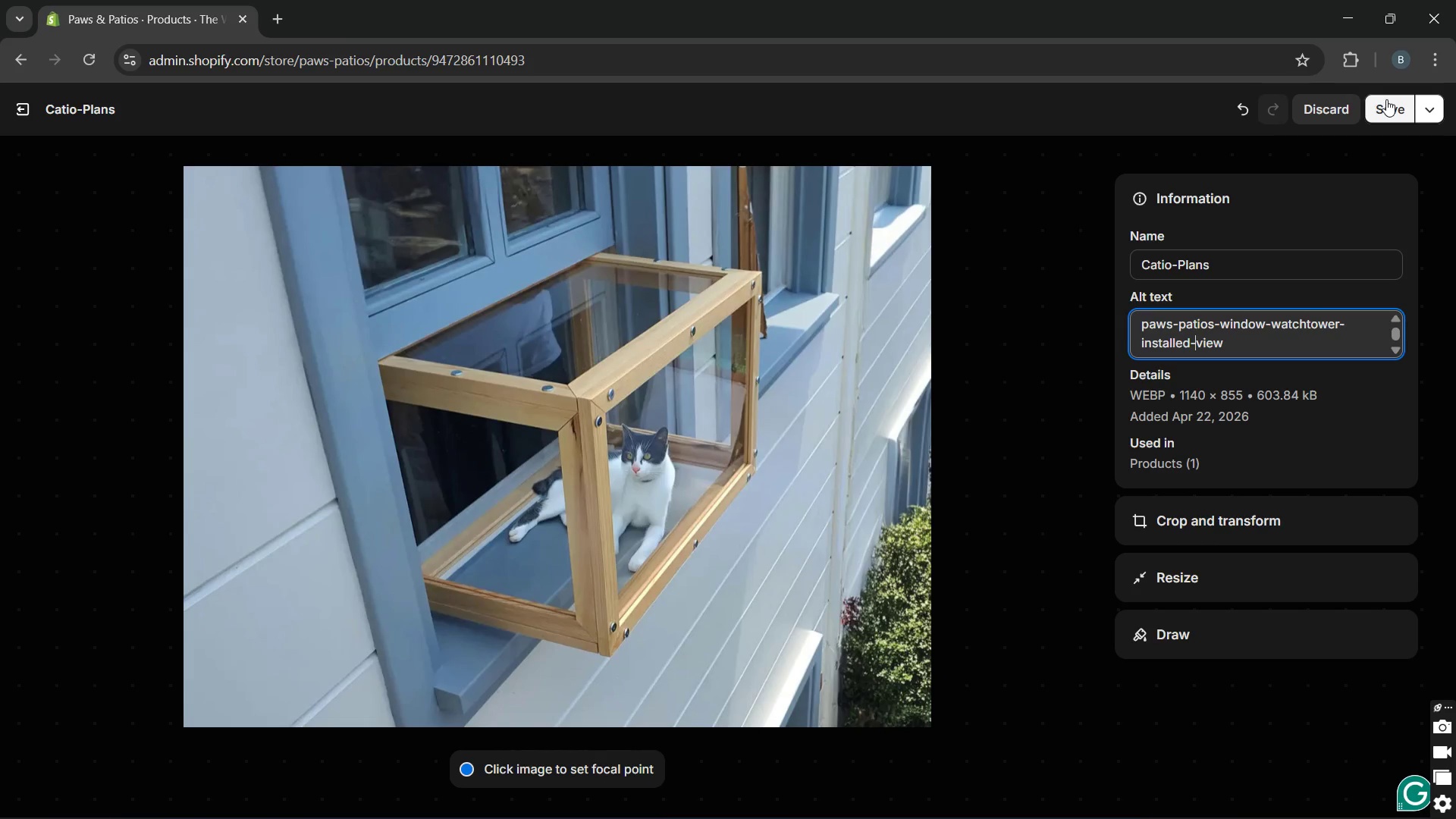 
wait(7.33)
 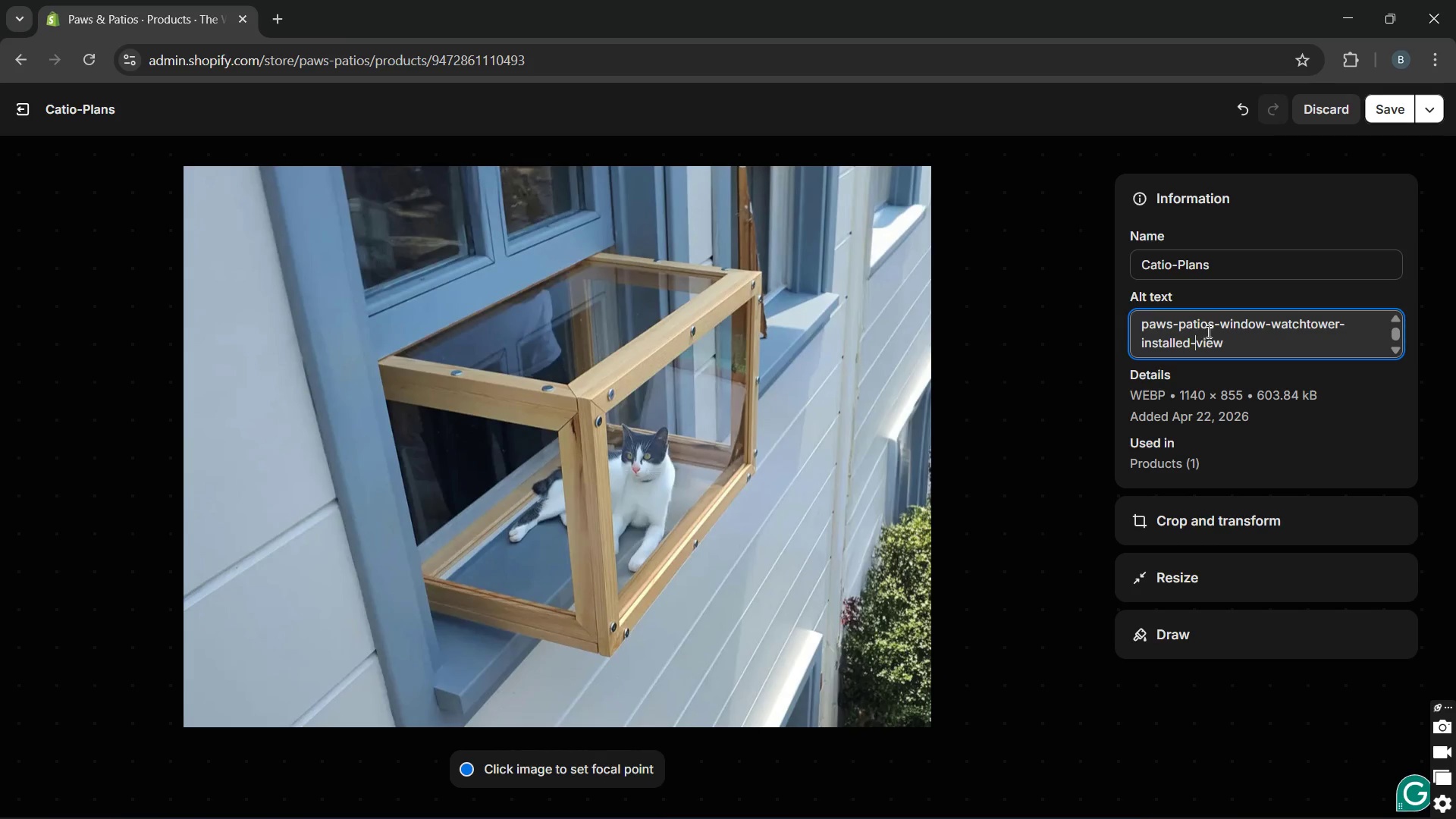 
left_click([1386, 99])
 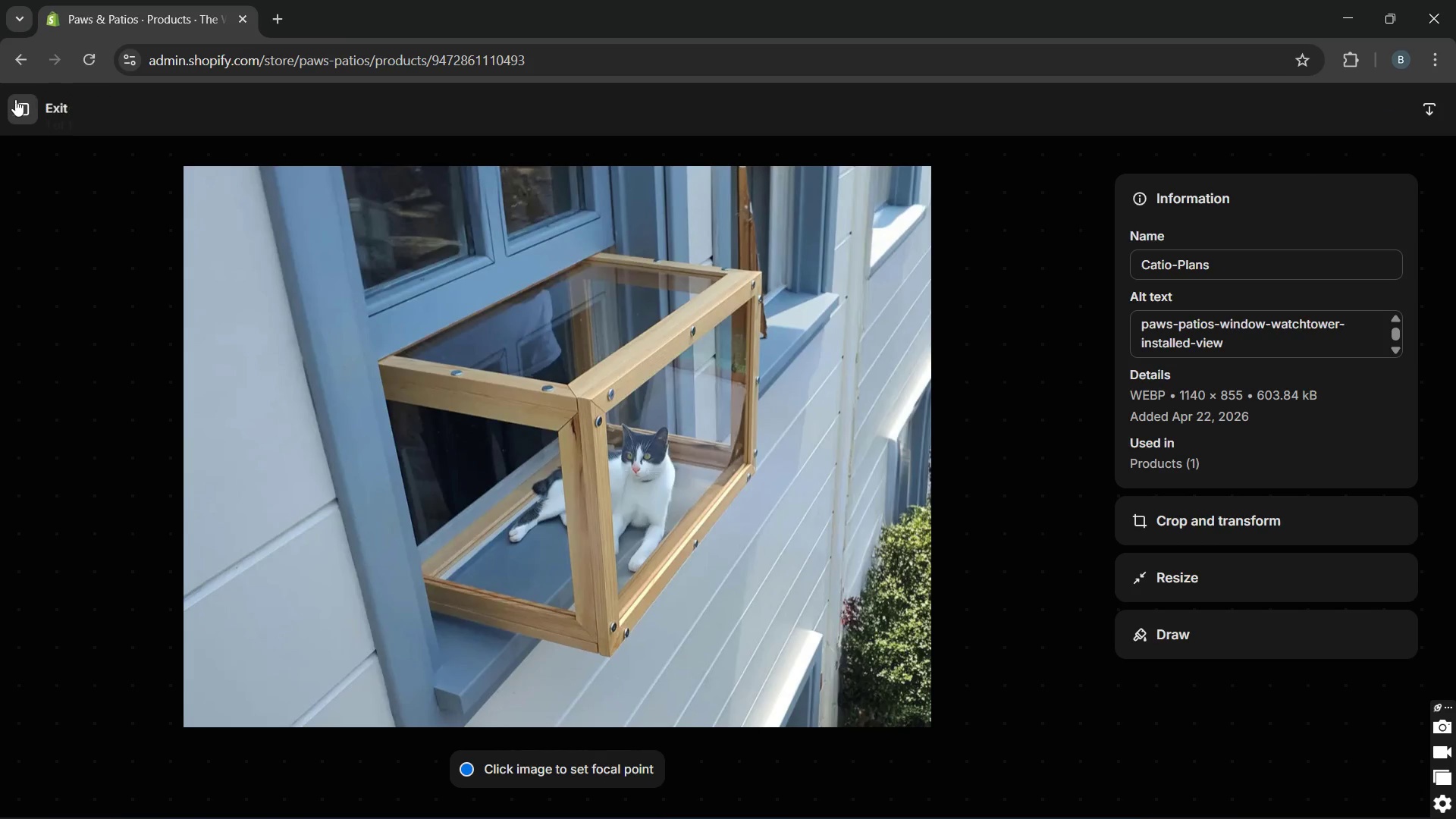 
wait(9.59)
 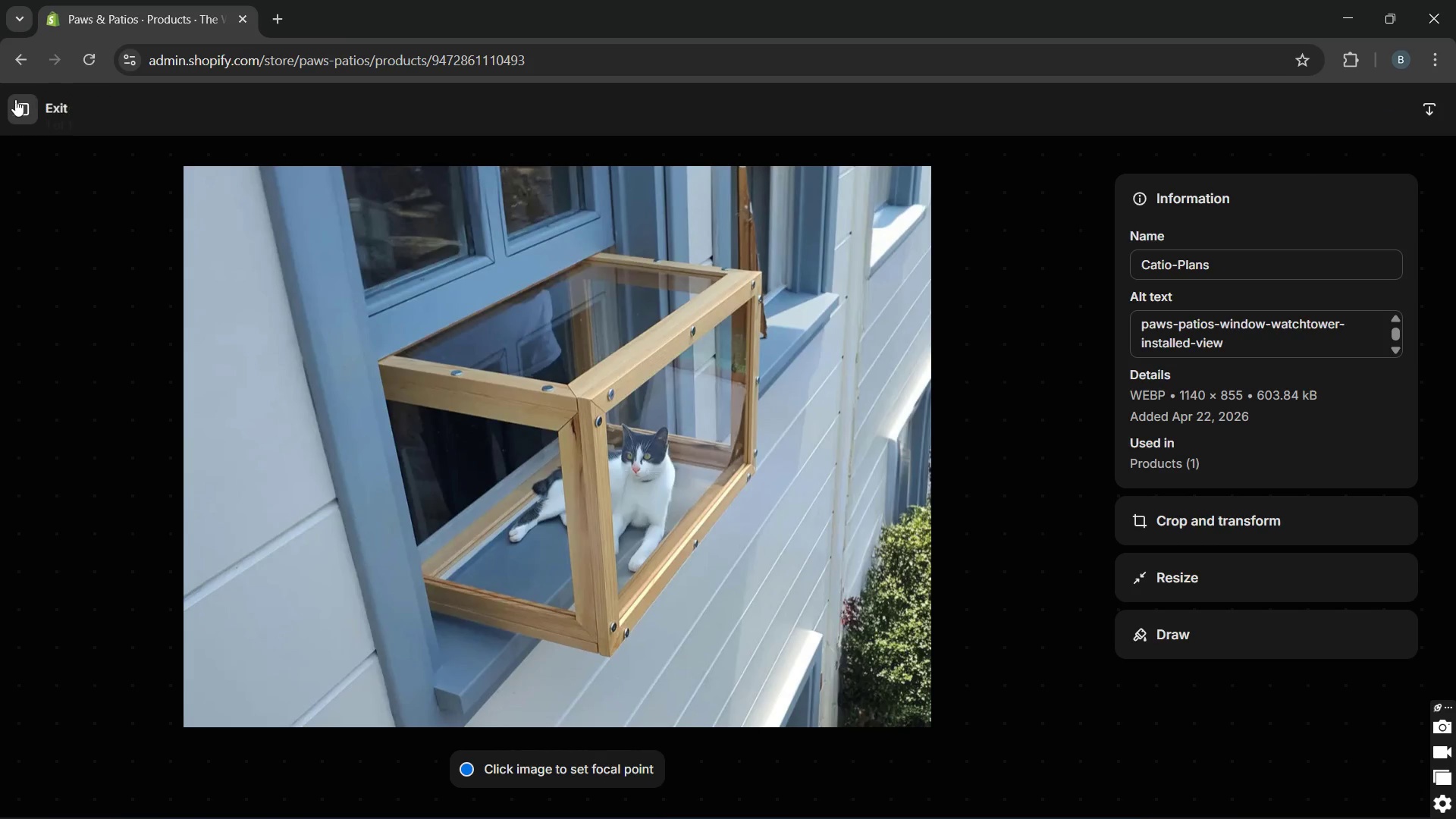 
left_click([14, 101])
 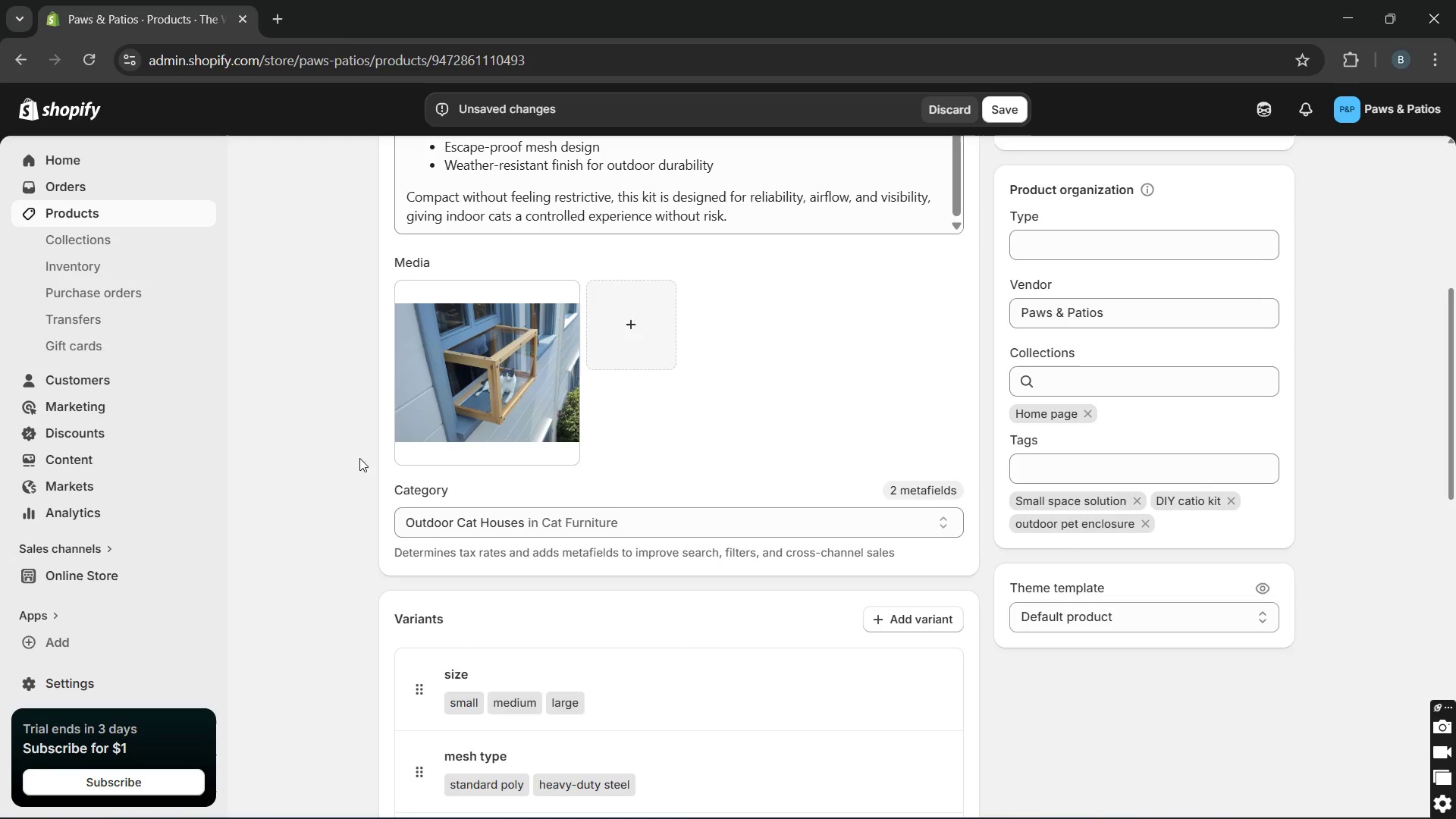 
wait(38.84)
 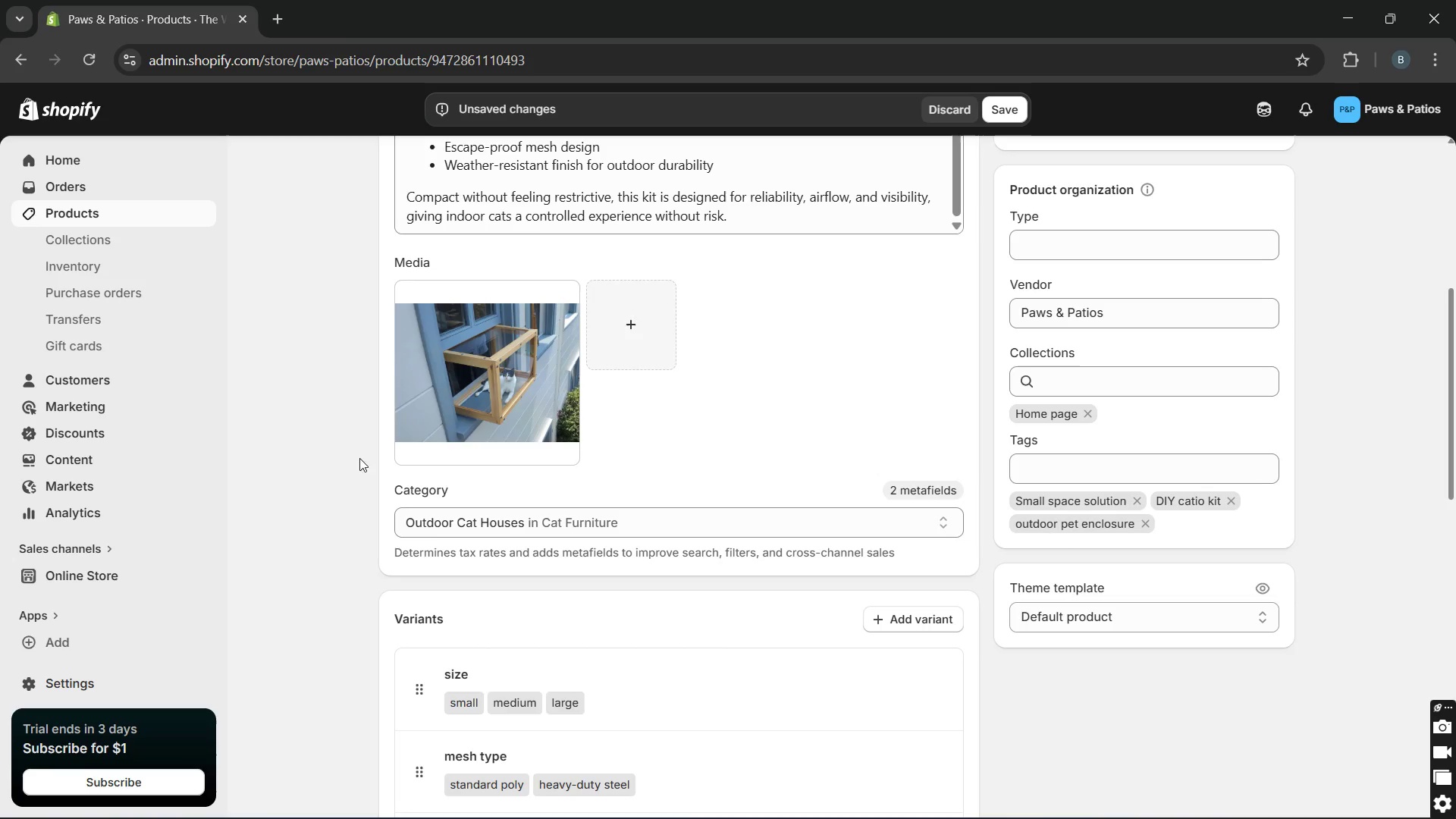 
left_click([1053, 700])
 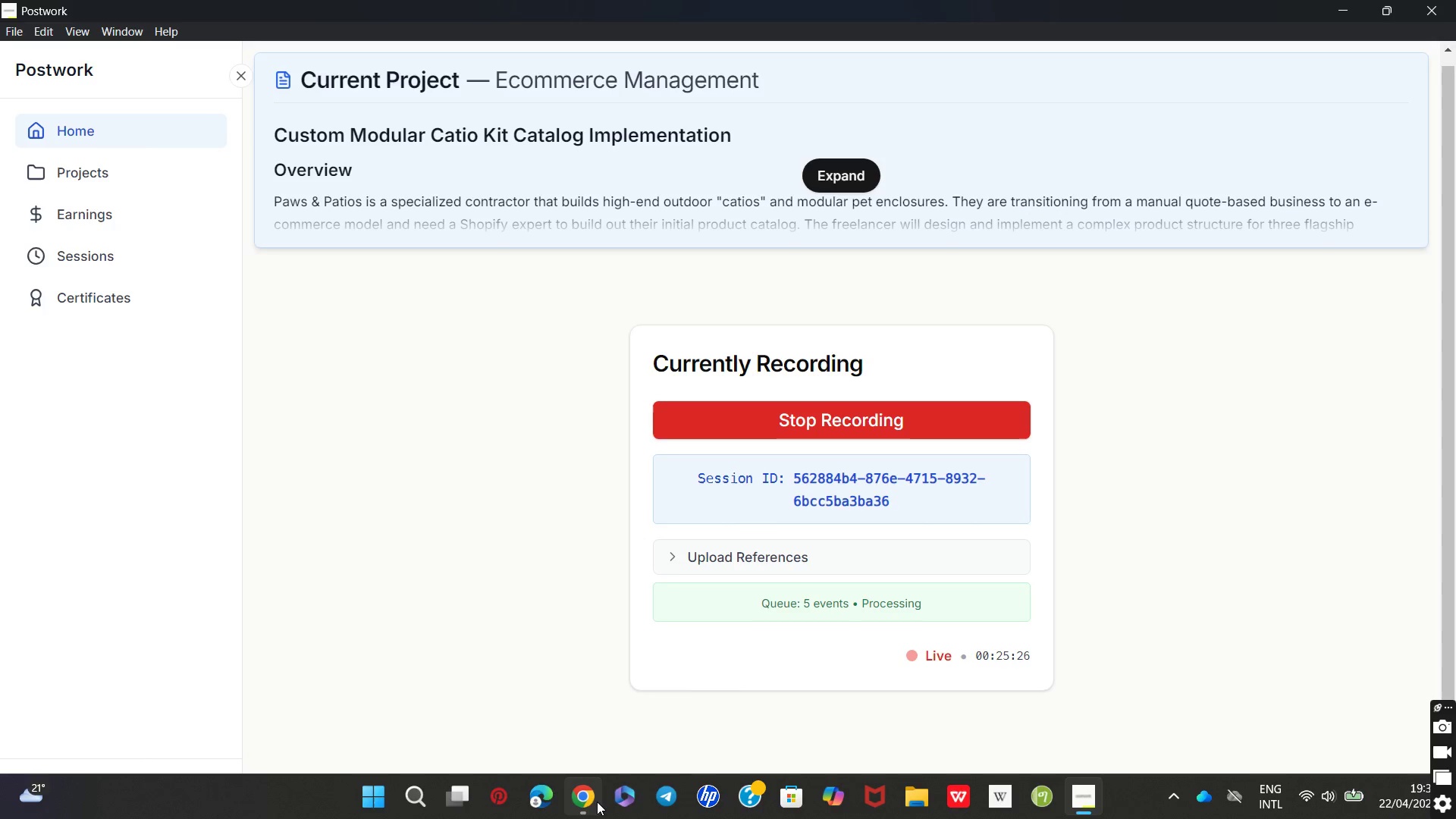 
left_click([579, 715])
 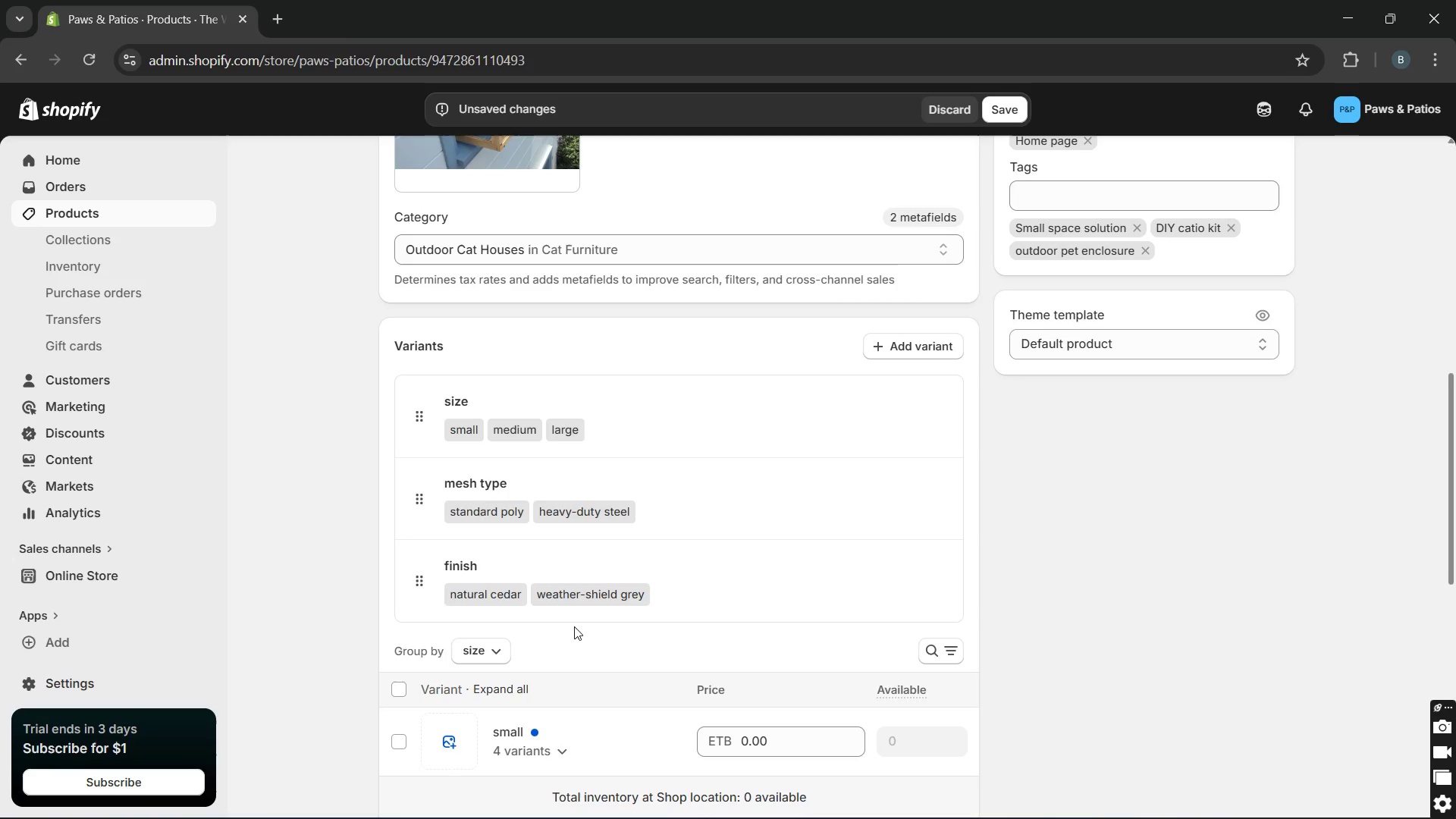 
wait(37.92)
 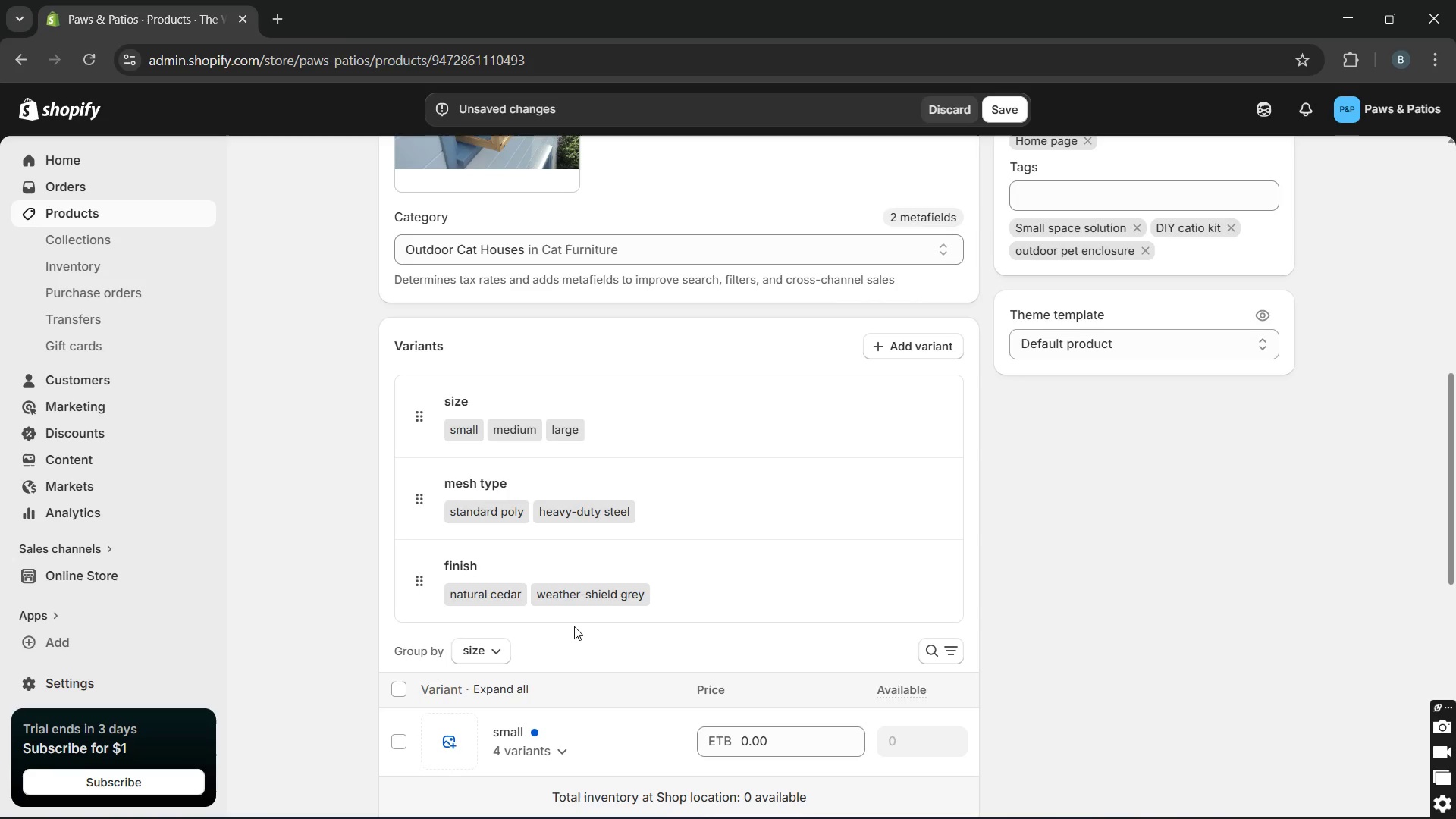 
left_click([556, 579])
 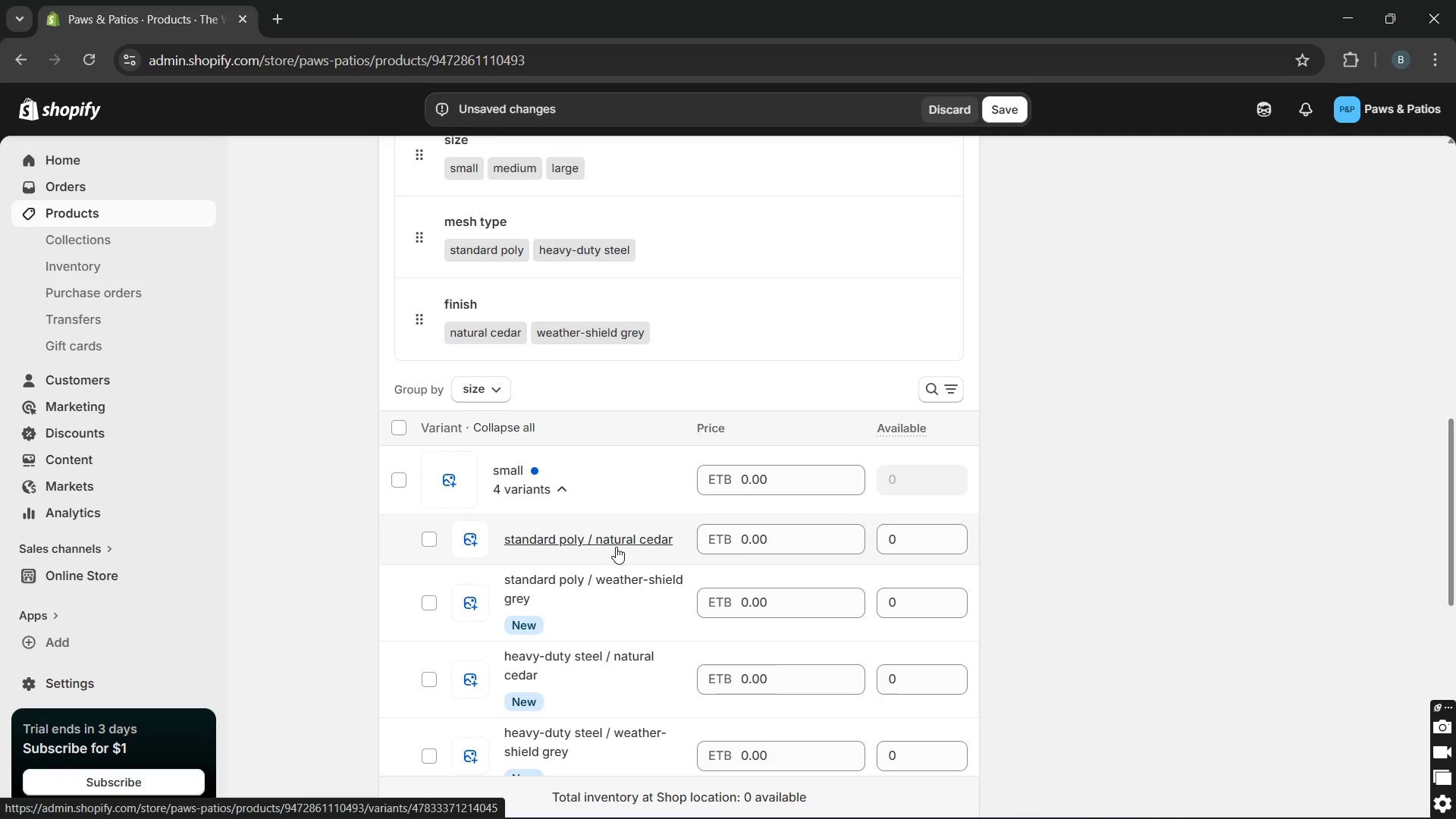 
wait(50.34)
 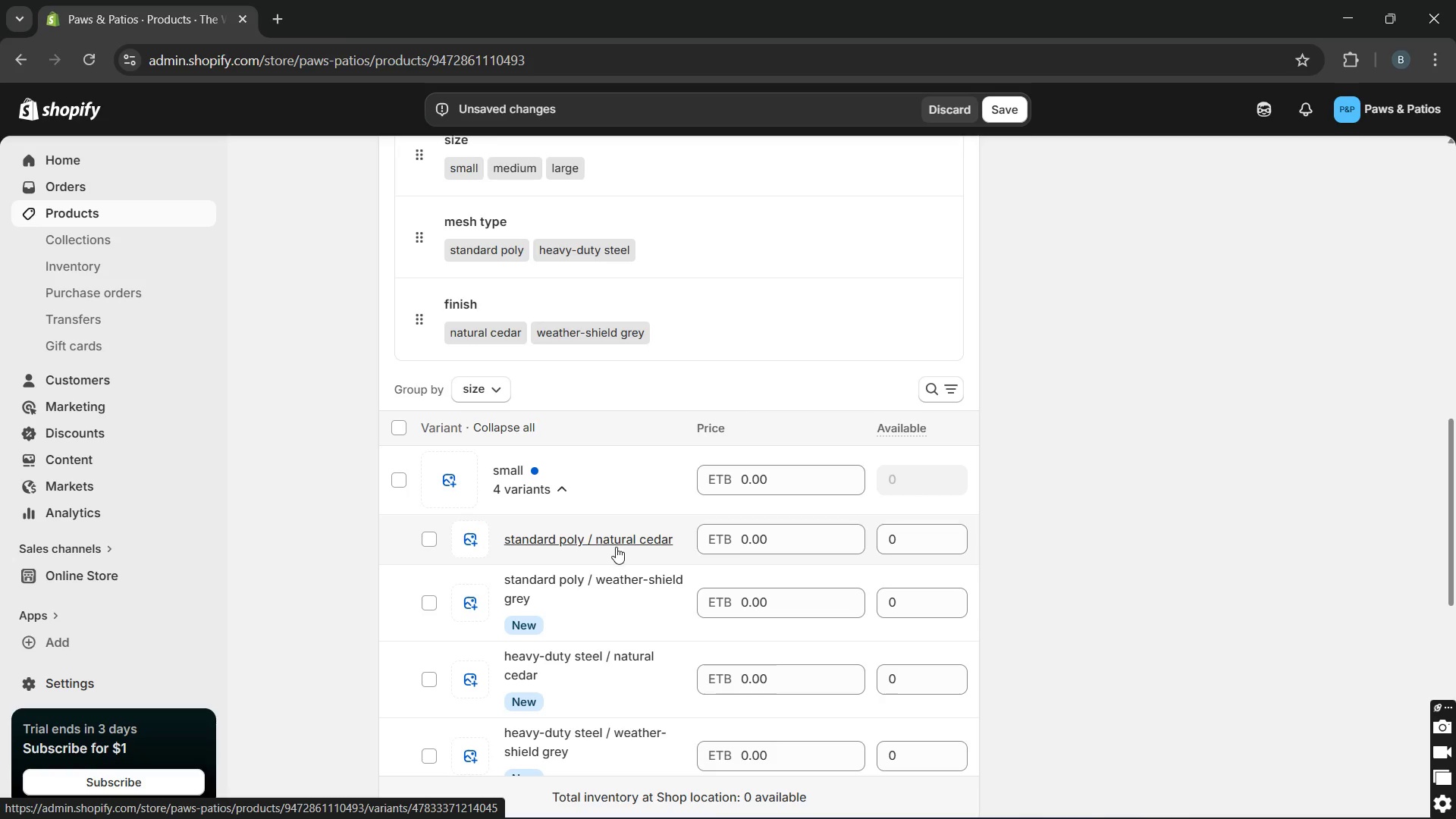 
left_click([739, 543])
 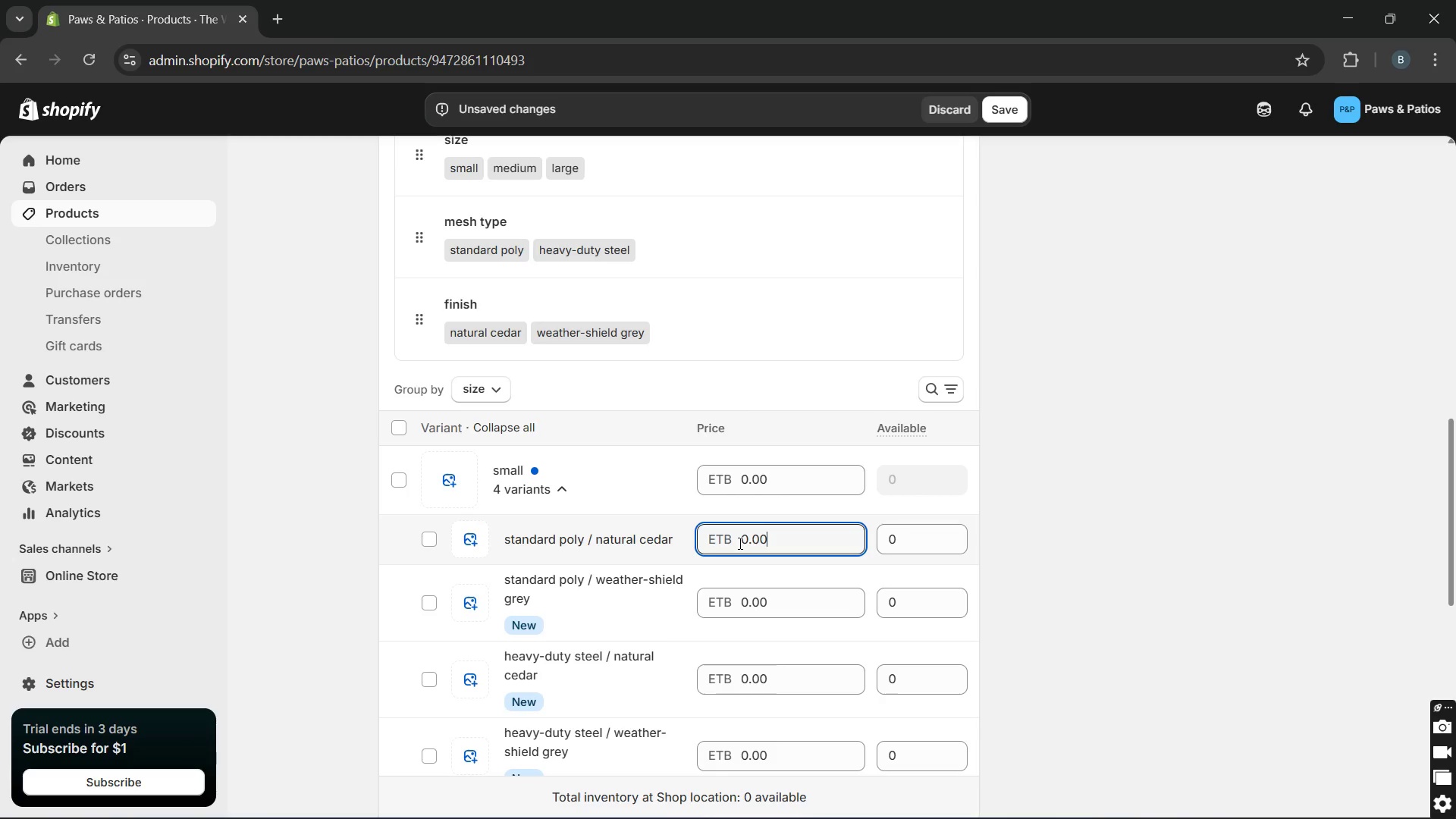 
type(549)
 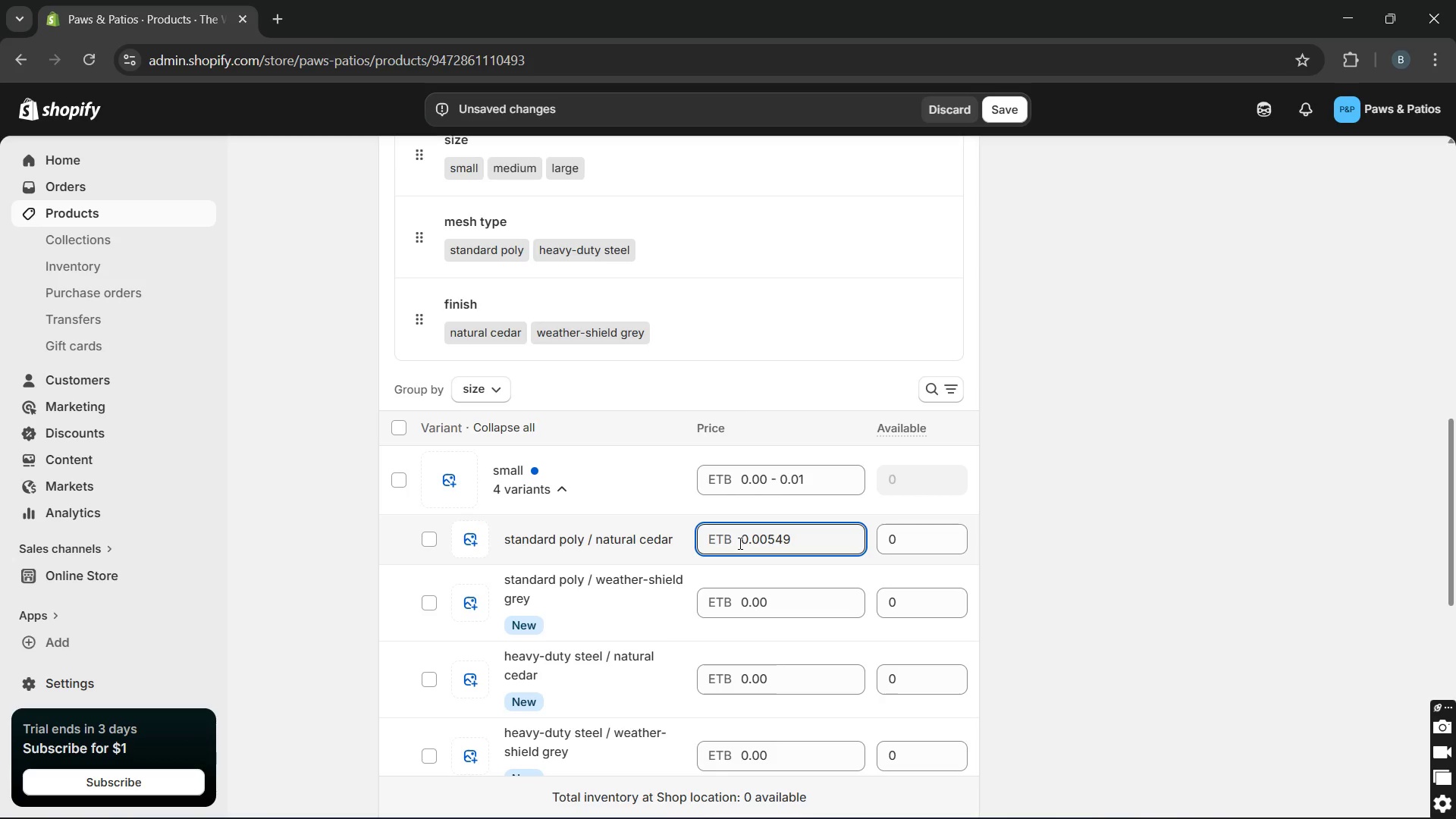 
hold_key(key=Backspace, duration=1.06)
 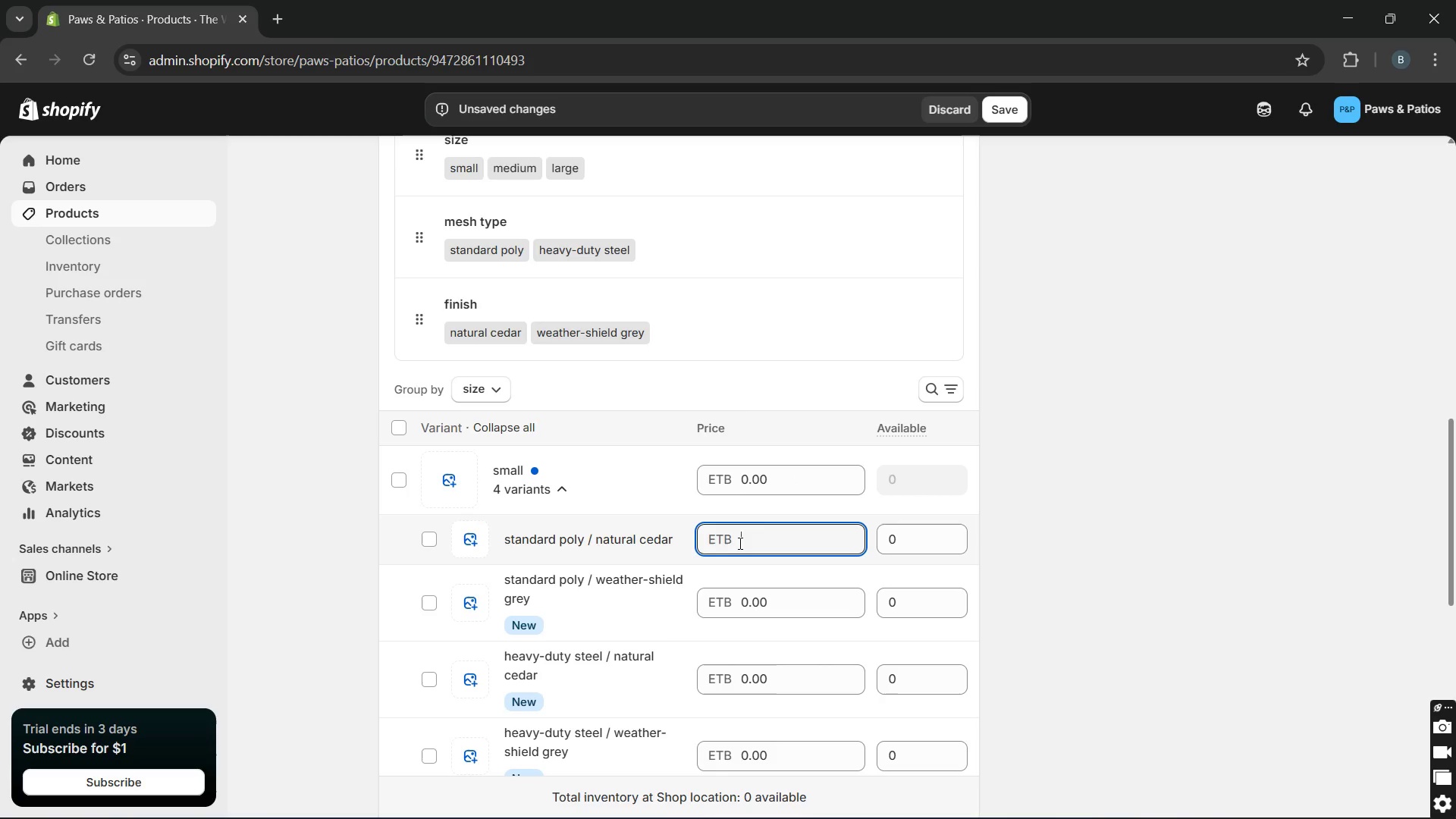 
type(549)
 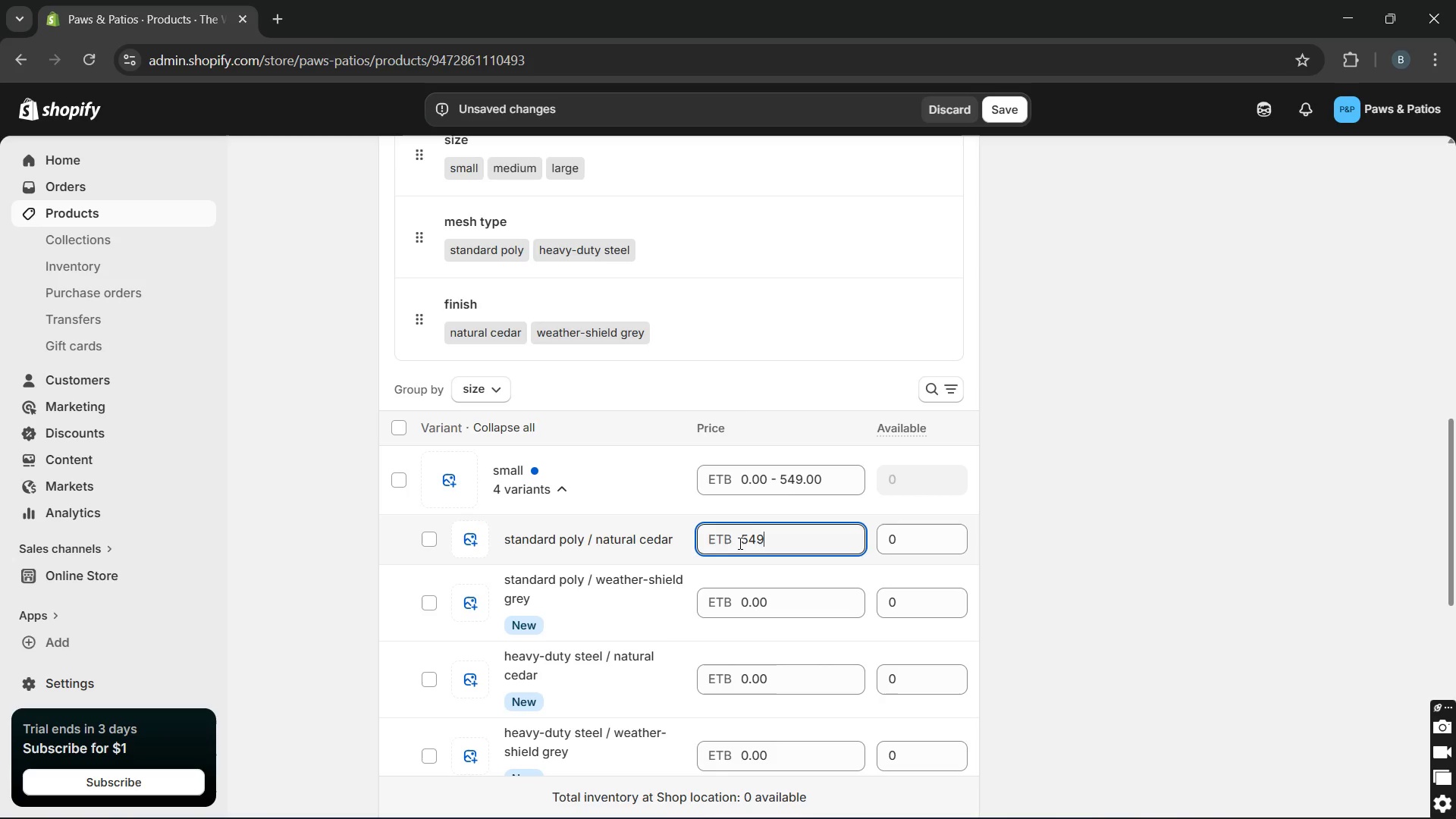 
wait(10.7)
 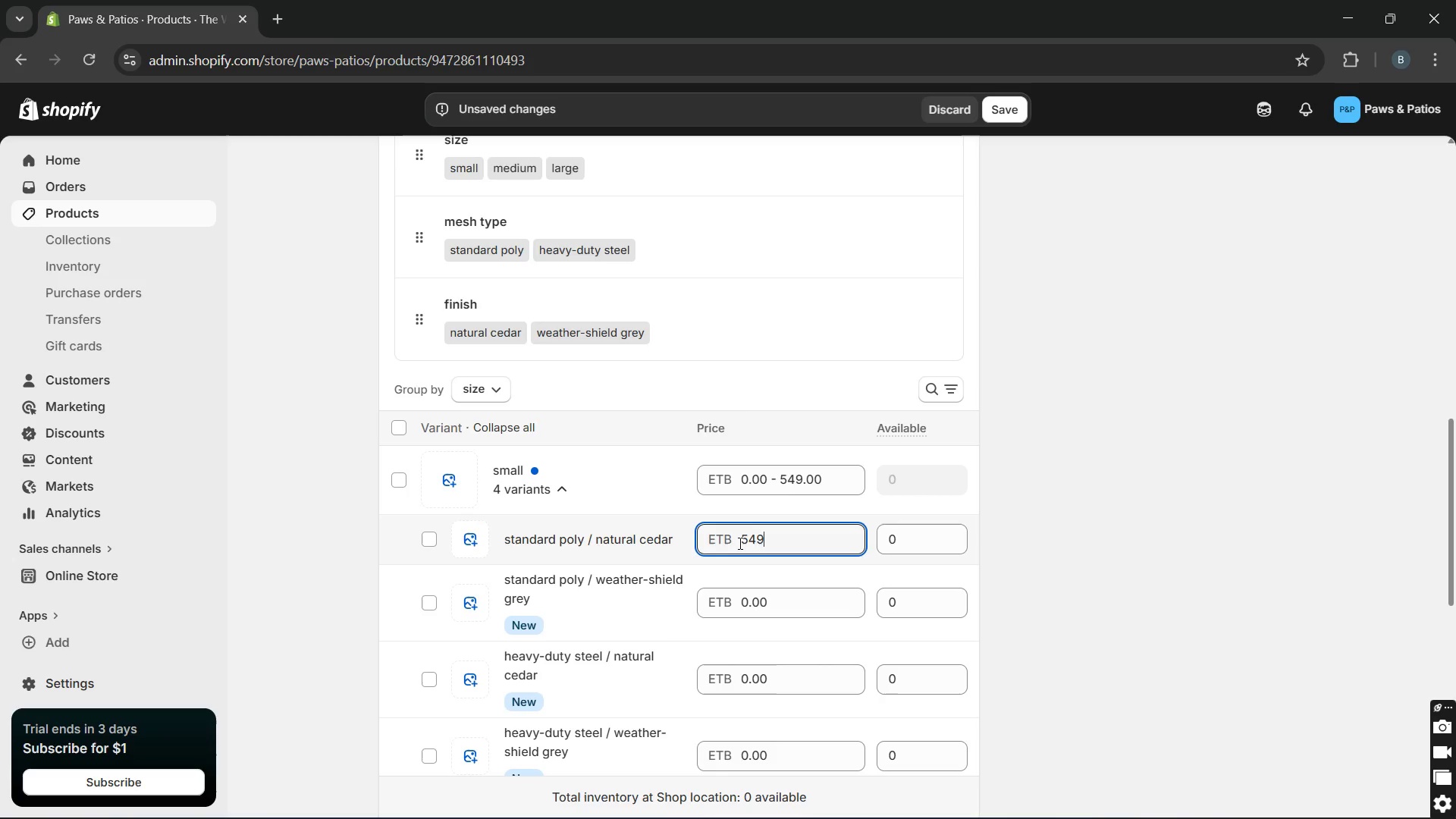 
left_click([724, 604])
 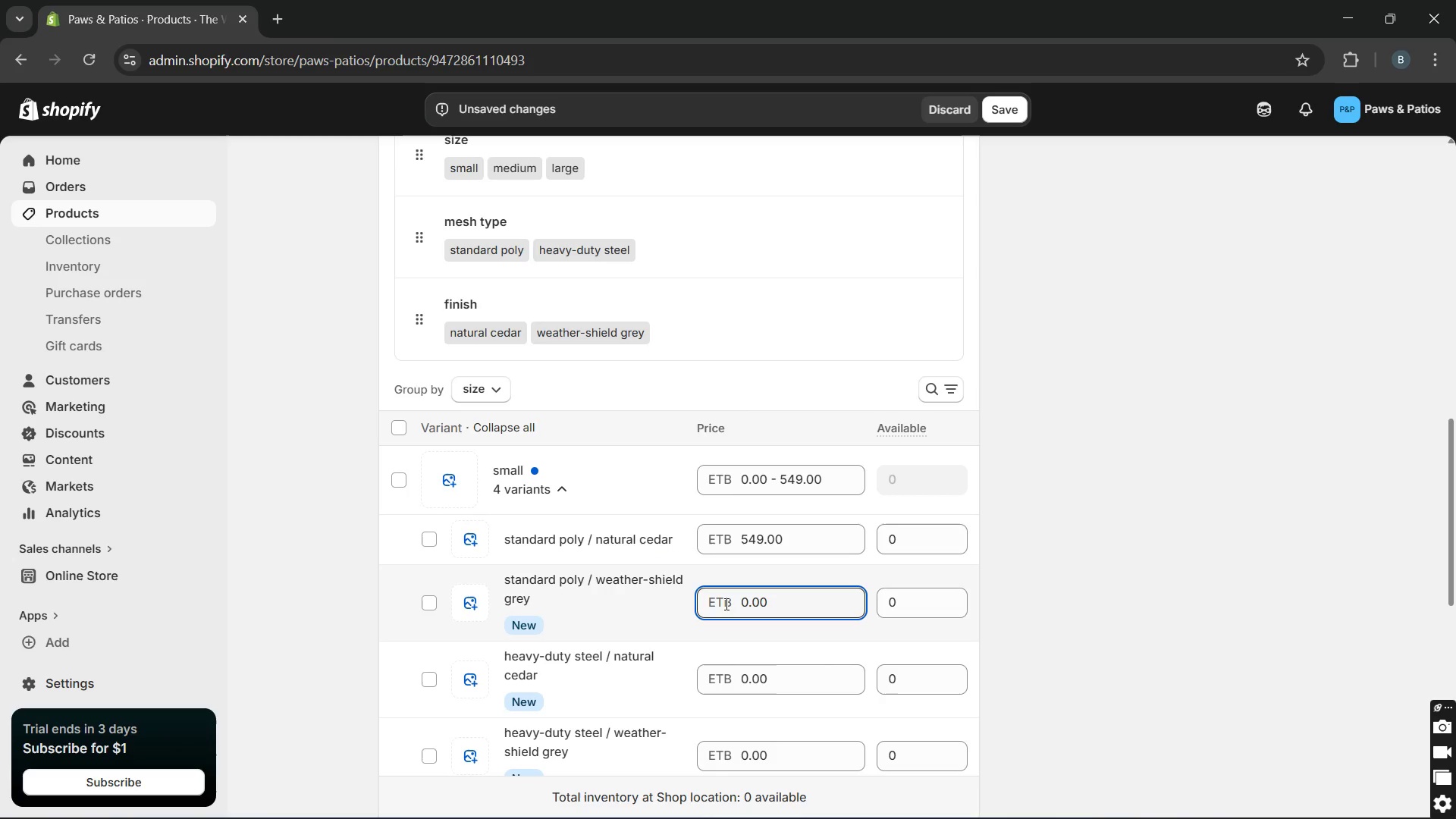 
hold_key(key=Backspace, duration=0.81)
 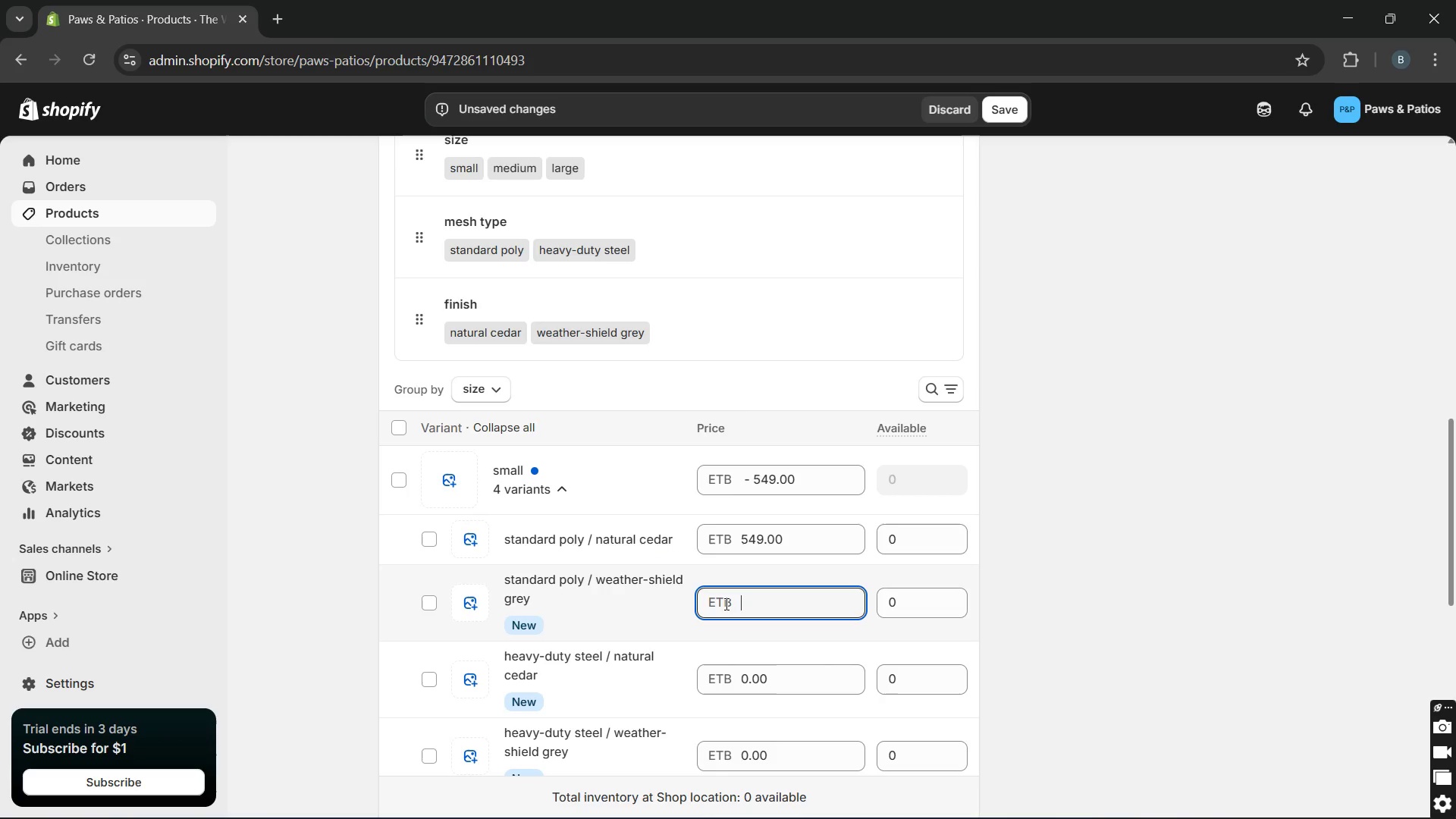 
type(499)
 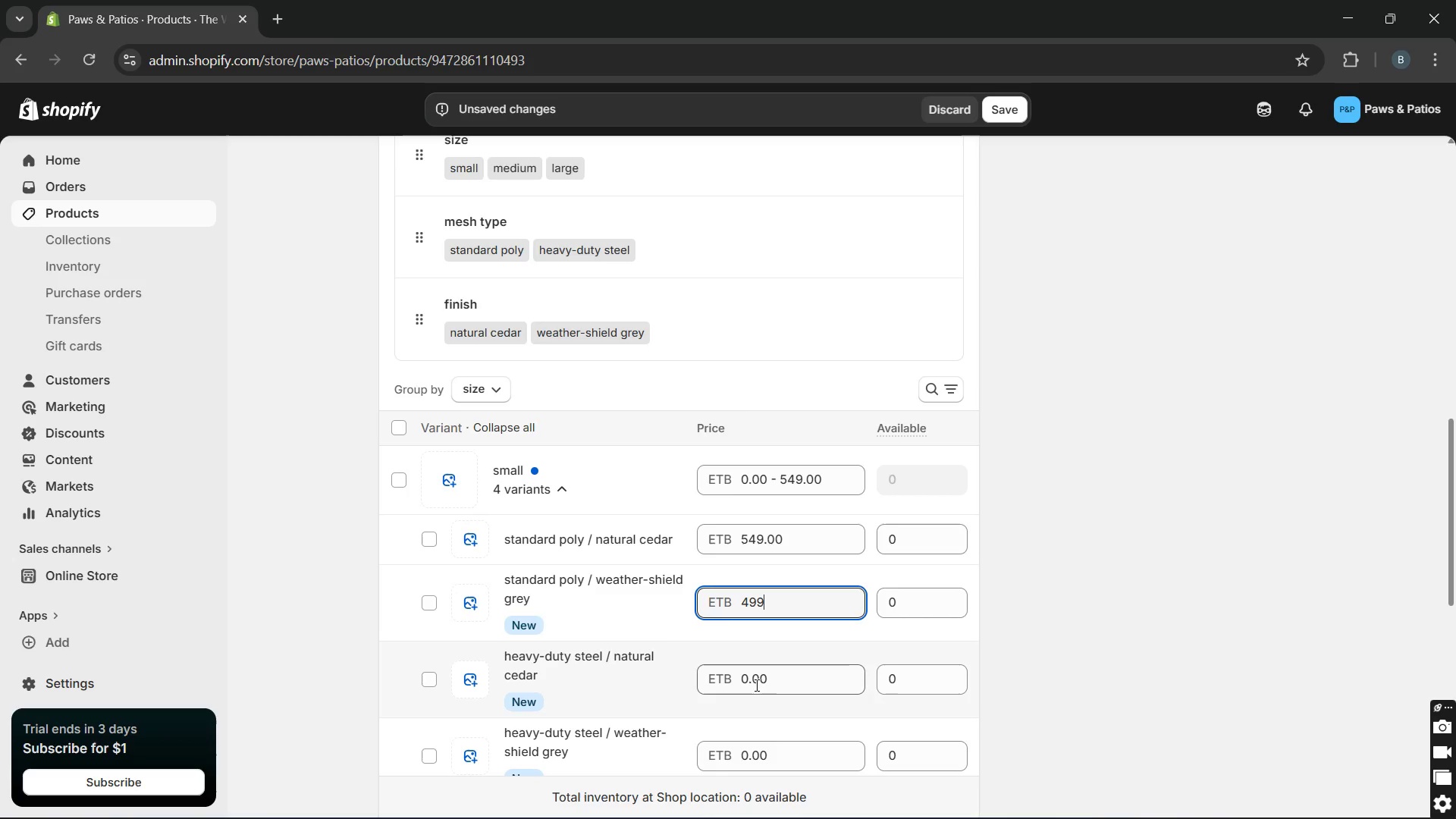 
left_click([754, 685])
 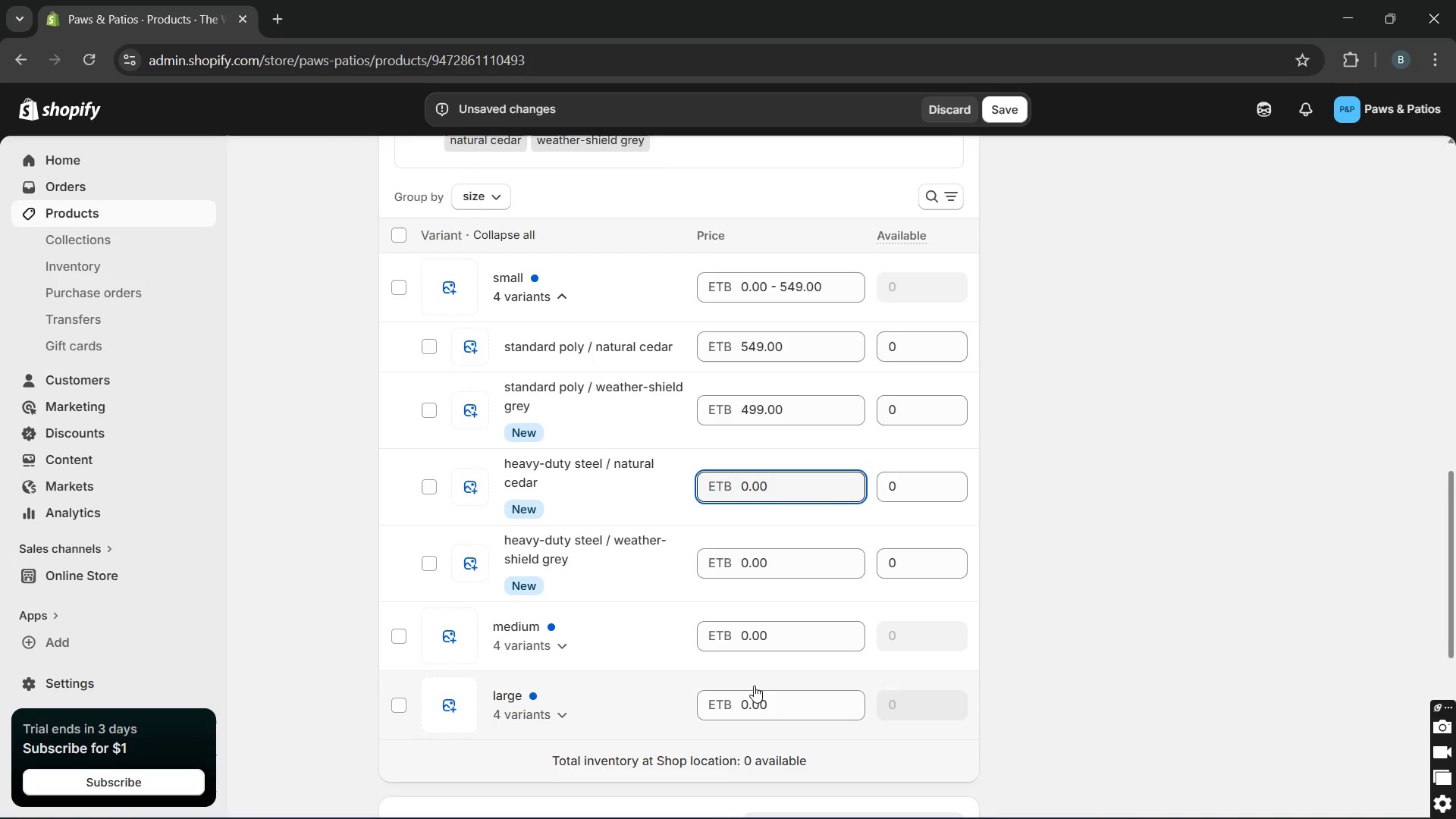 
wait(10.13)
 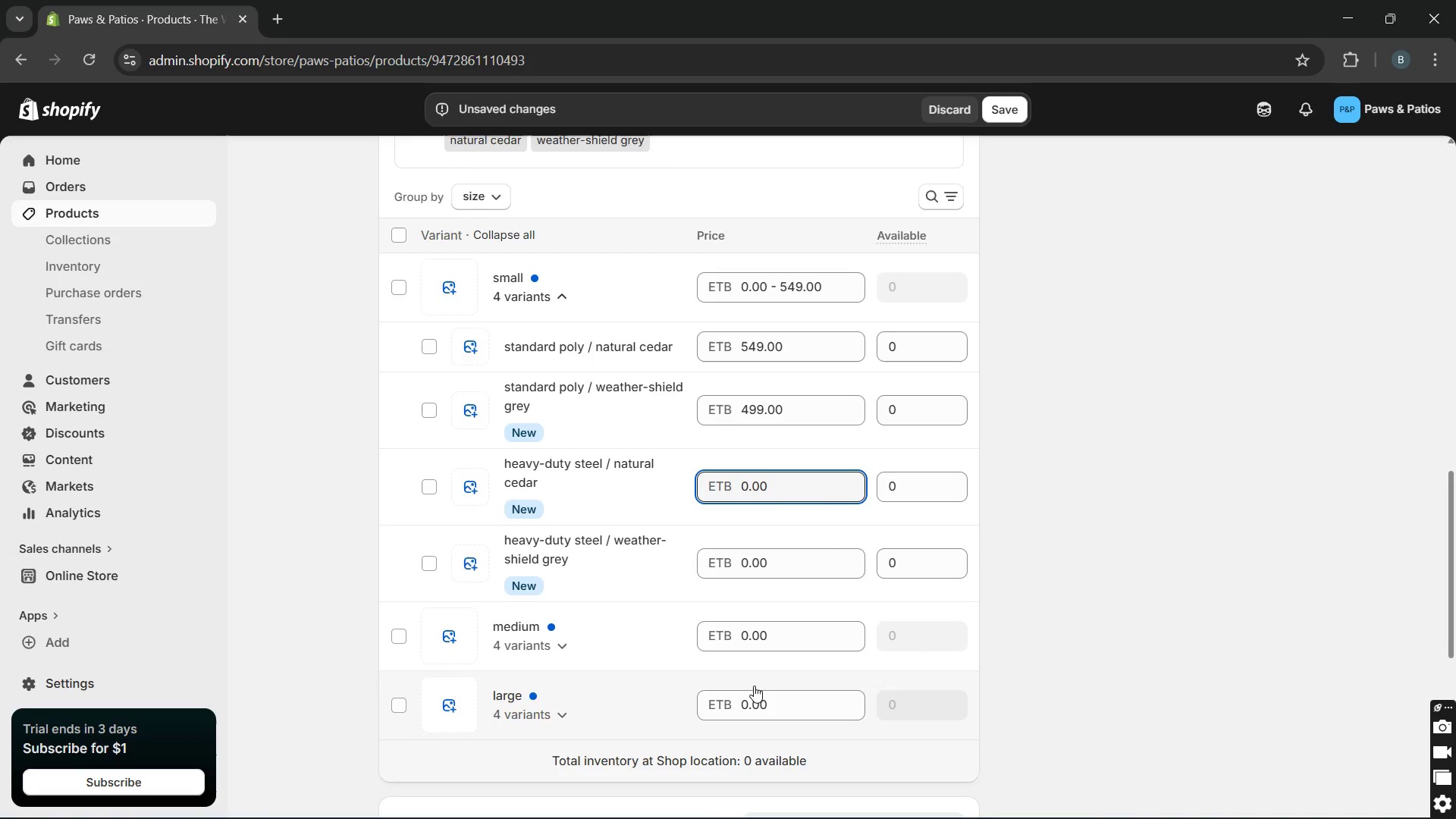 
mouse_move([715, 701])
 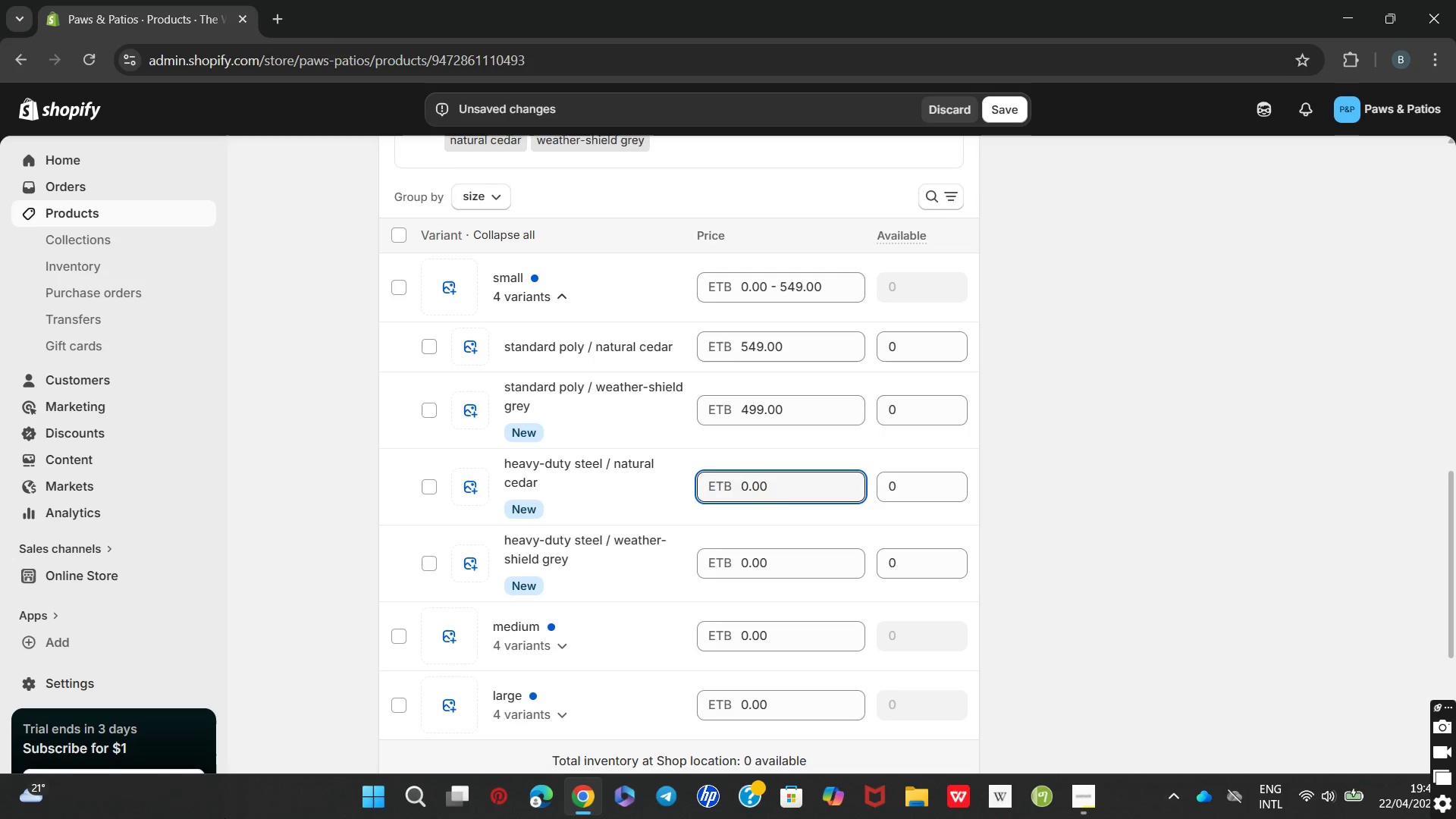 
type(63)
key(Backspace)
key(Backspace)
 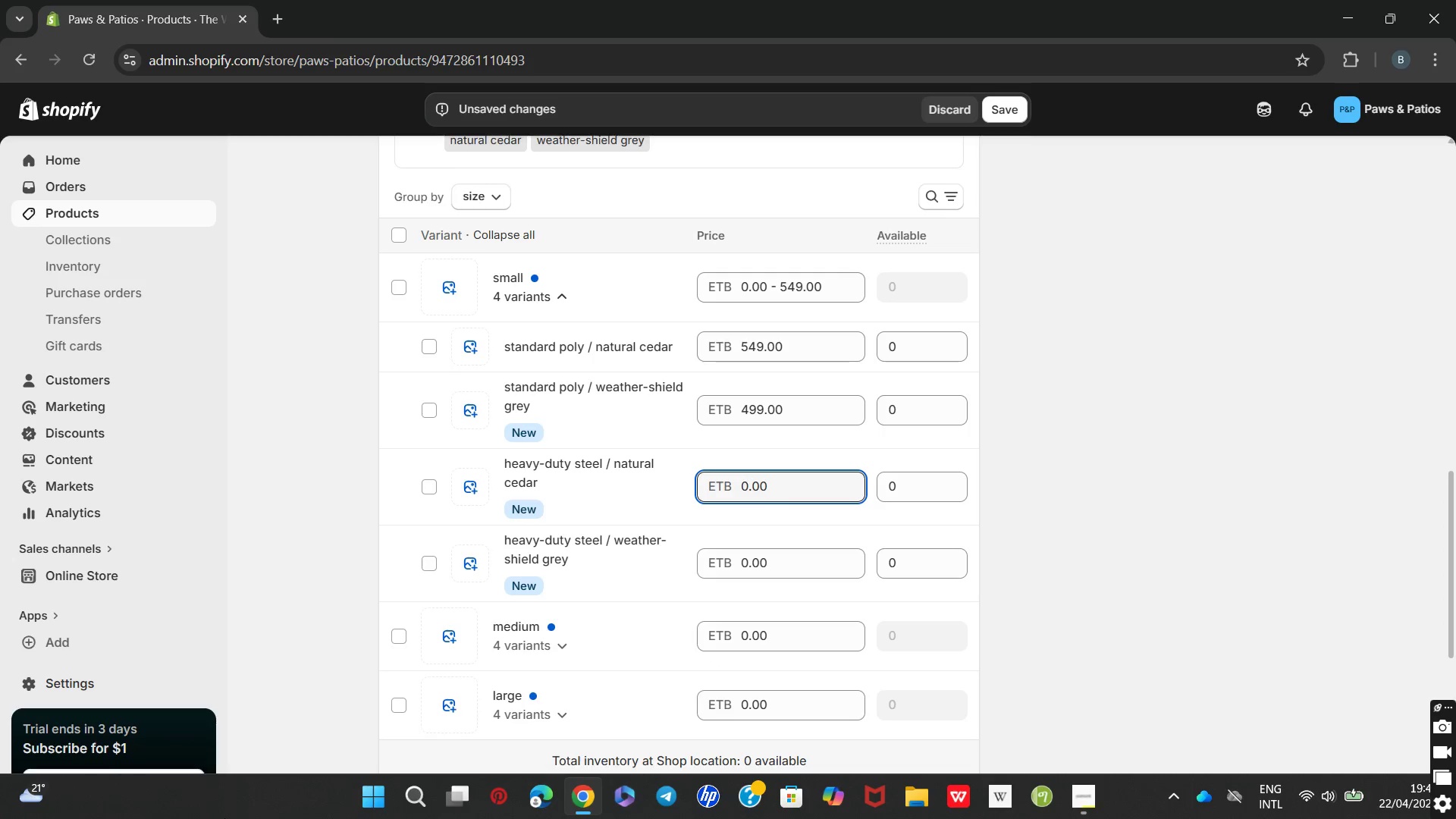 
key(ArrowRight)
 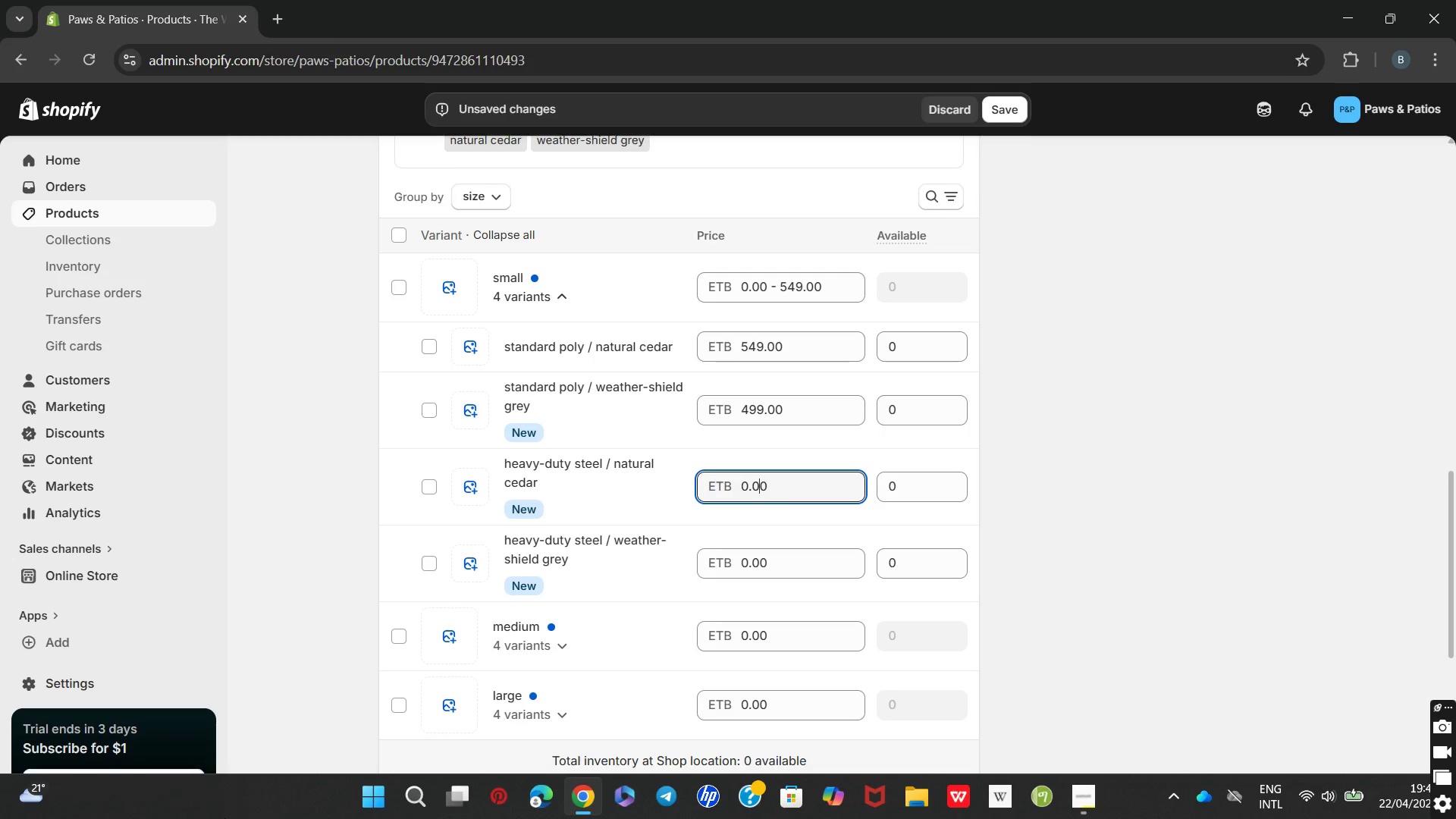 
key(Backspace)
 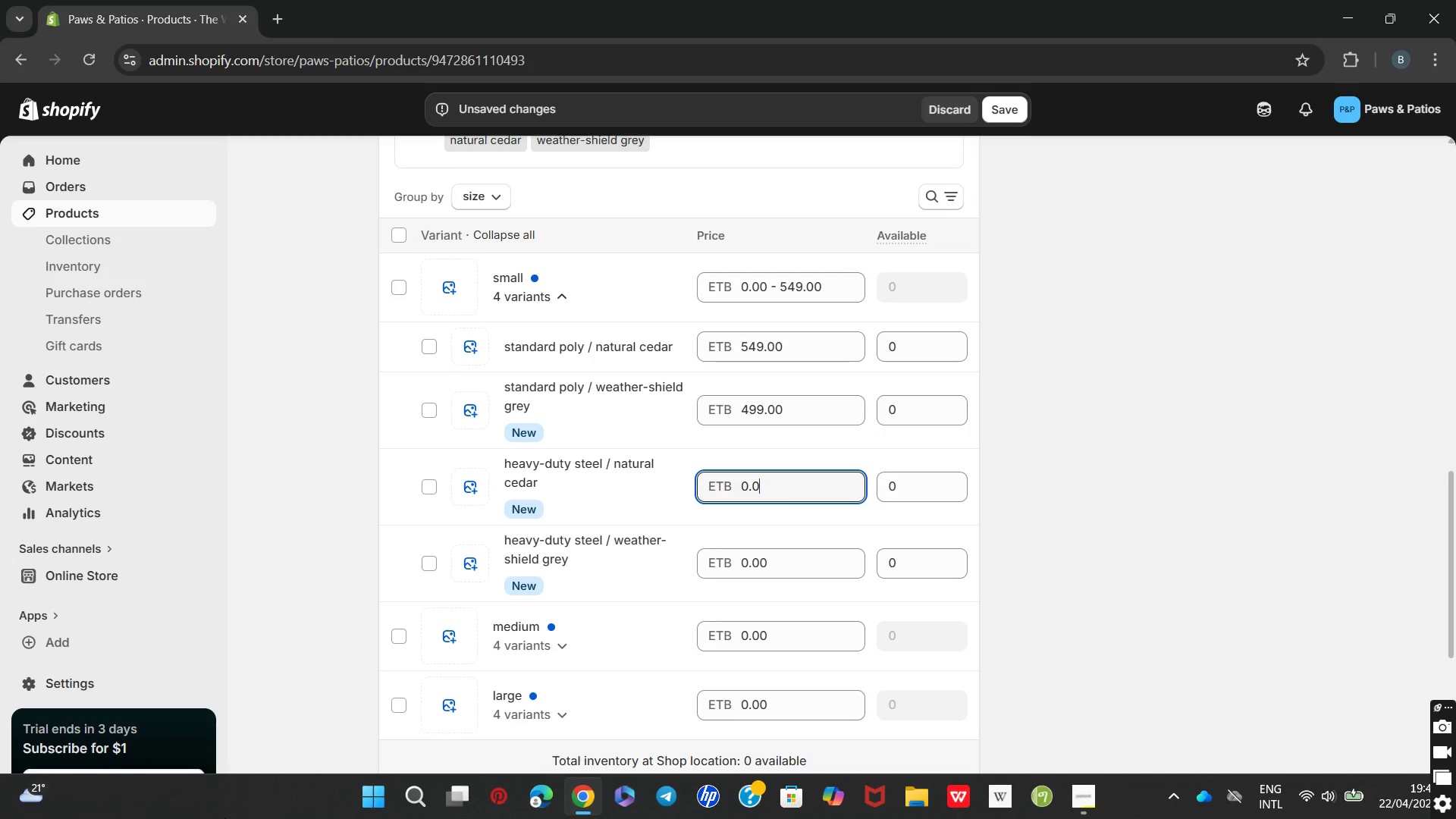 
key(ArrowRight)
 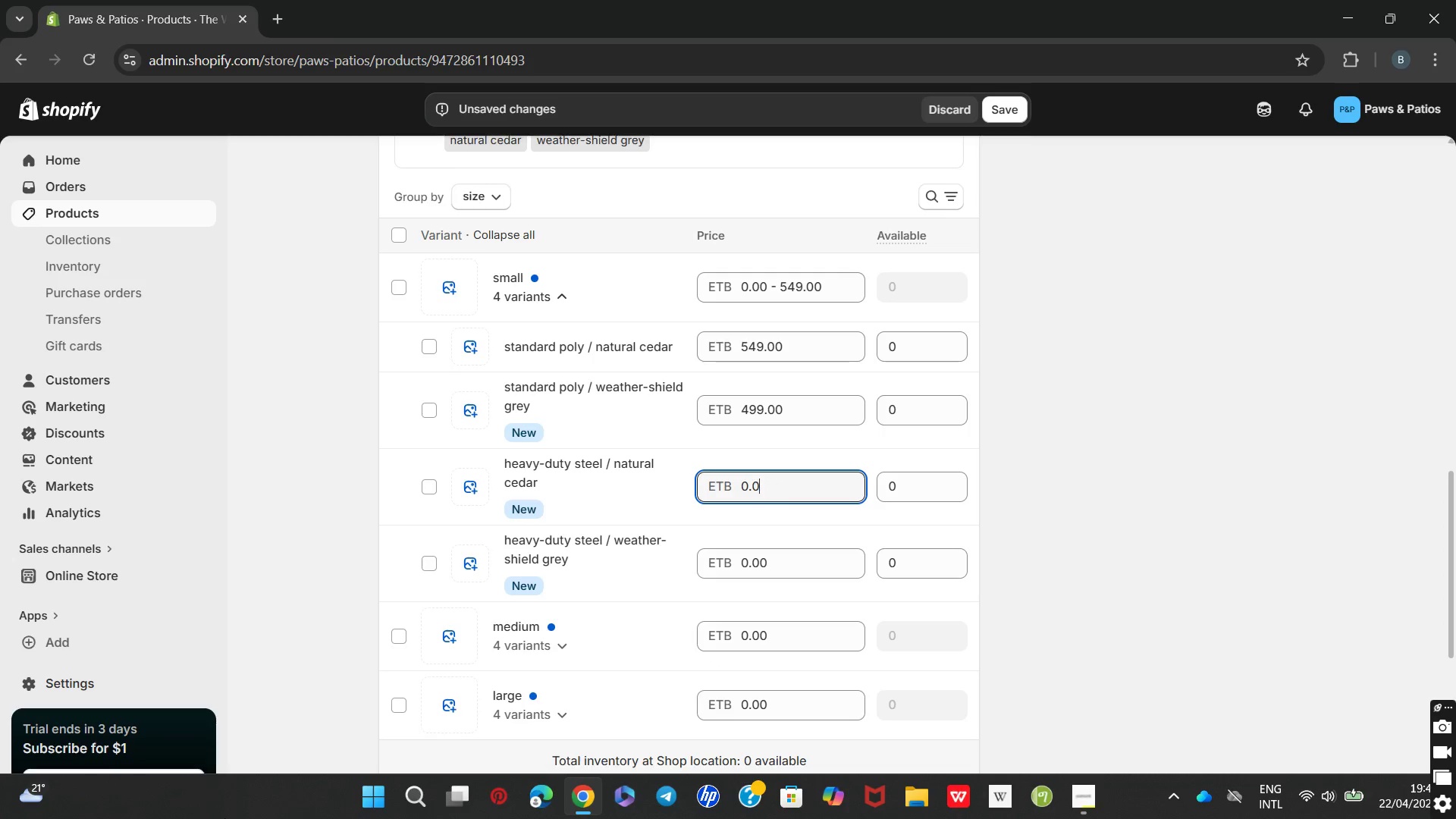 
key(Backspace)
 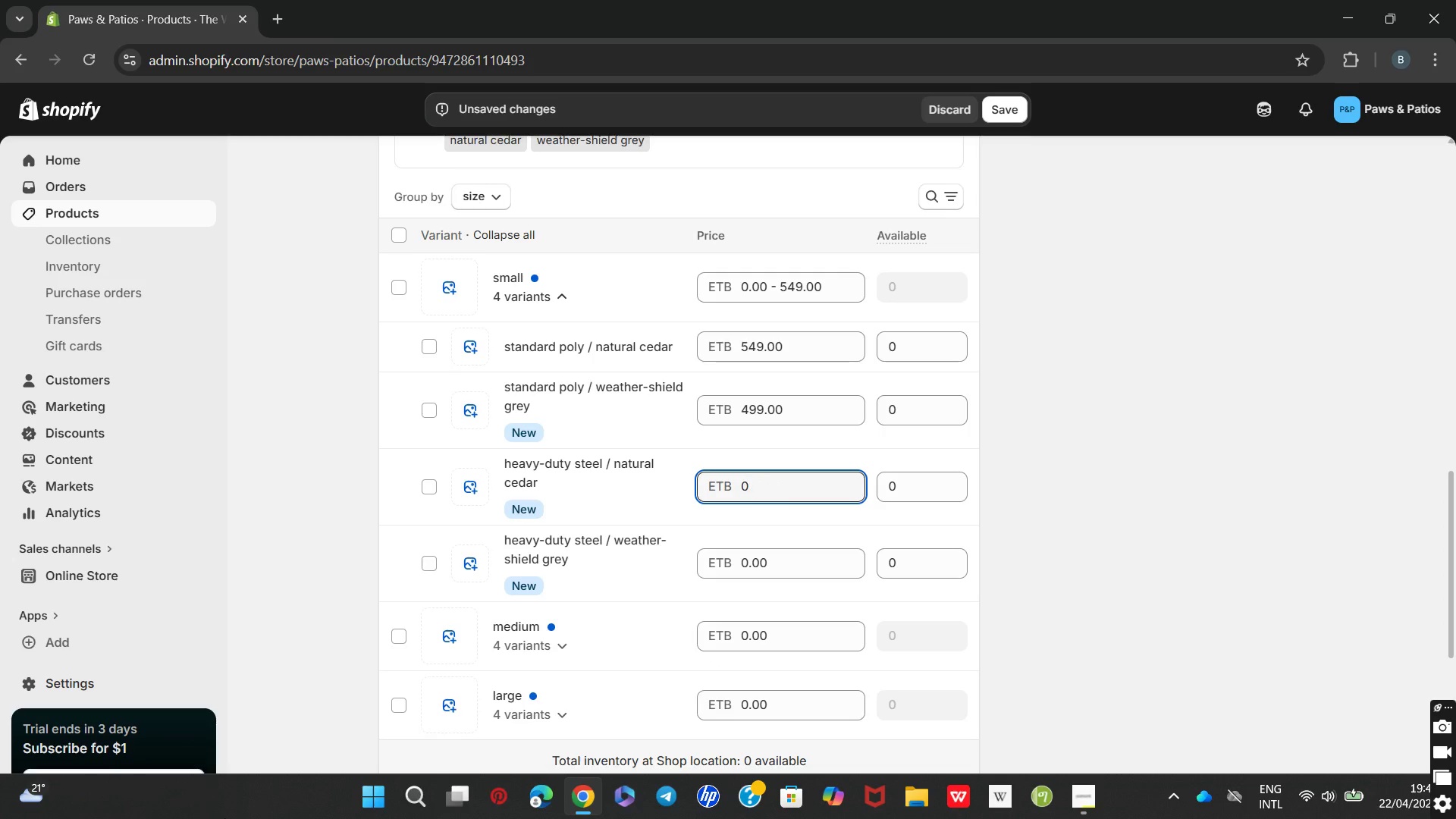 
key(Backspace)
 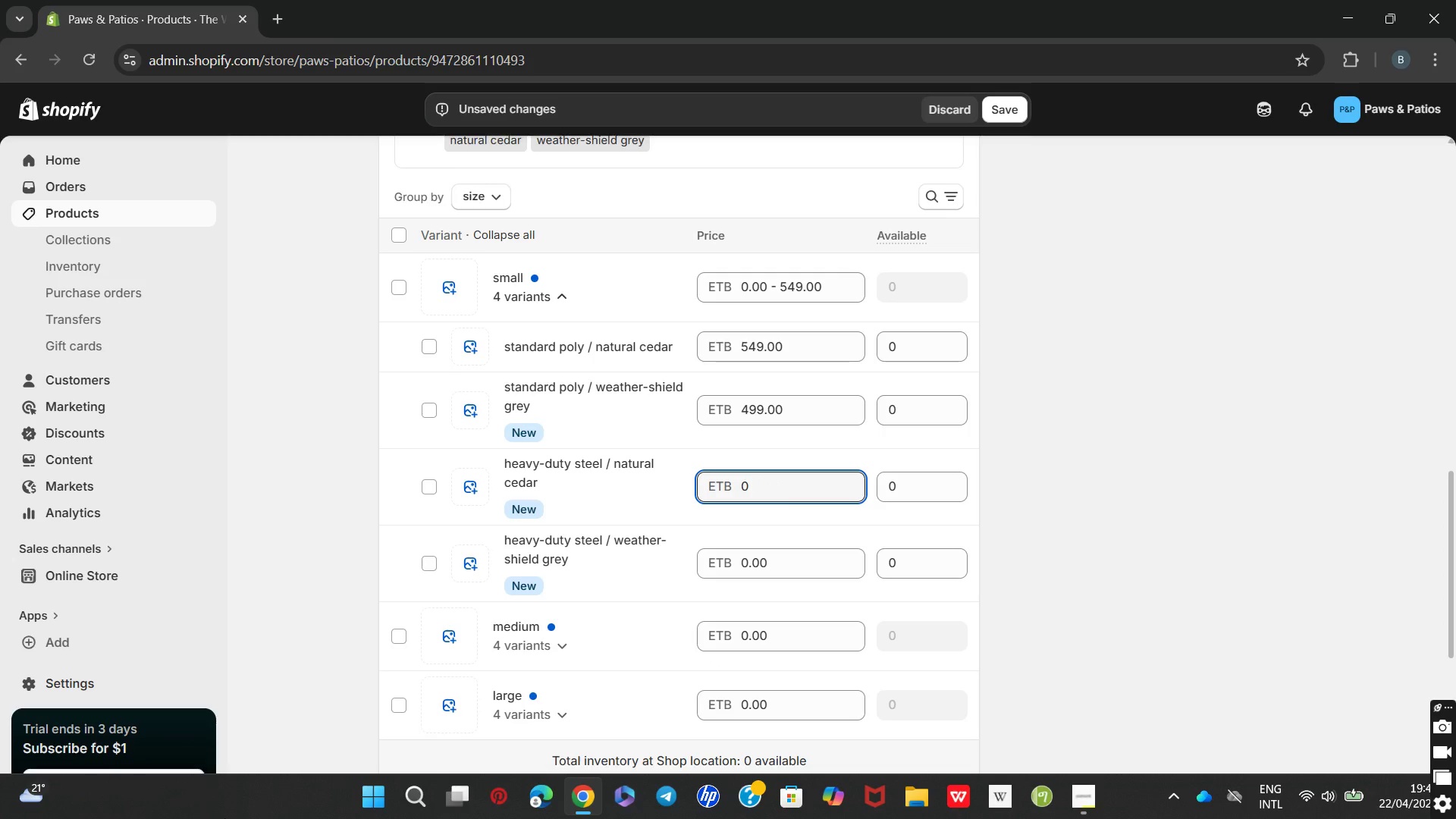 
key(Backspace)
 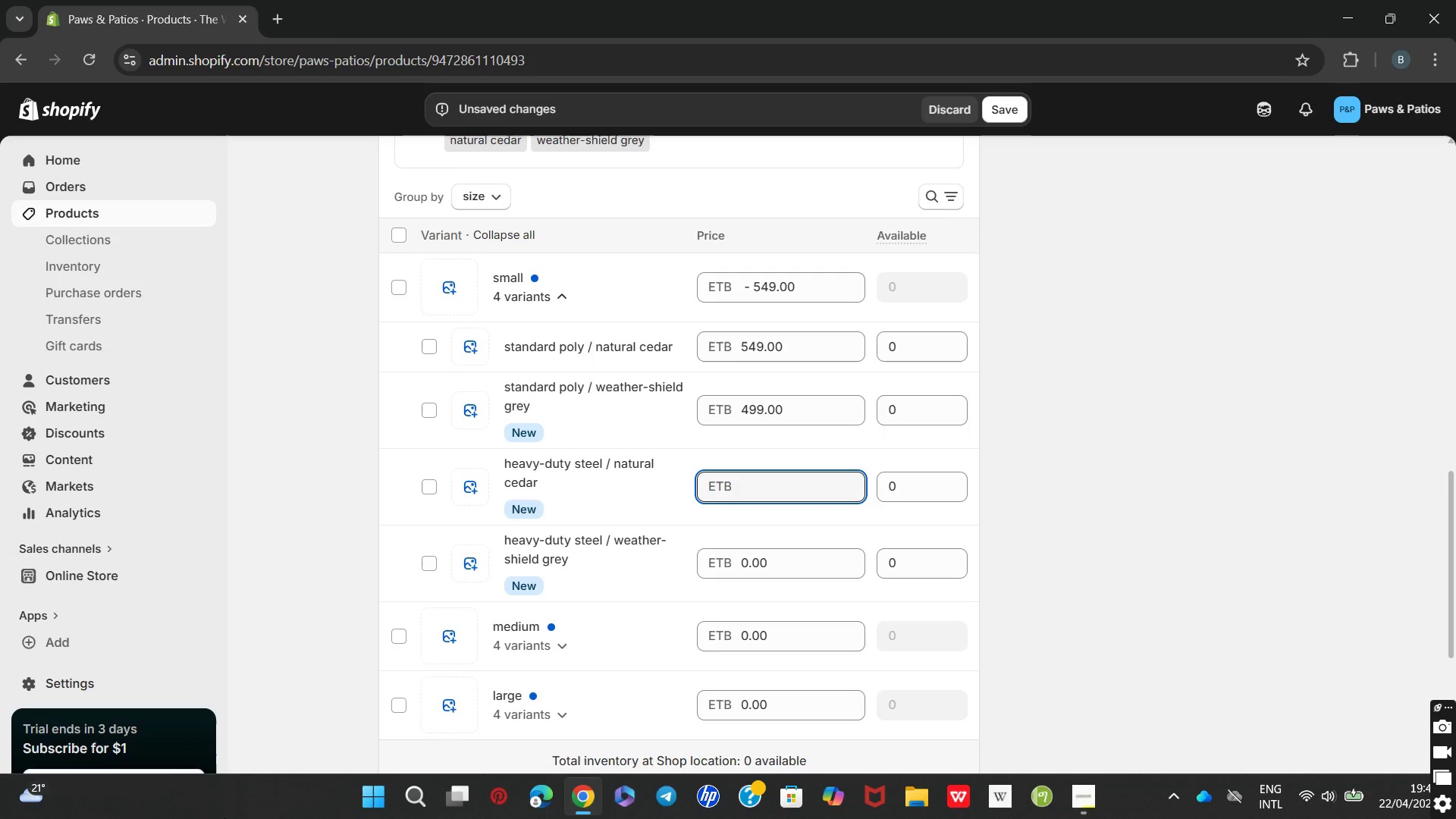 
wait(23.73)
 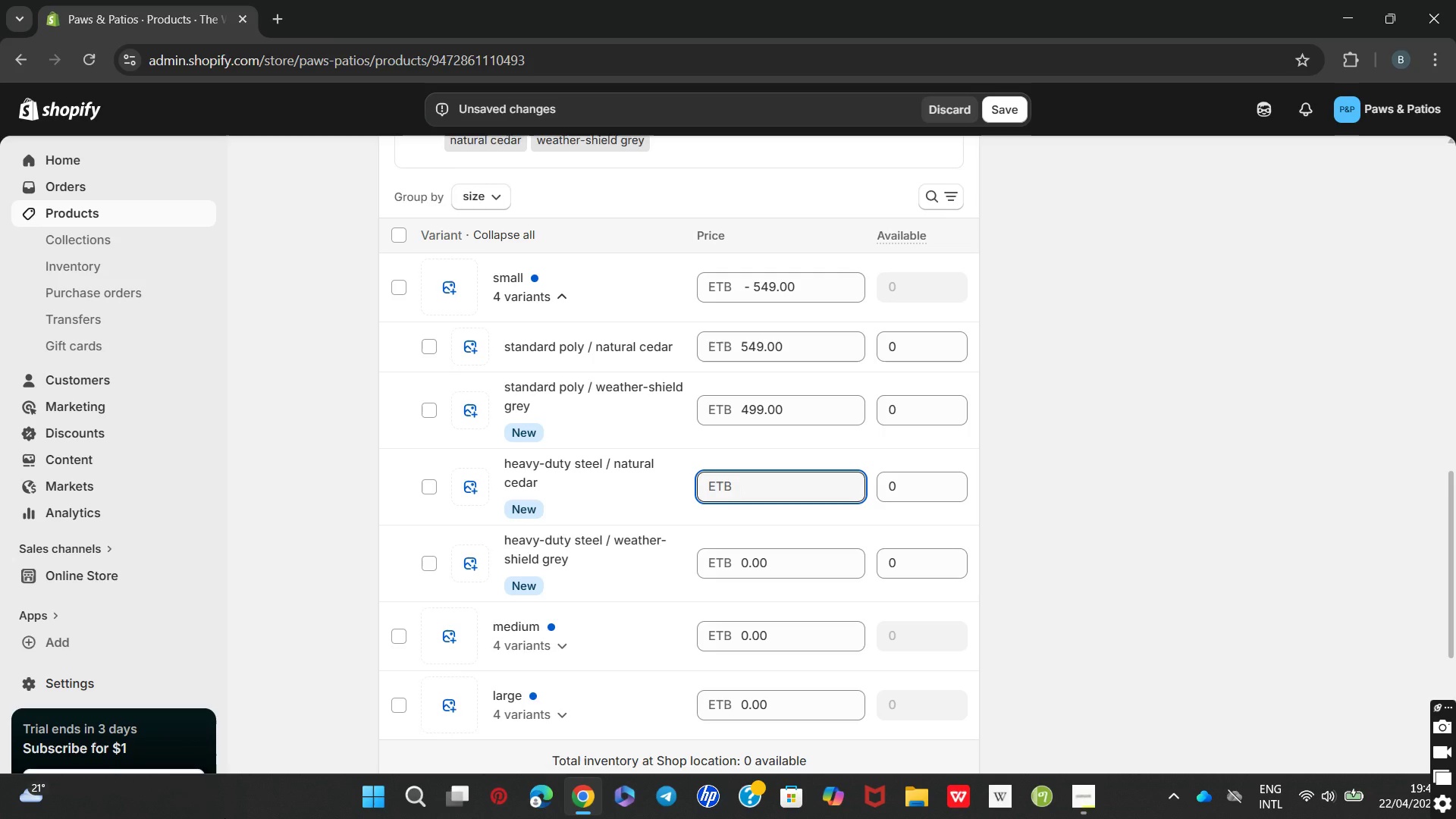 
type(629)
 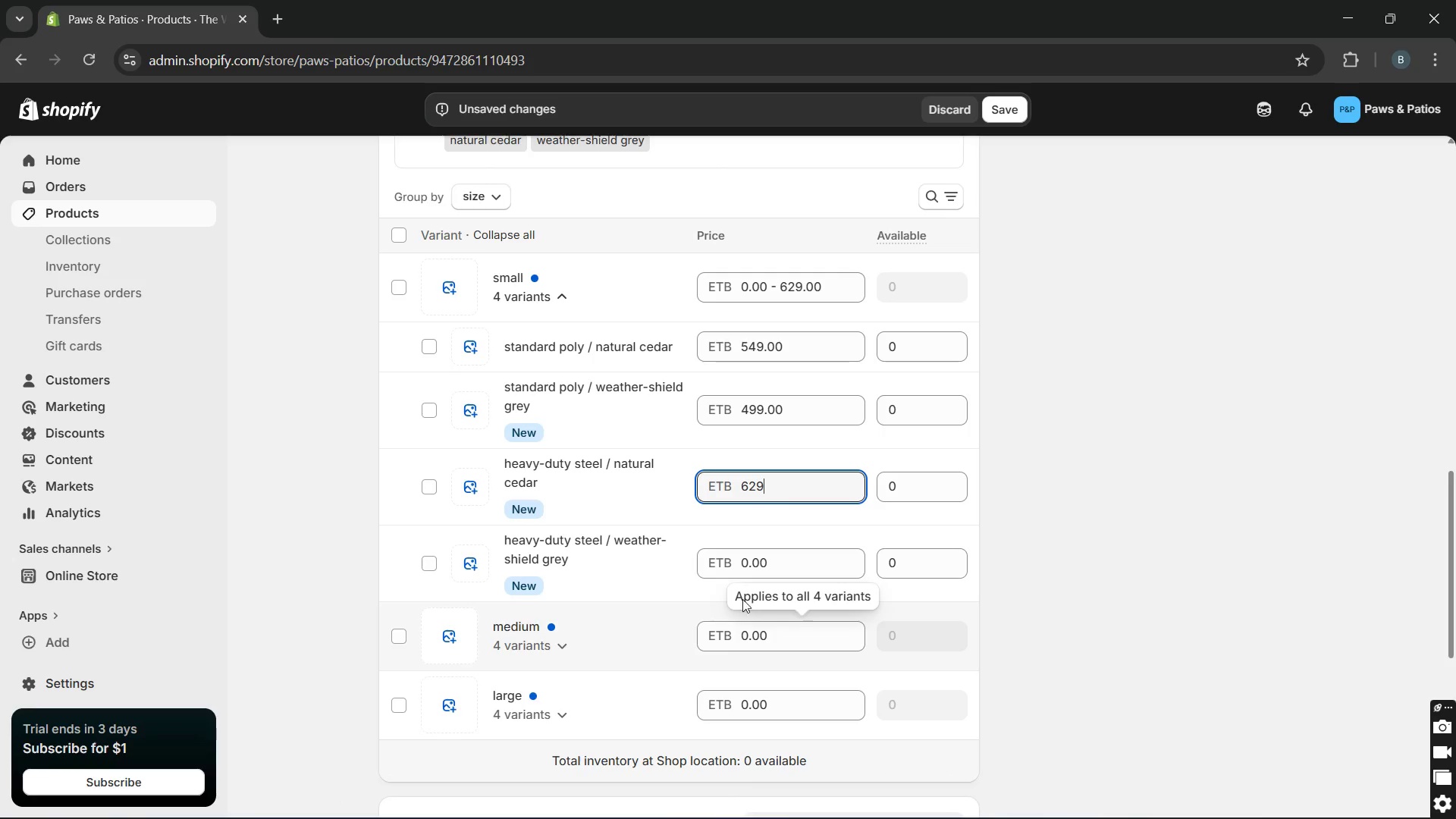 
double_click([742, 563])
 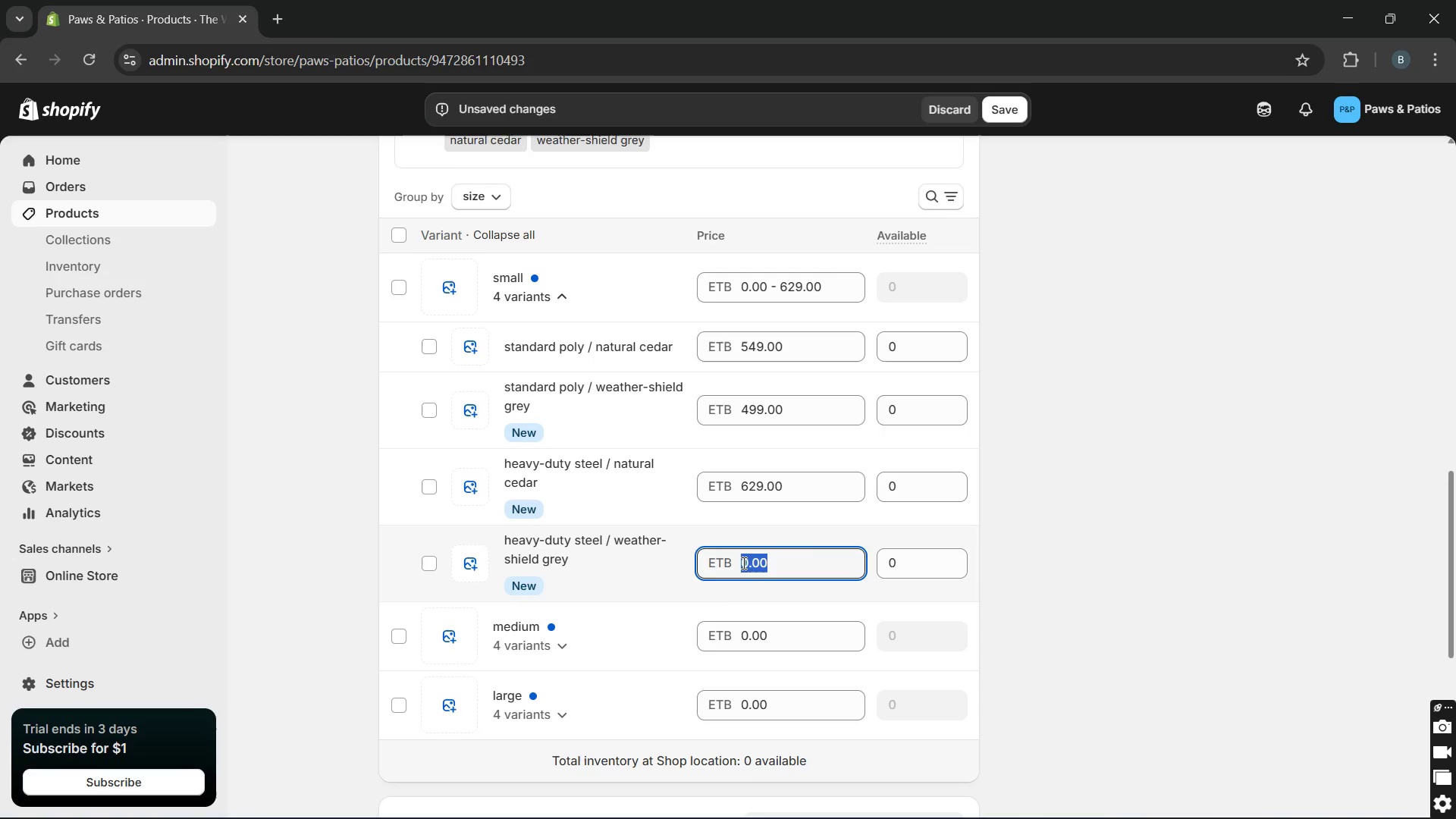 
wait(7.16)
 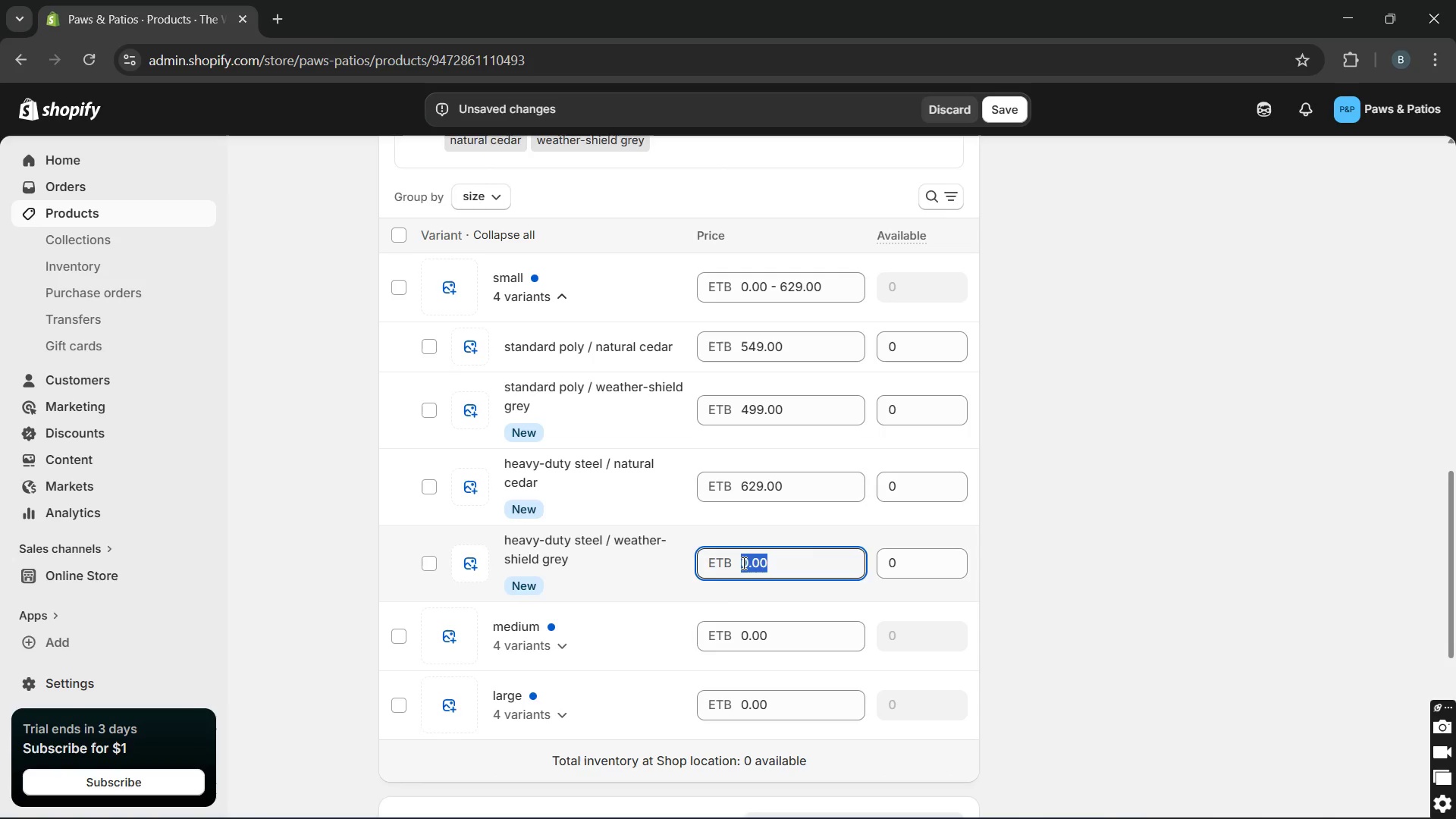 
type(579)
 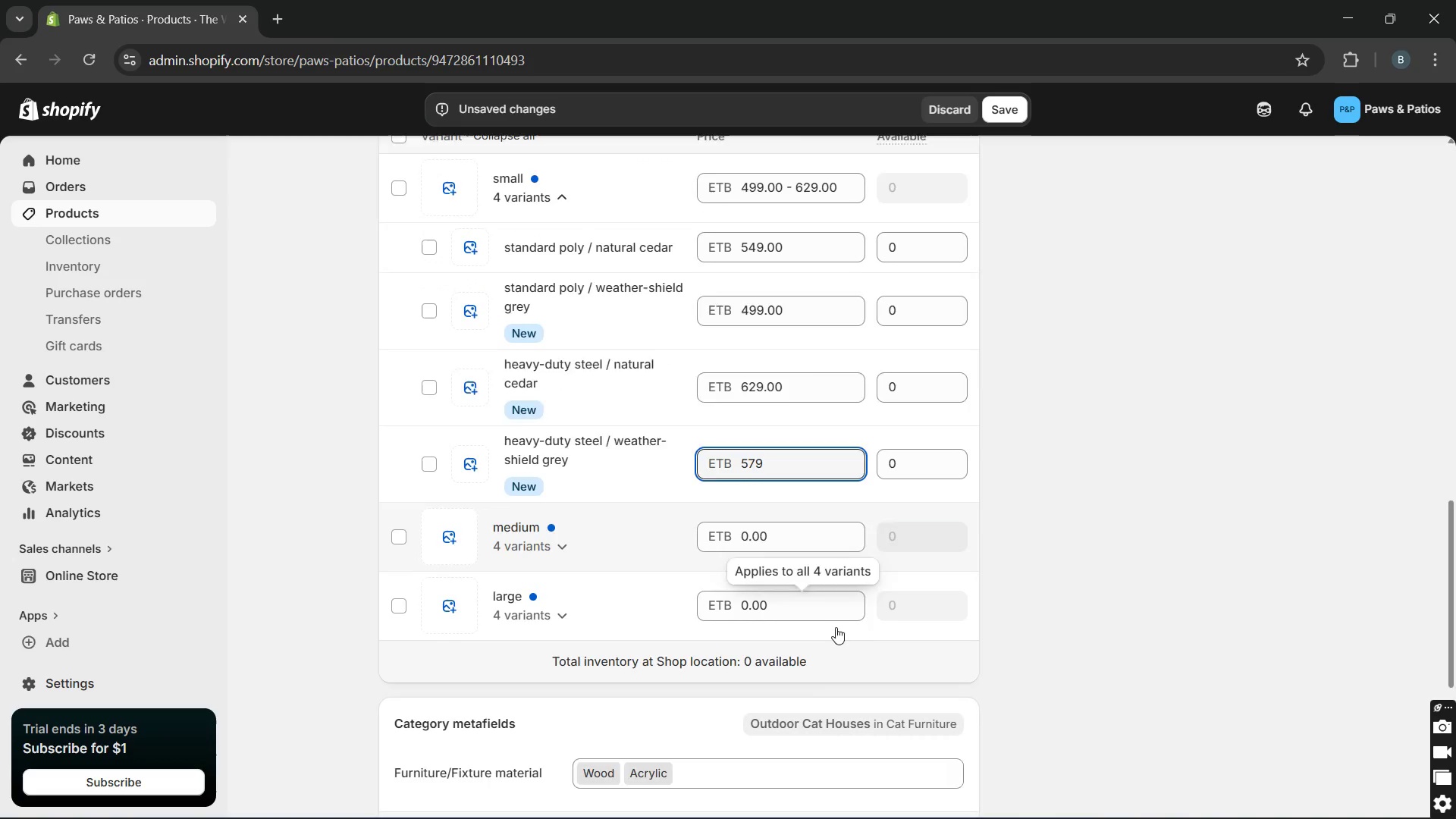 
wait(5.41)
 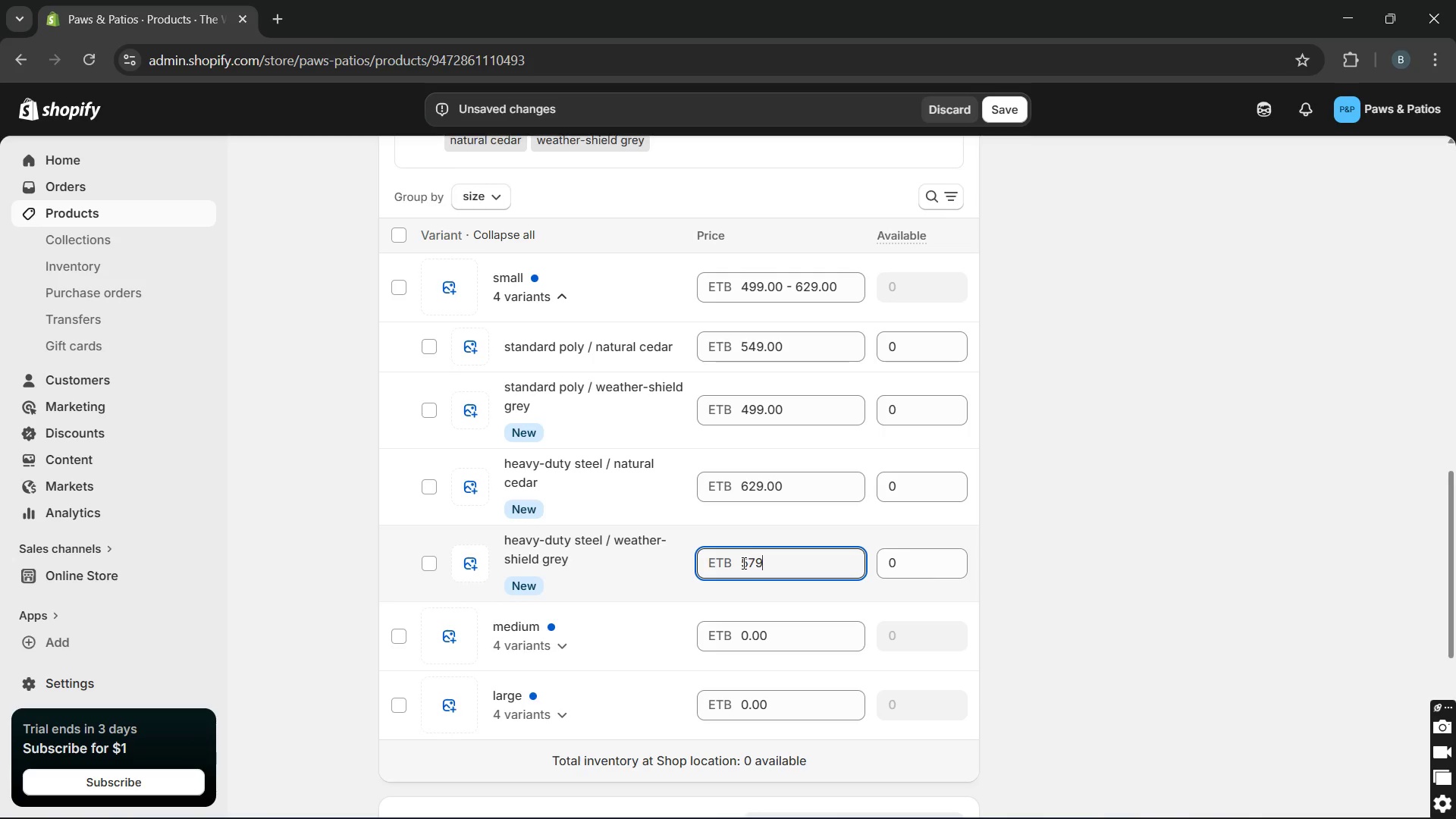 
left_click([623, 471])
 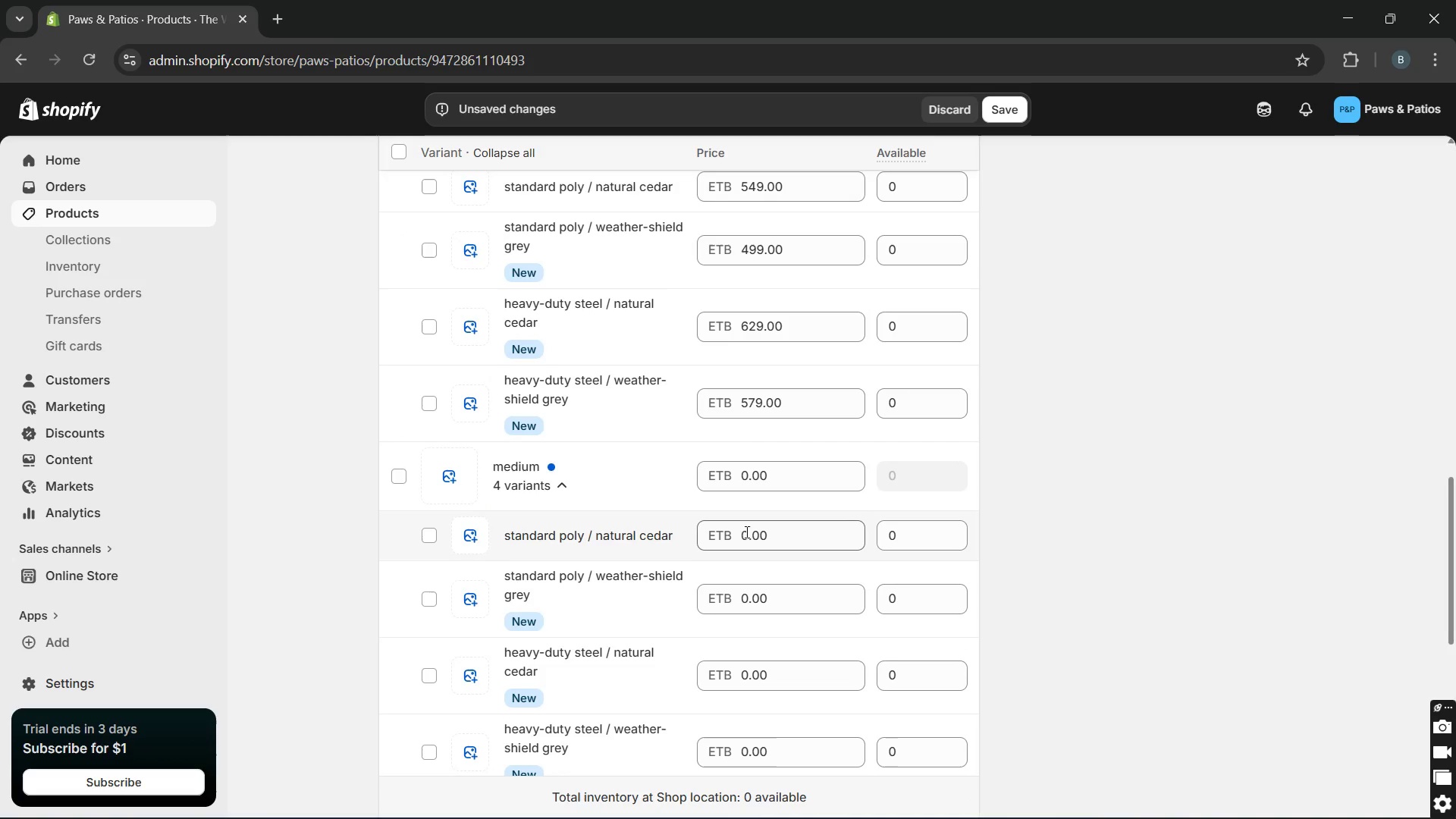 
left_click([753, 535])
 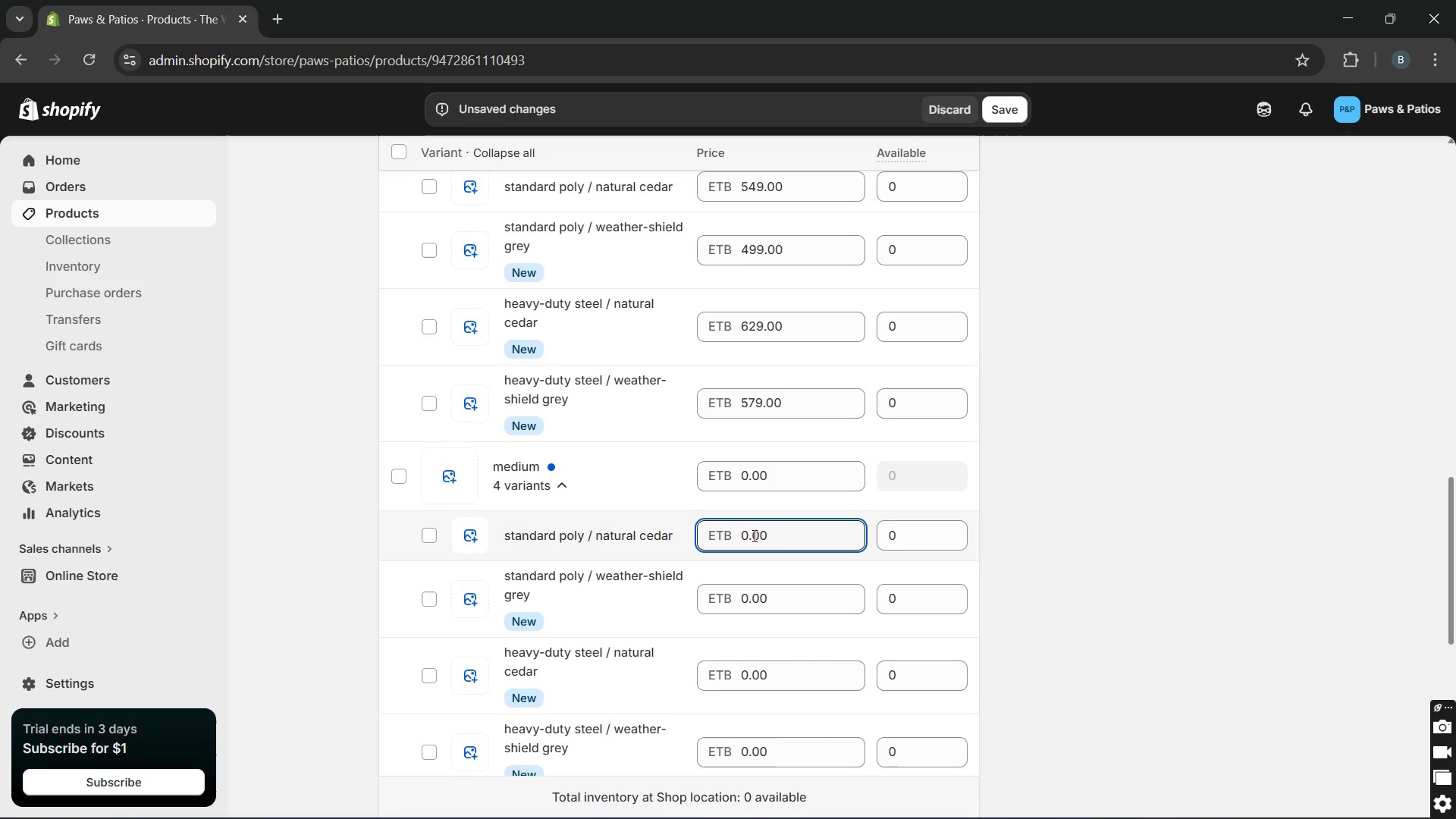 
double_click([753, 535])
 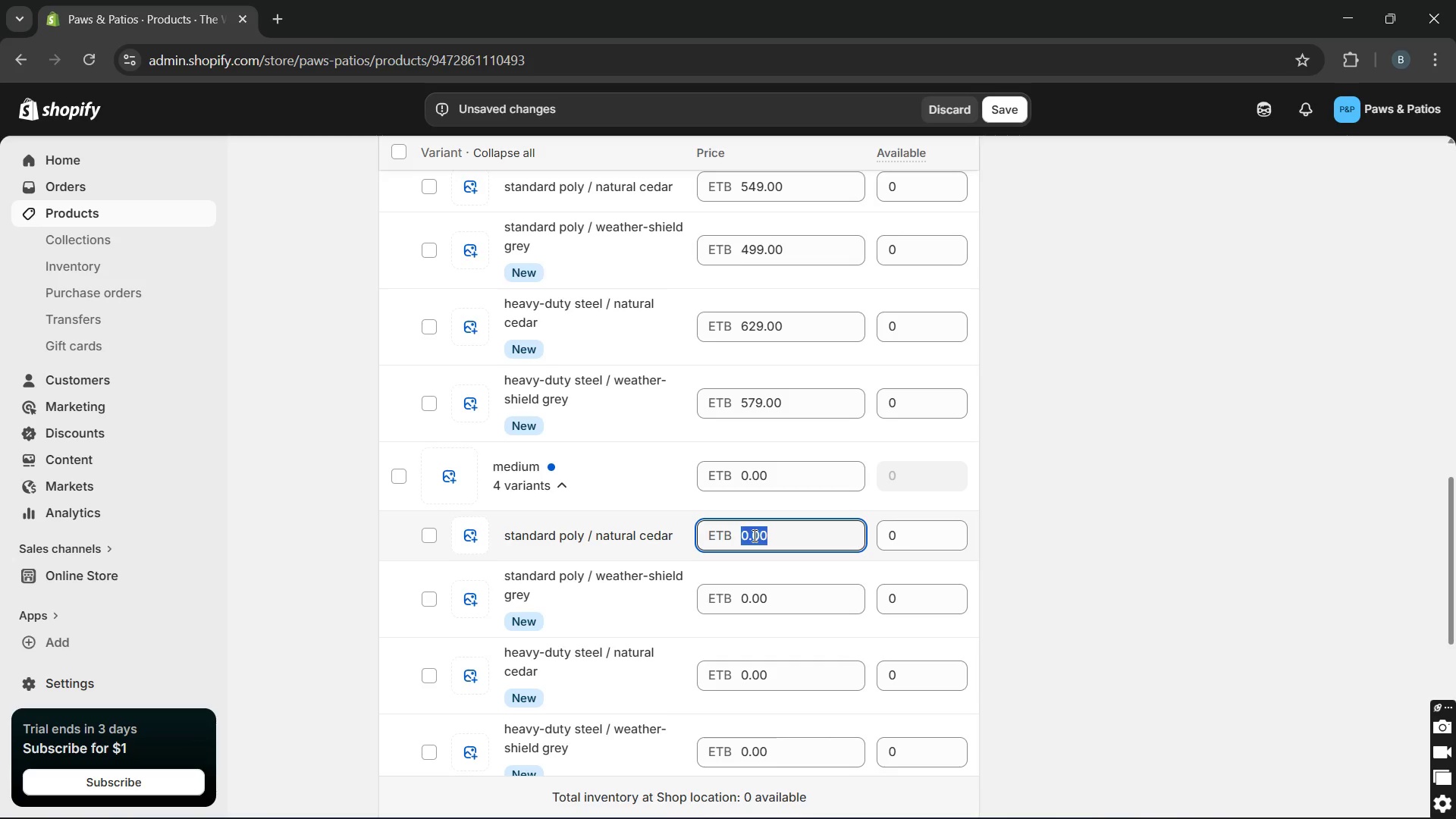 
key(Backspace)
 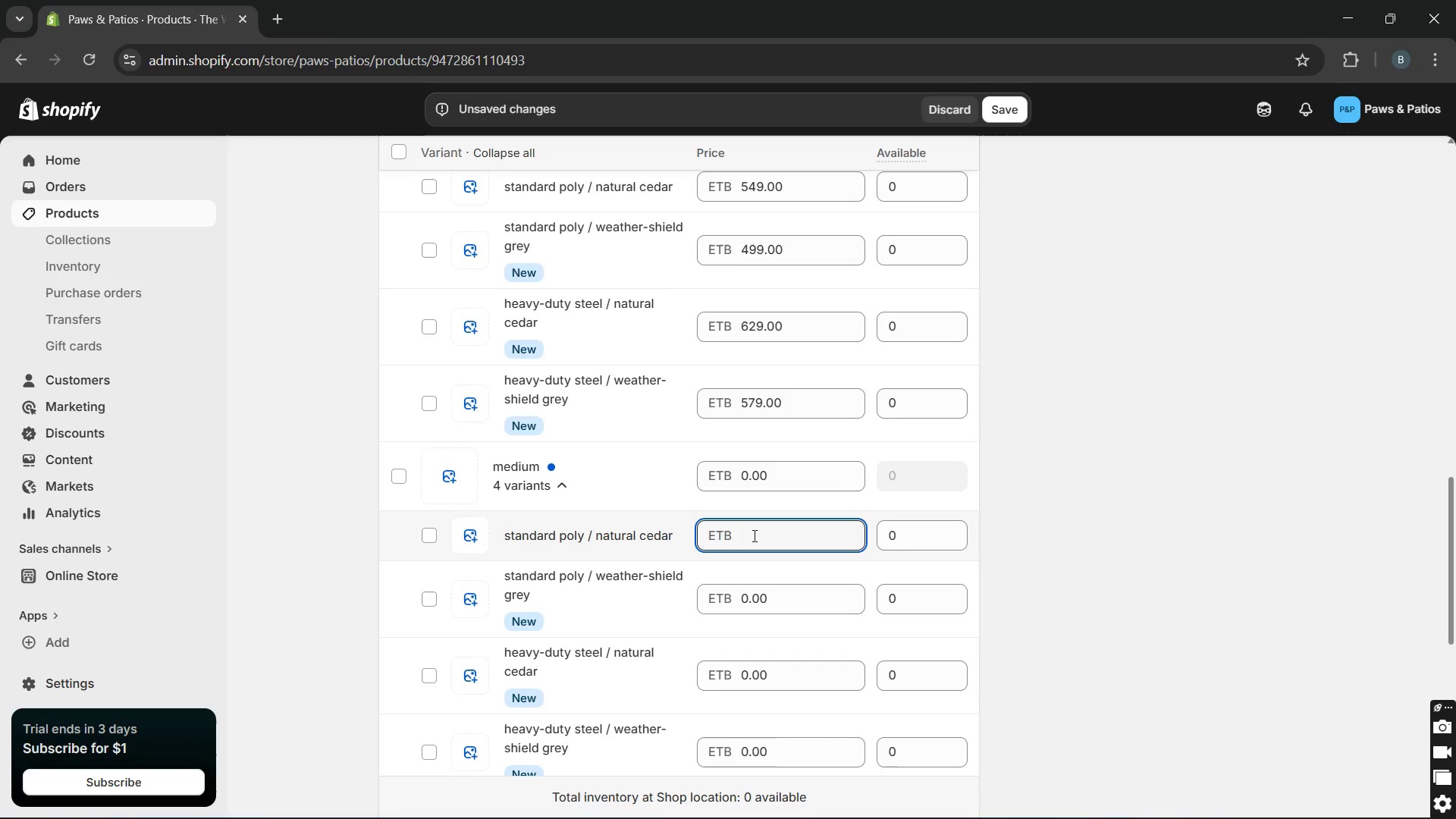 
wait(26.92)
 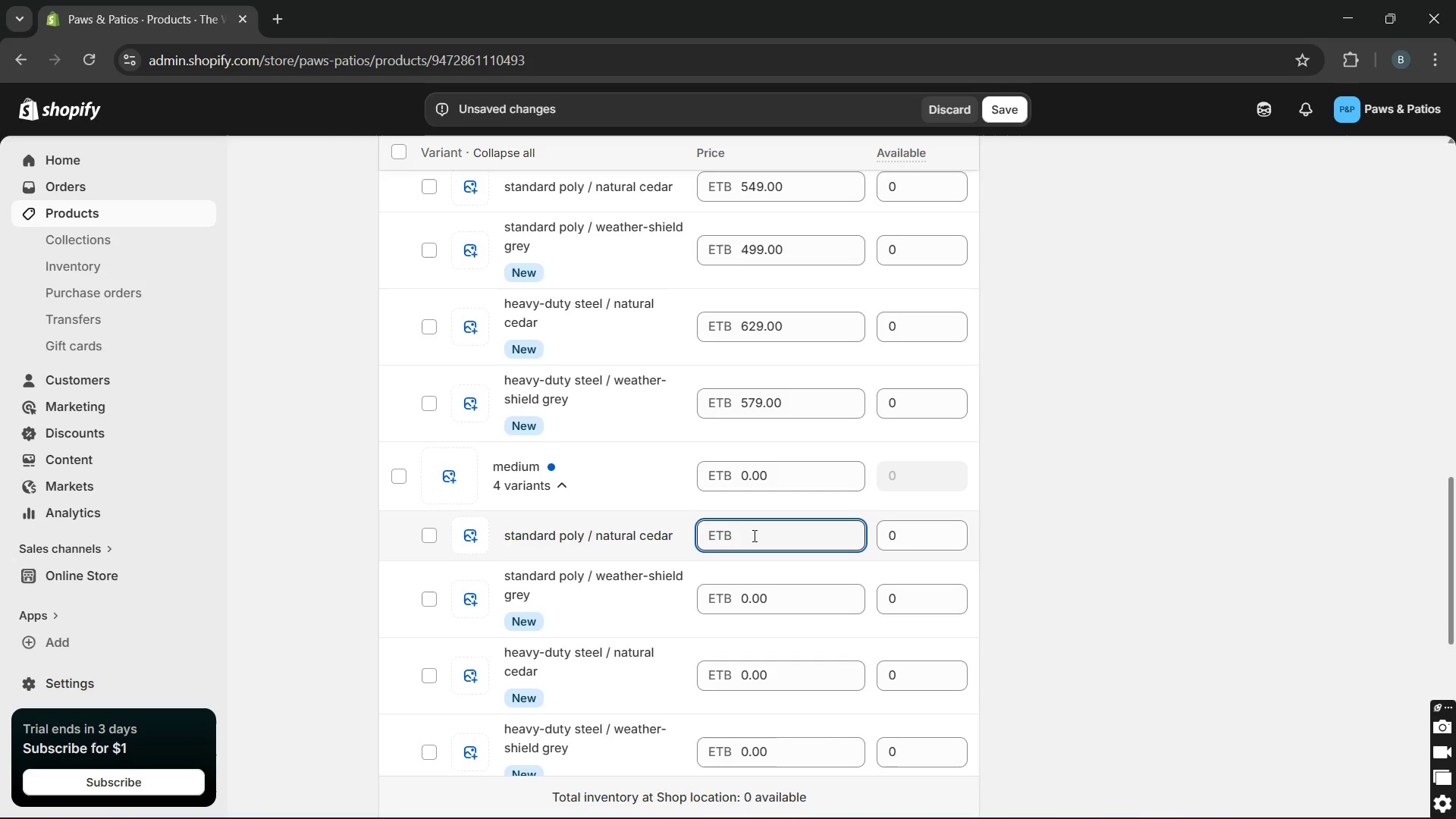 
double_click([745, 601])
 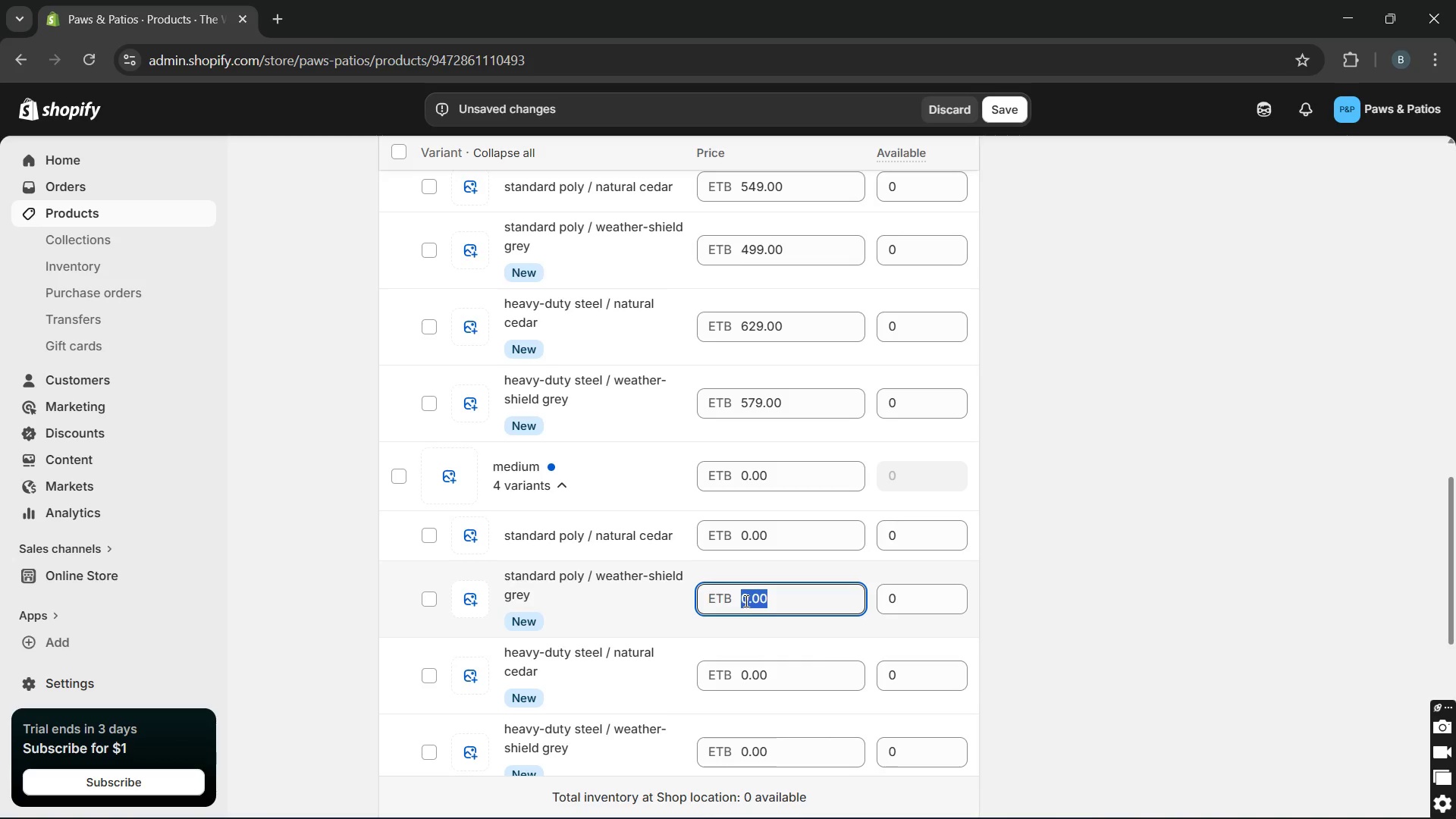 
type(599)
 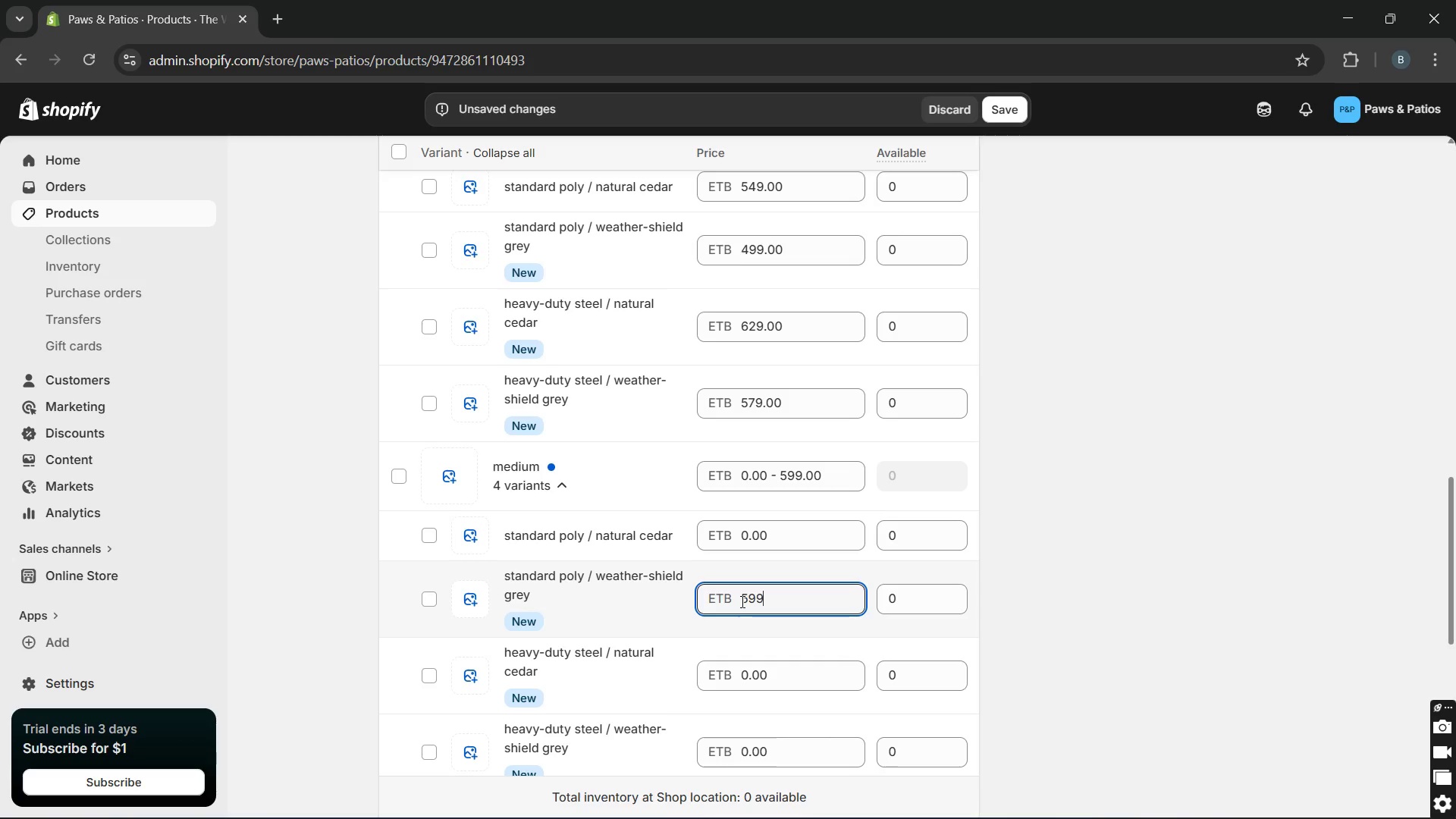 
wait(9.73)
 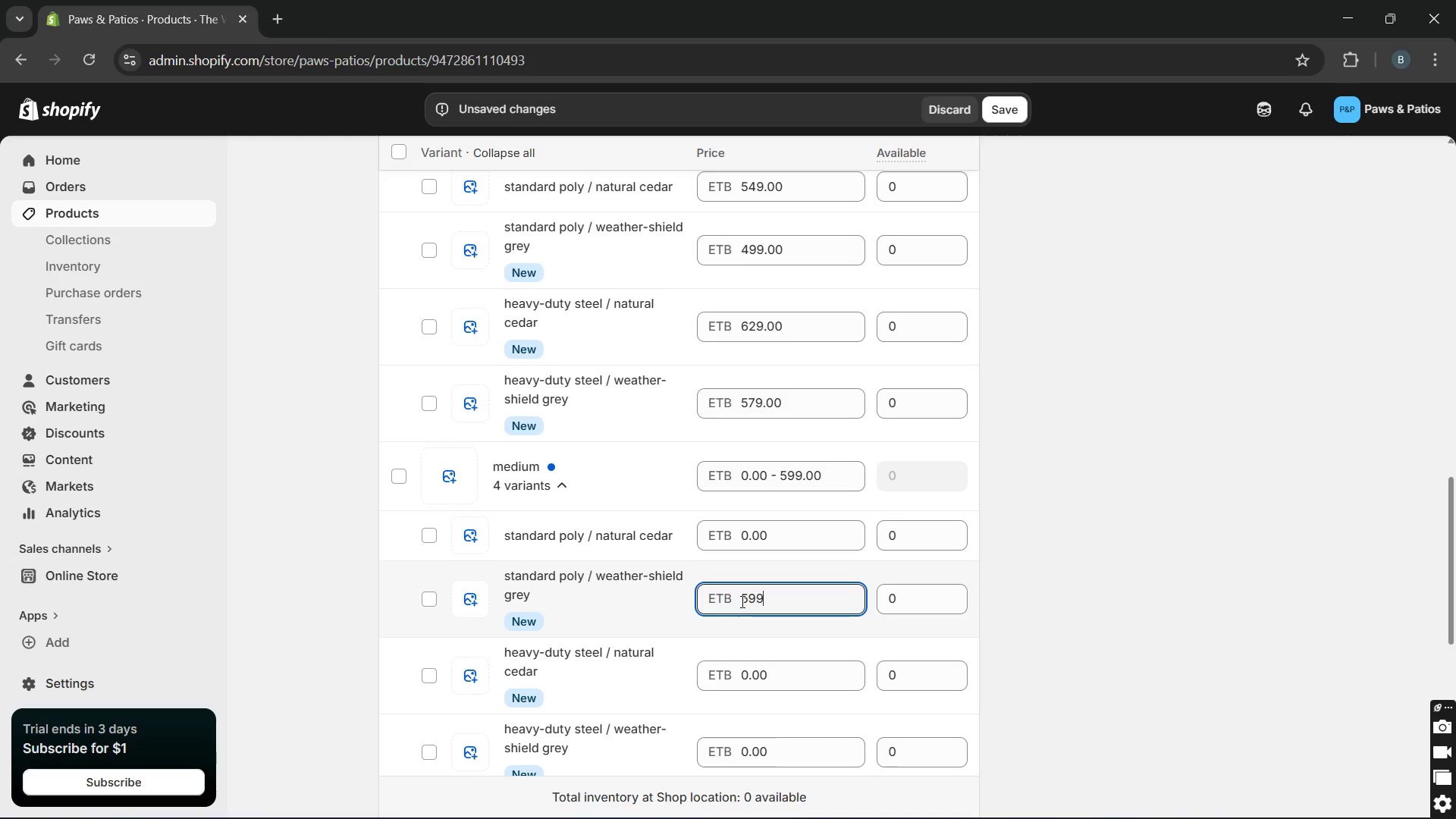 
double_click([745, 543])
 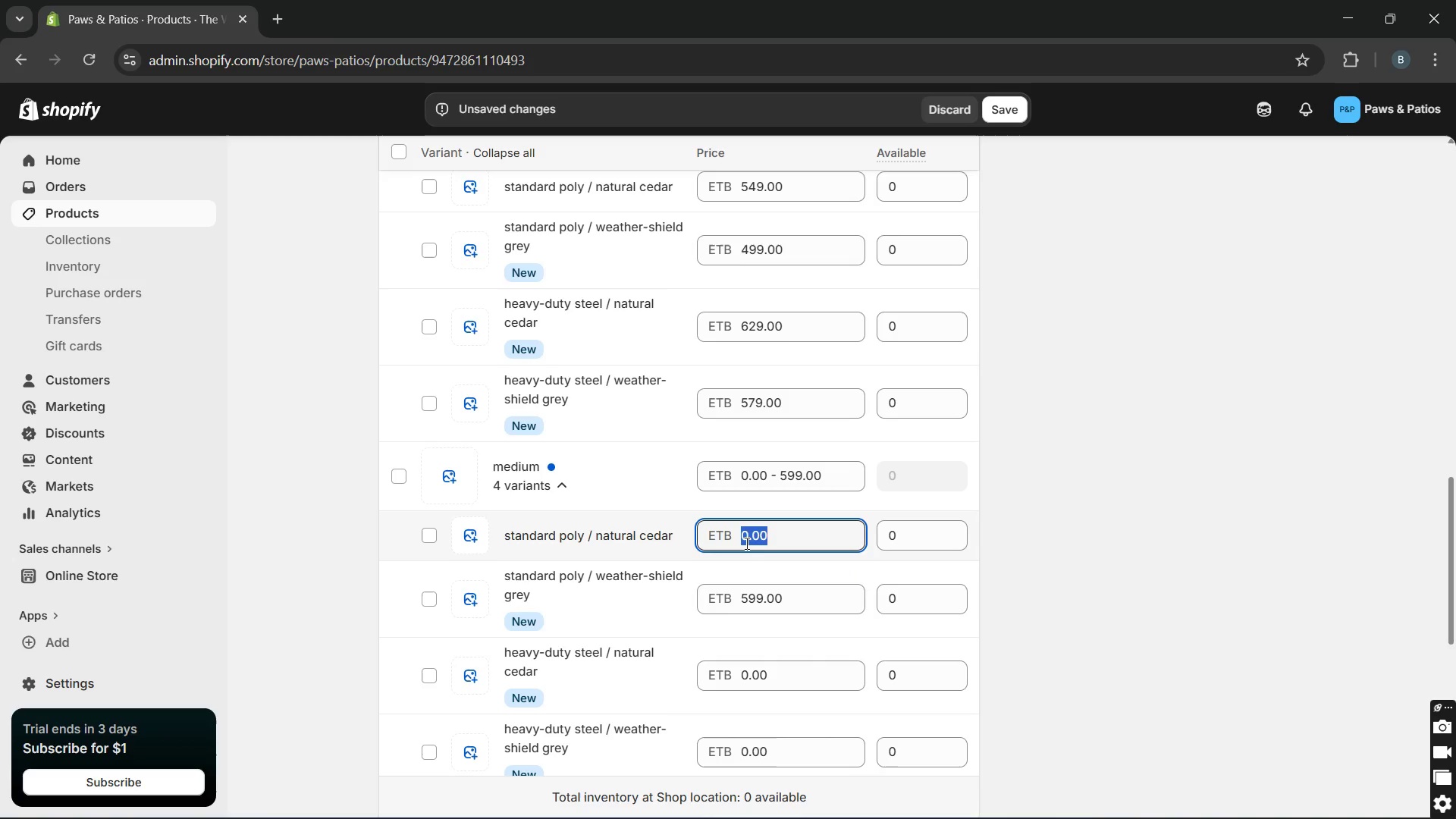 
triple_click([745, 543])
 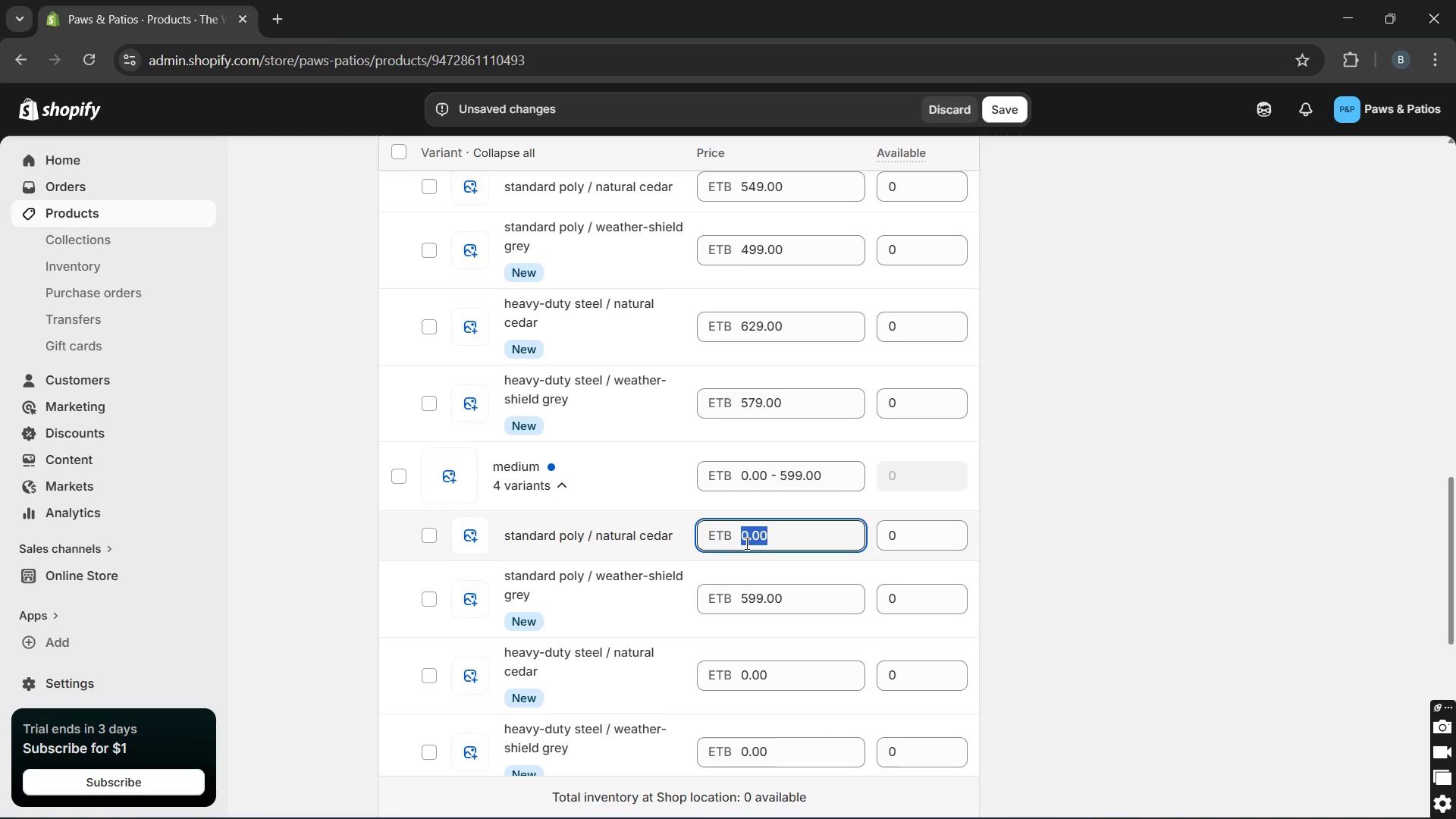 
type(649)
 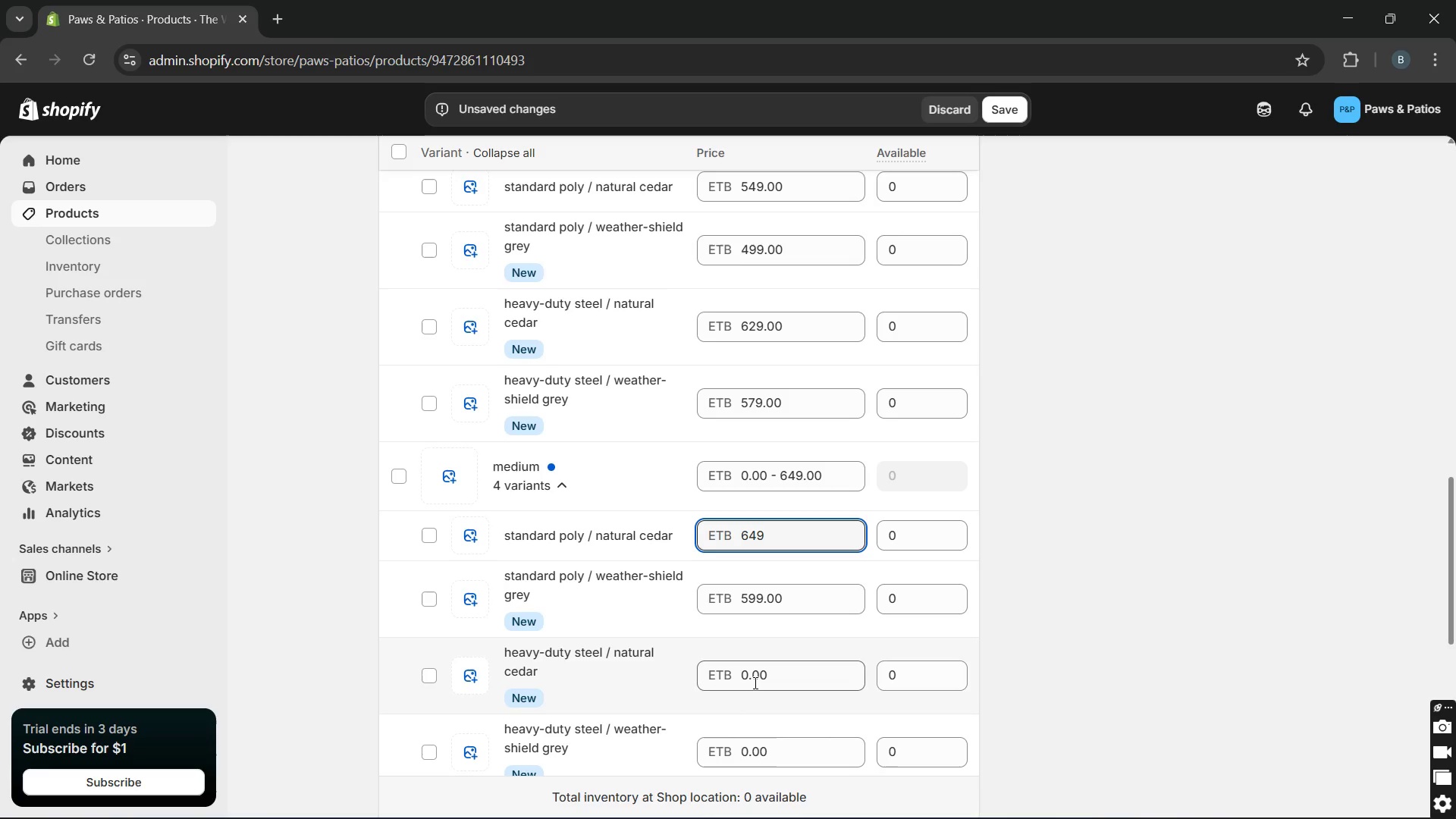 
double_click([754, 682])
 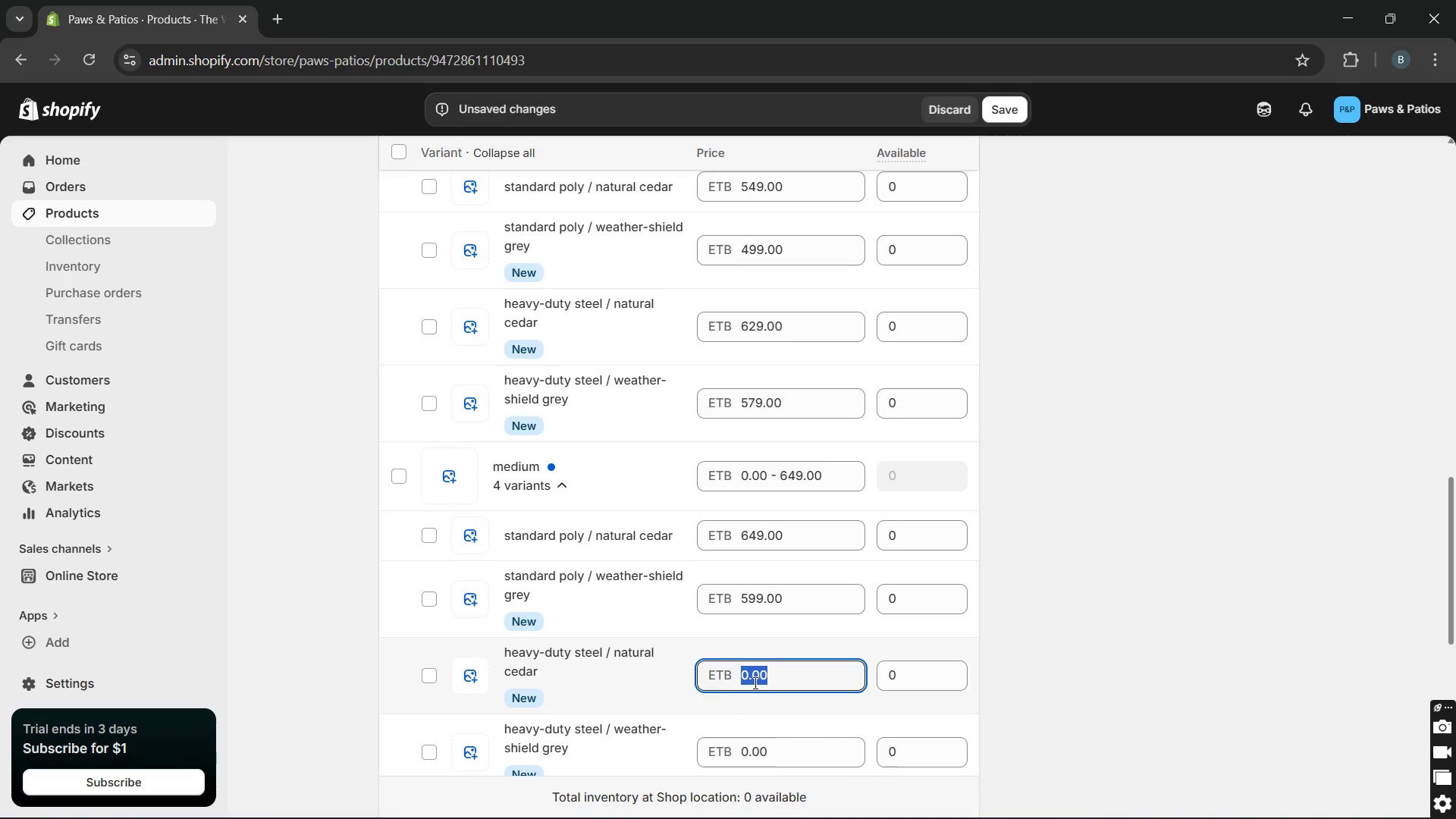 
wait(11.23)
 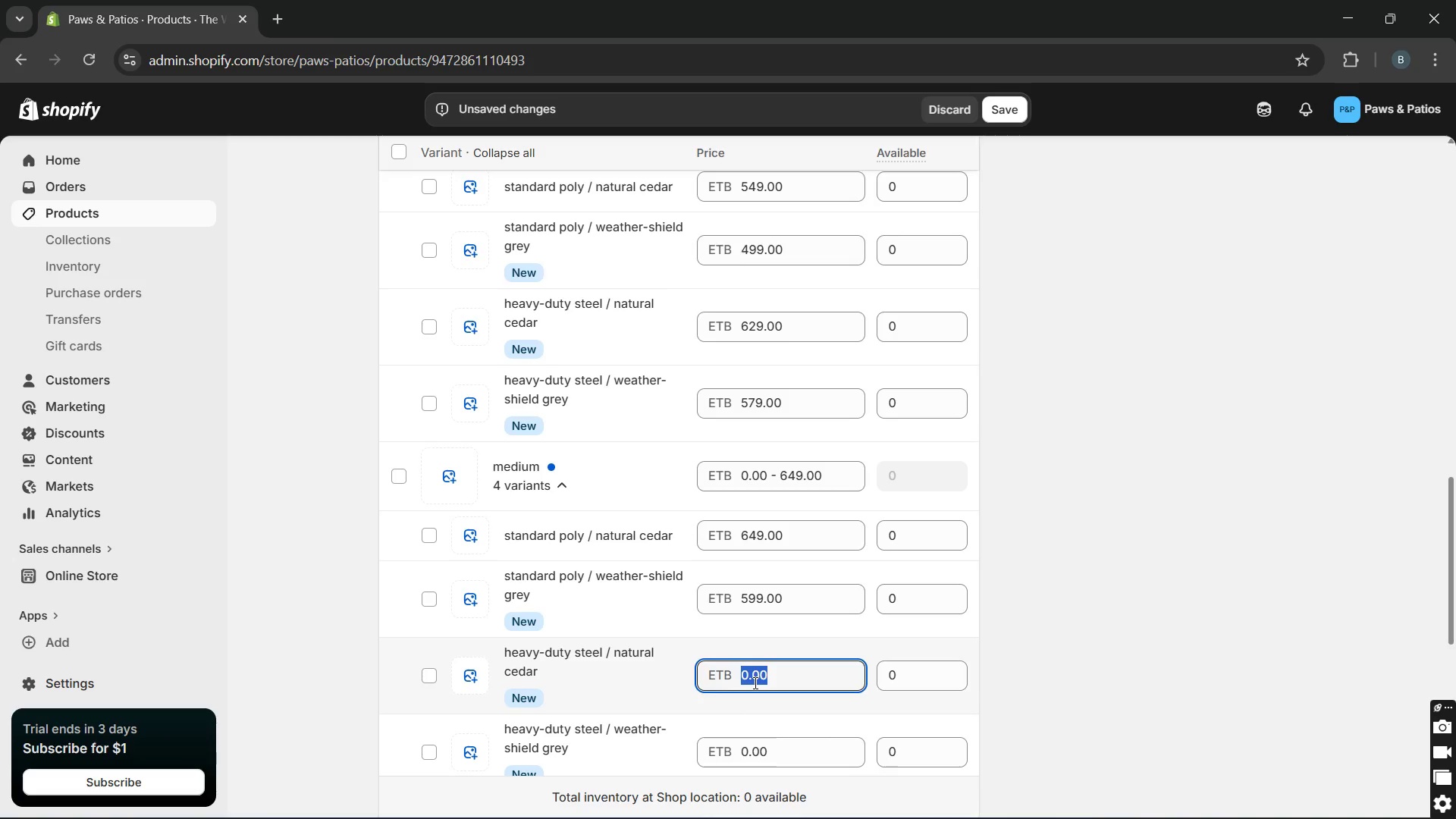 
type(729)
 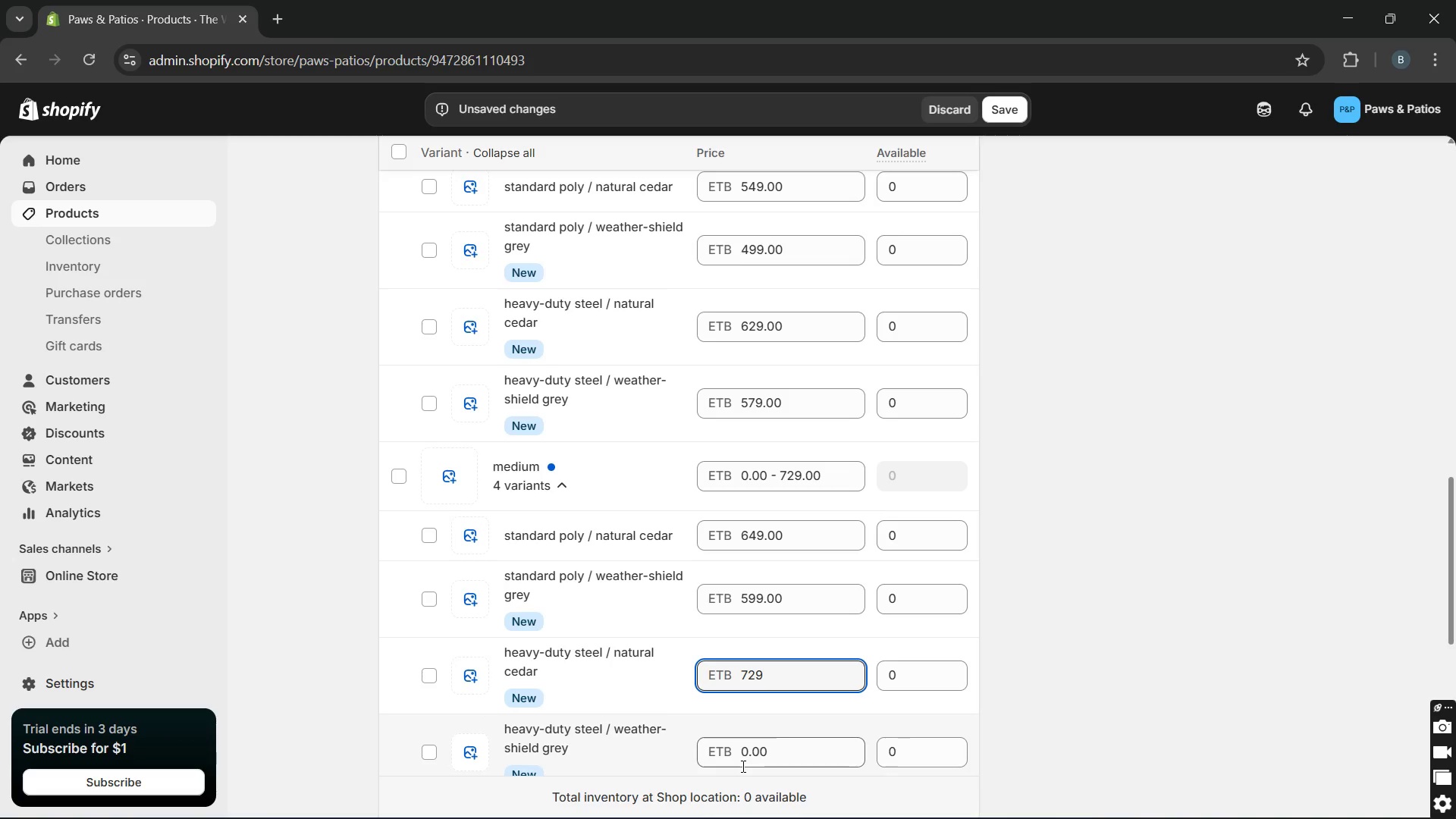 
double_click([746, 757])
 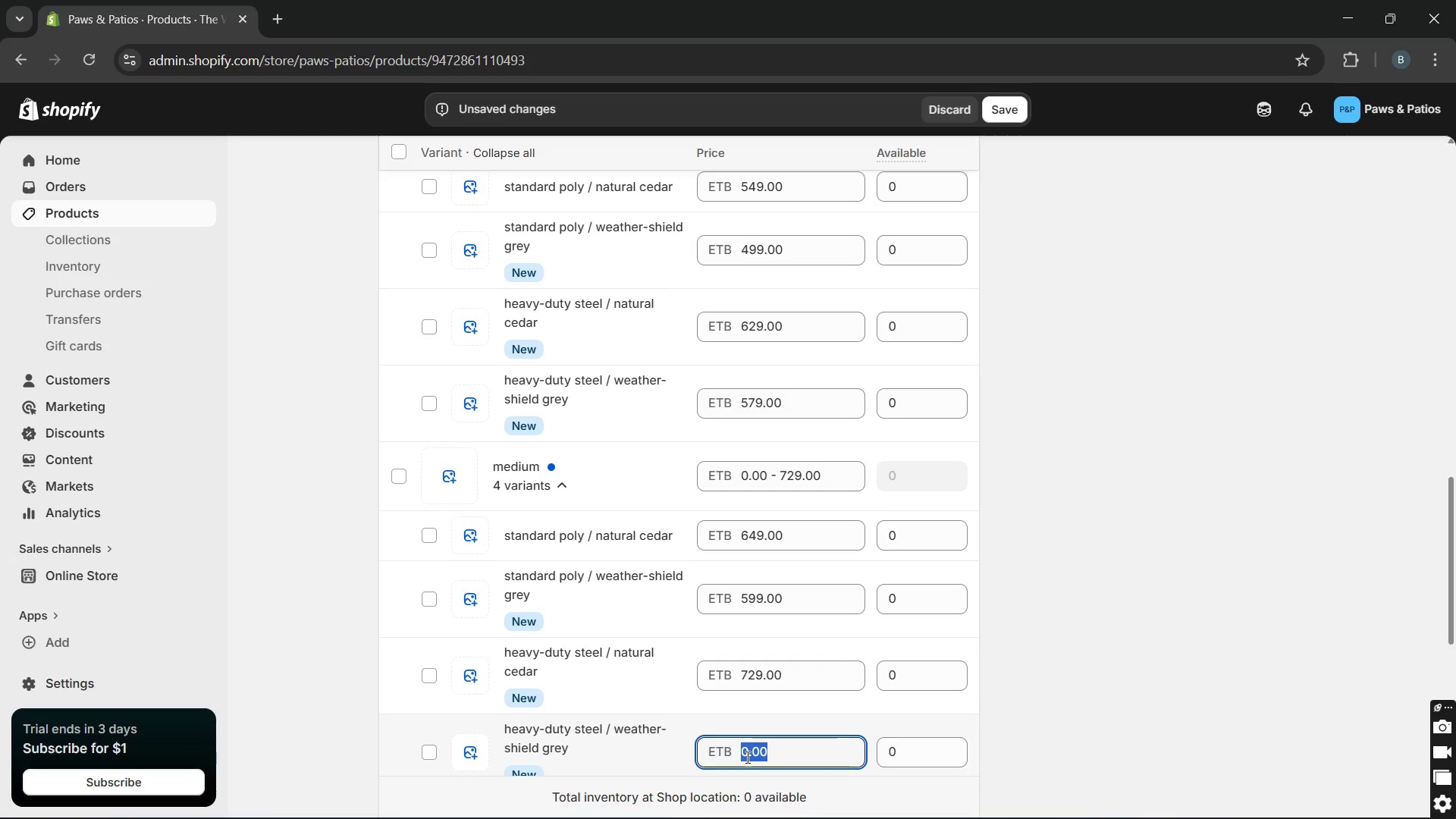 
wait(27.56)
 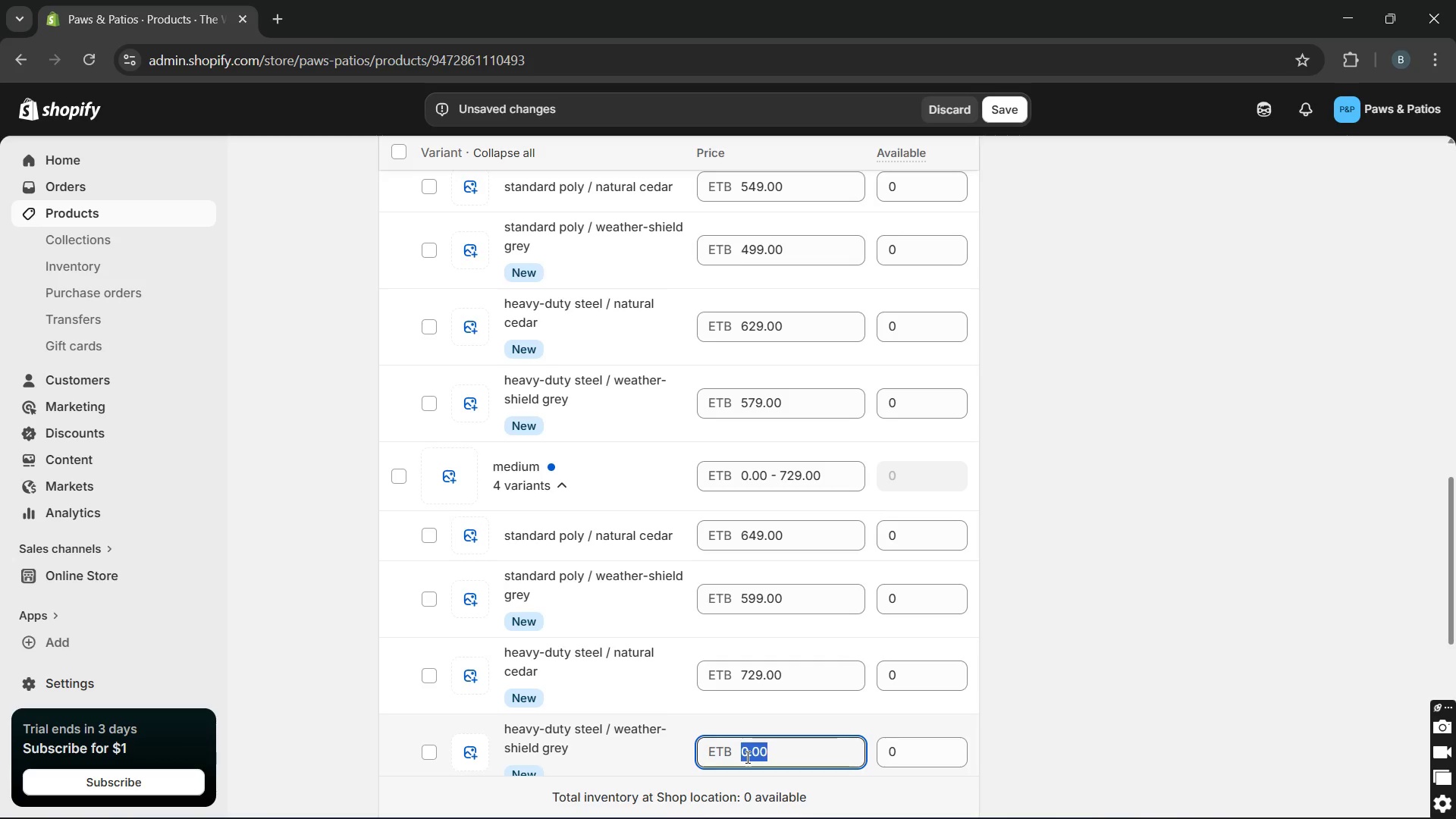 
type(679)
 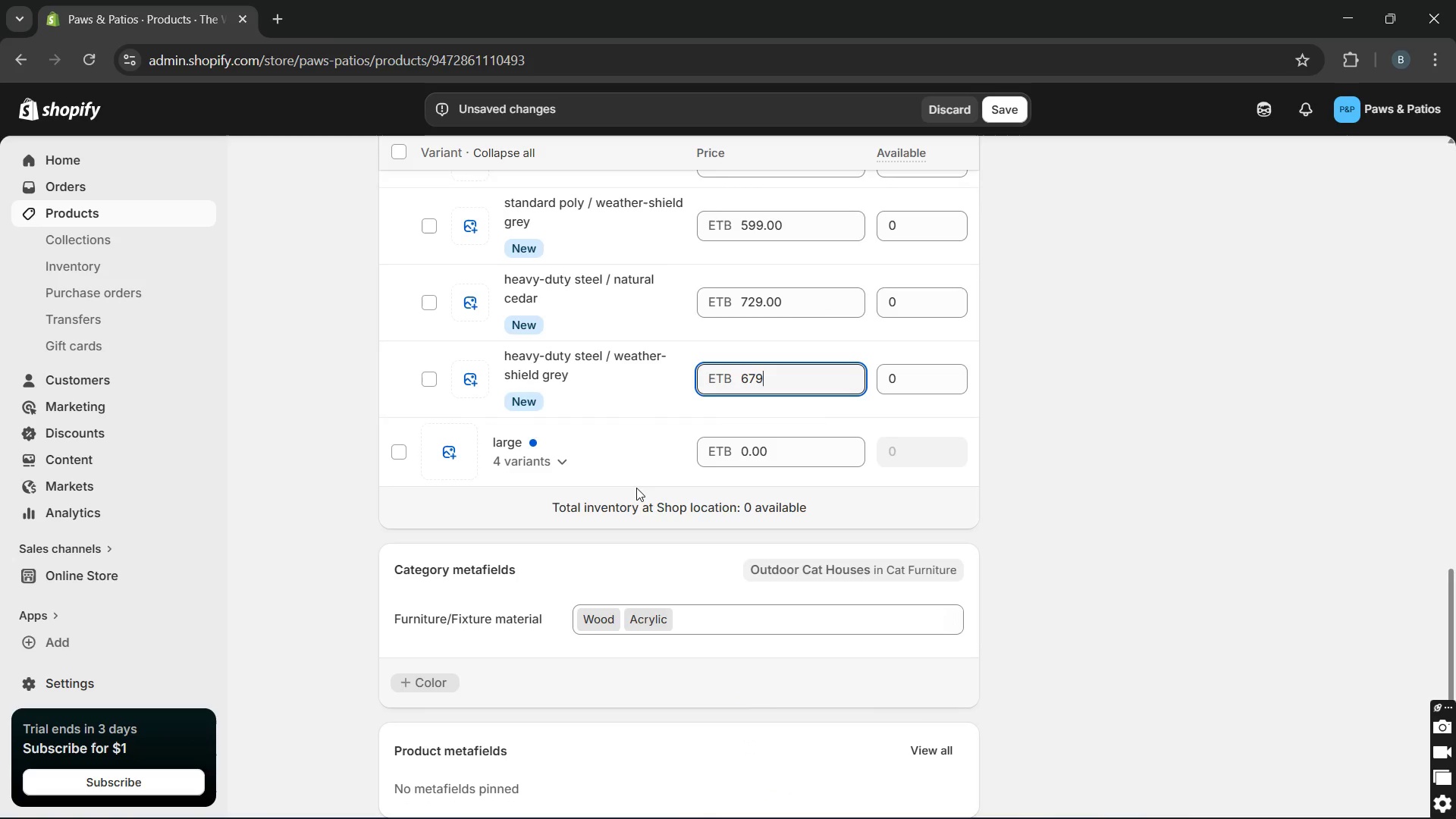 
left_click([596, 465])
 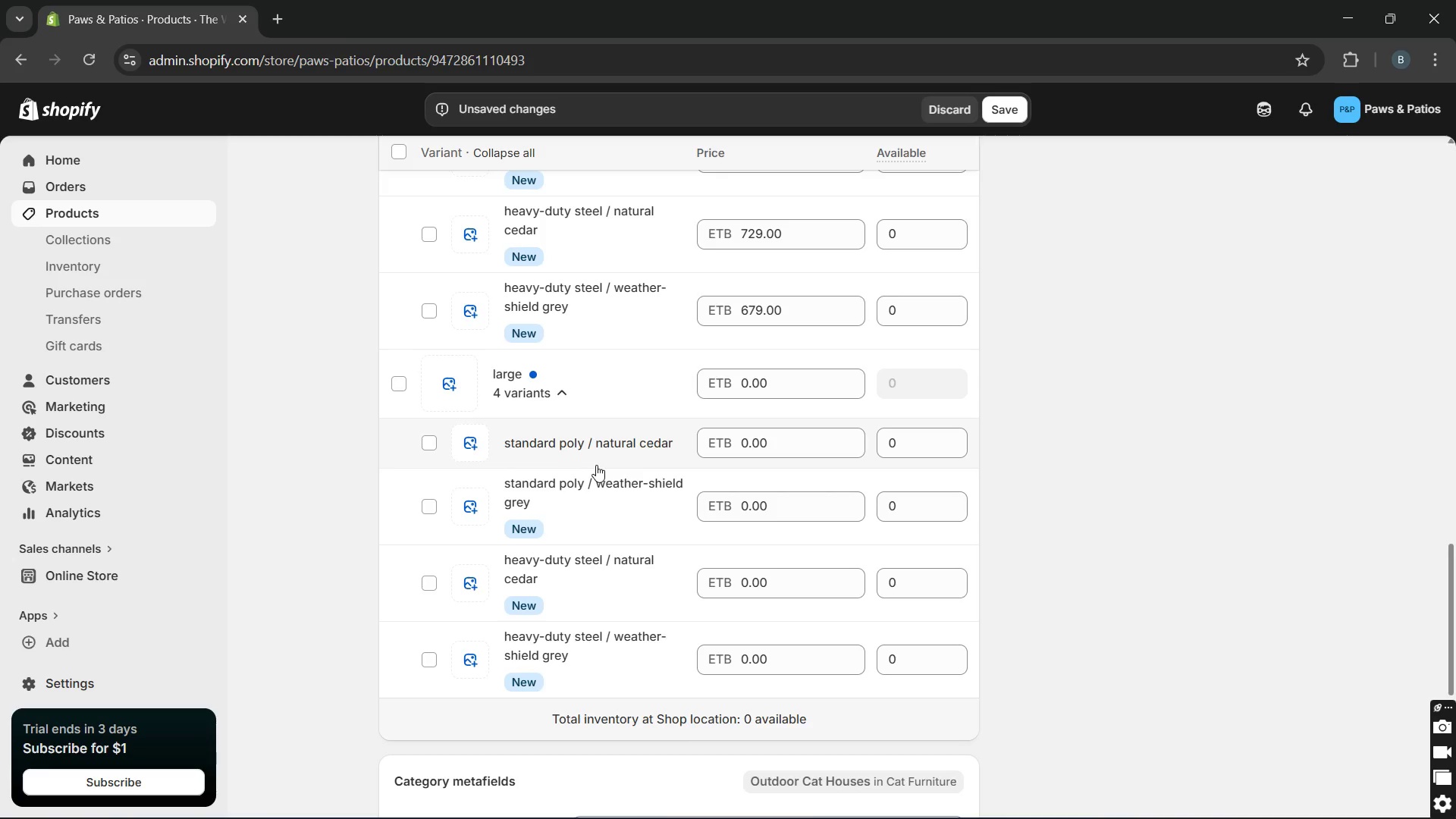 
wait(18.55)
 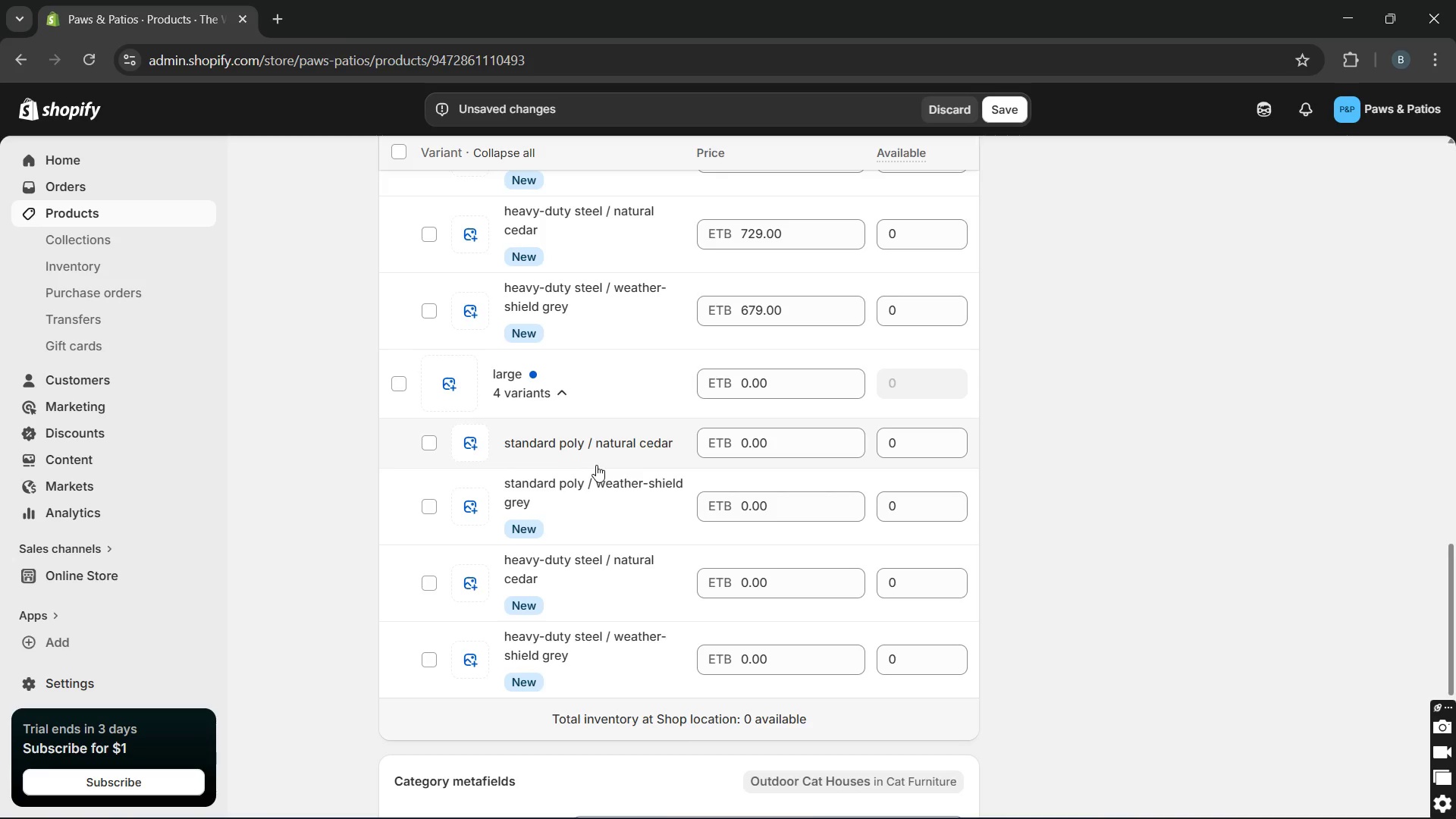 
left_click([596, 465])
 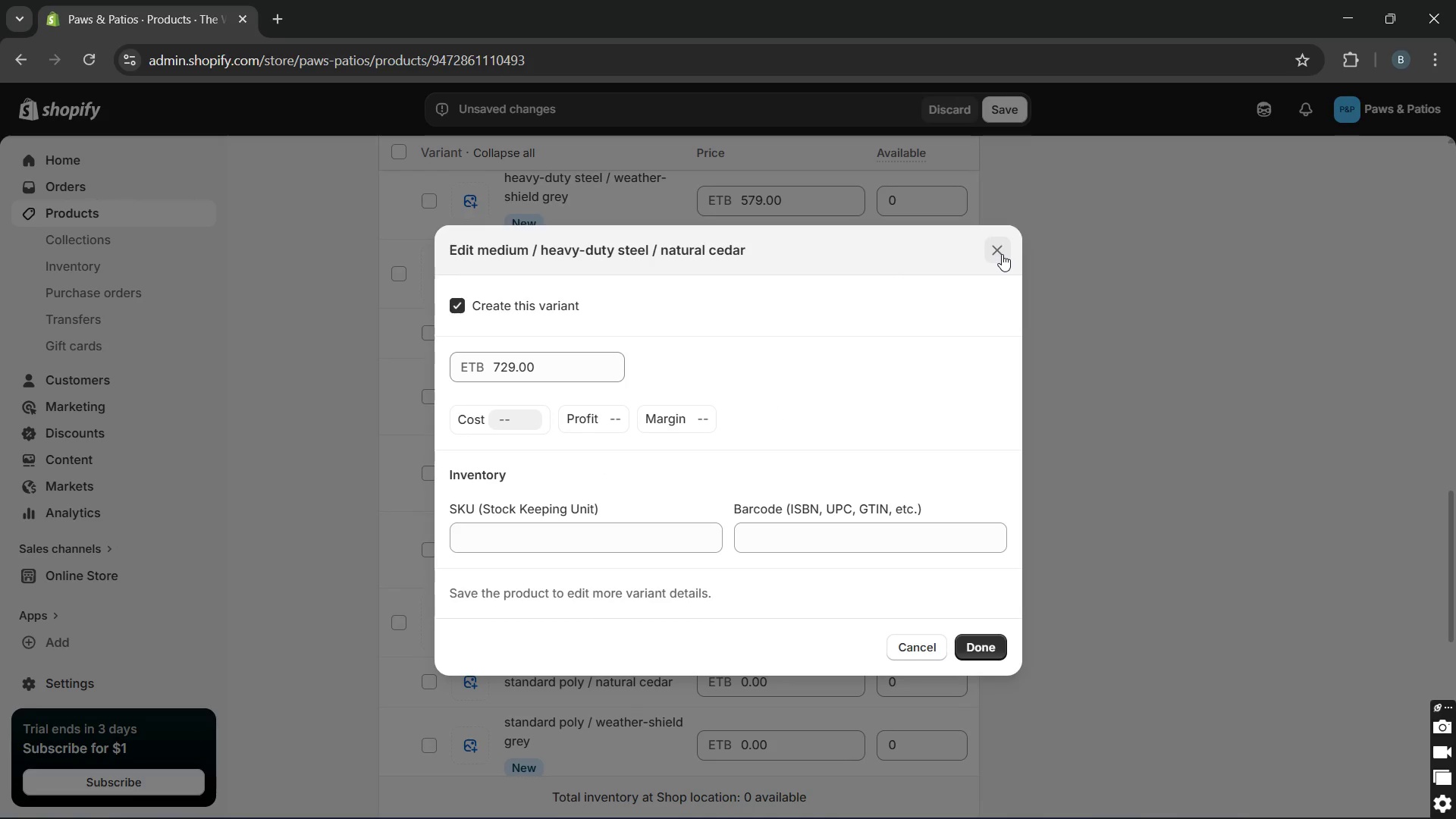 
left_click([1002, 254])
 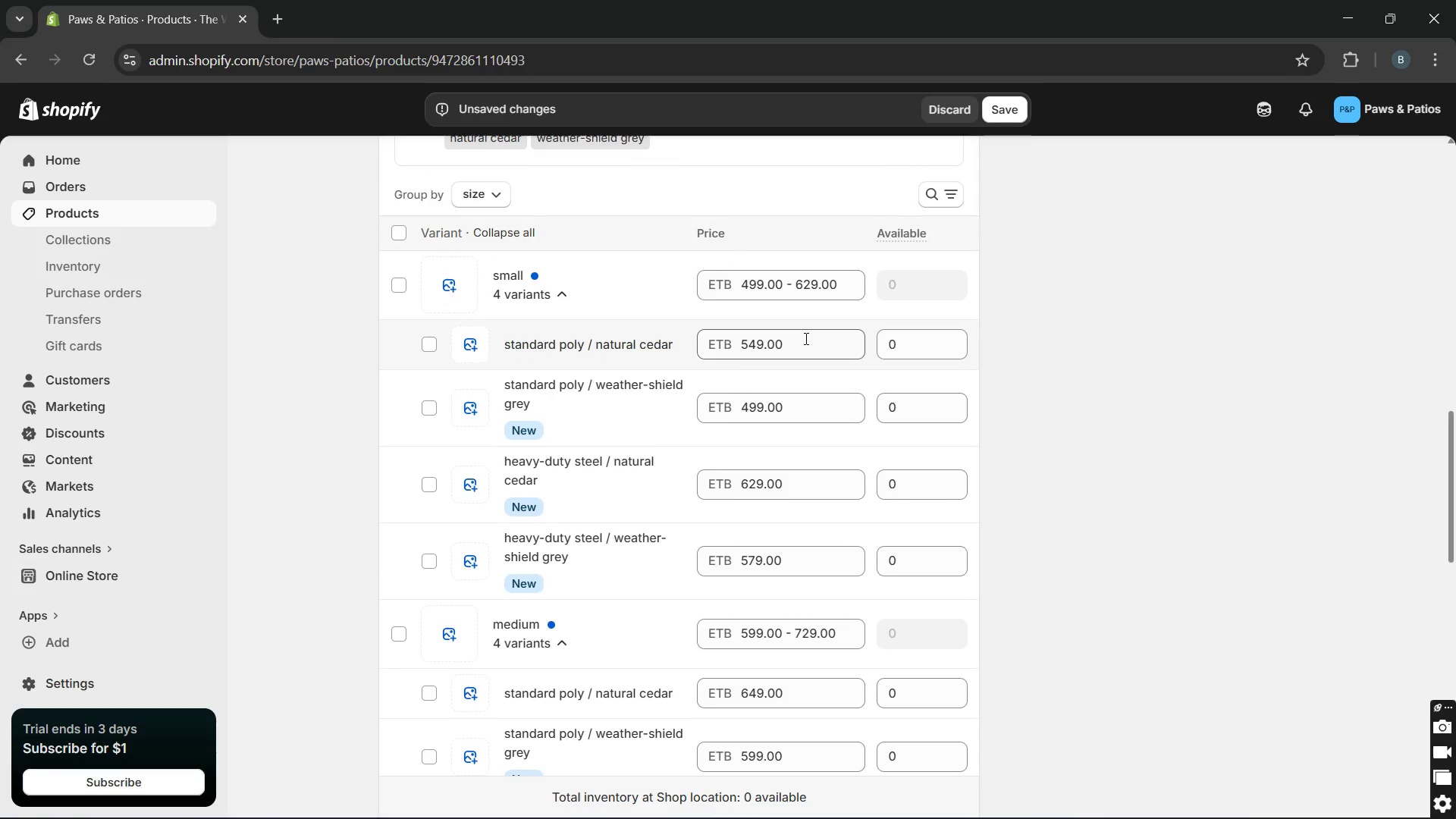 
wait(5.56)
 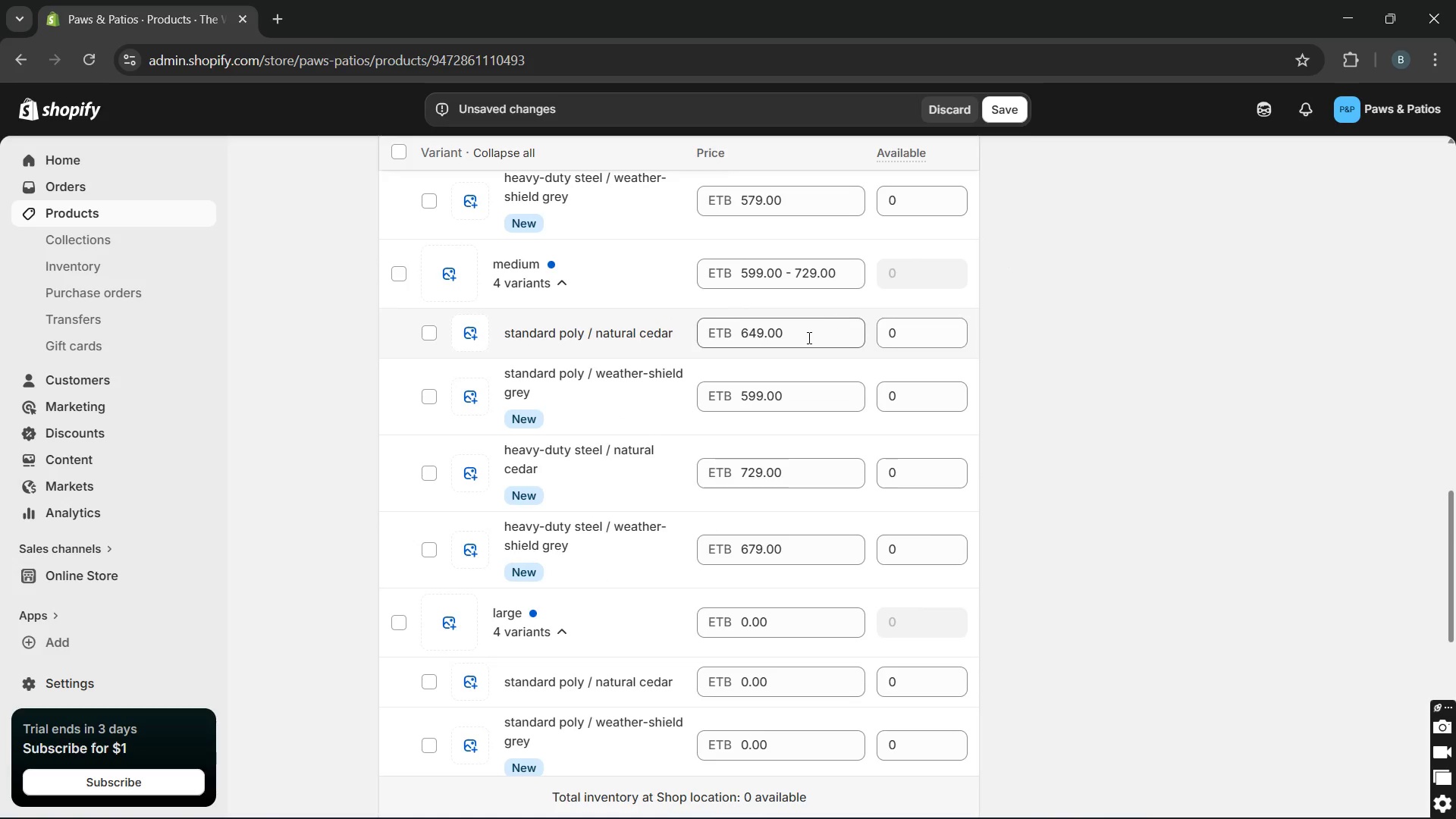 
left_click_drag(start_coordinate=[805, 338], to_coordinate=[724, 332])
 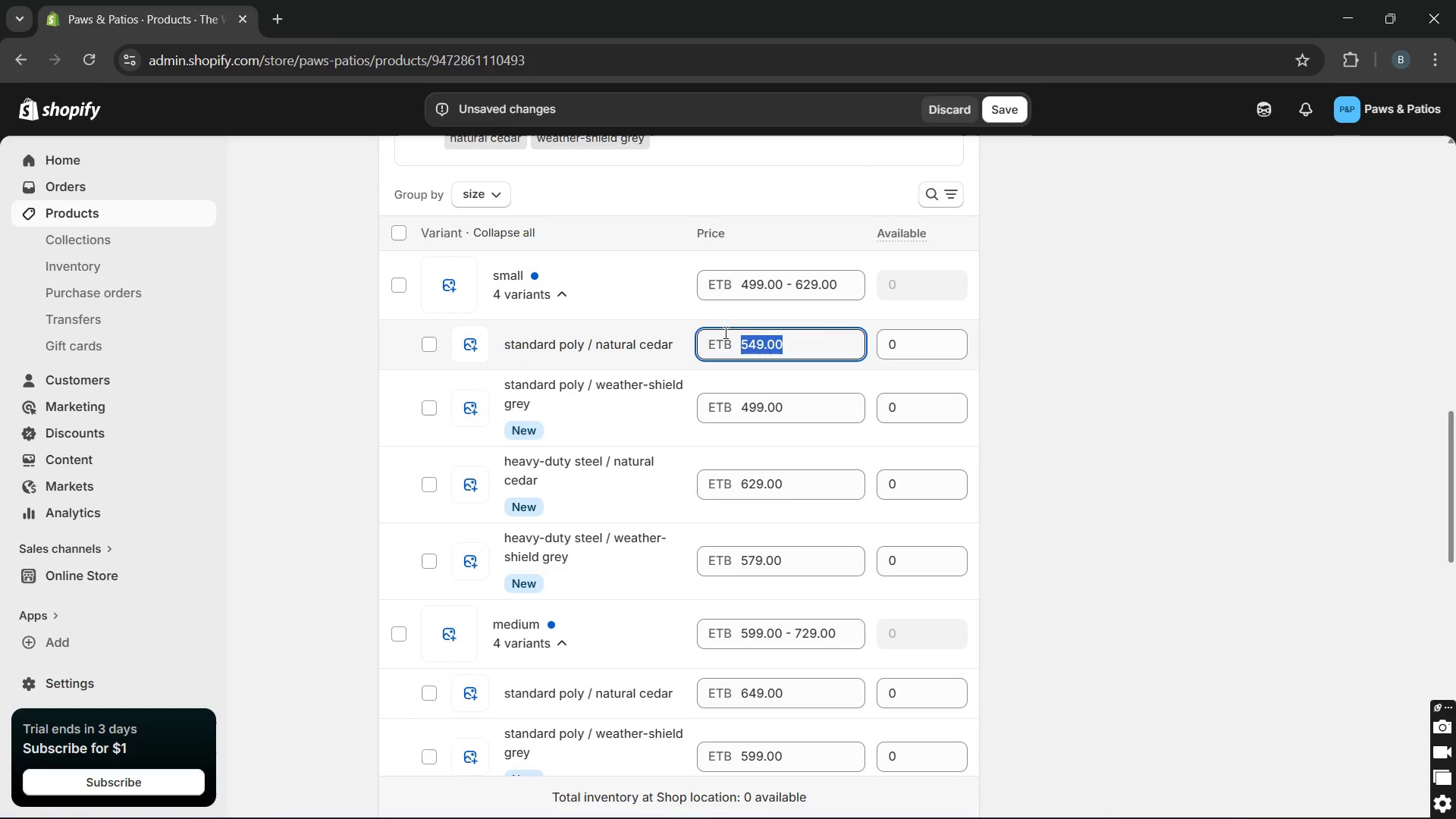 
key(Backspace)
 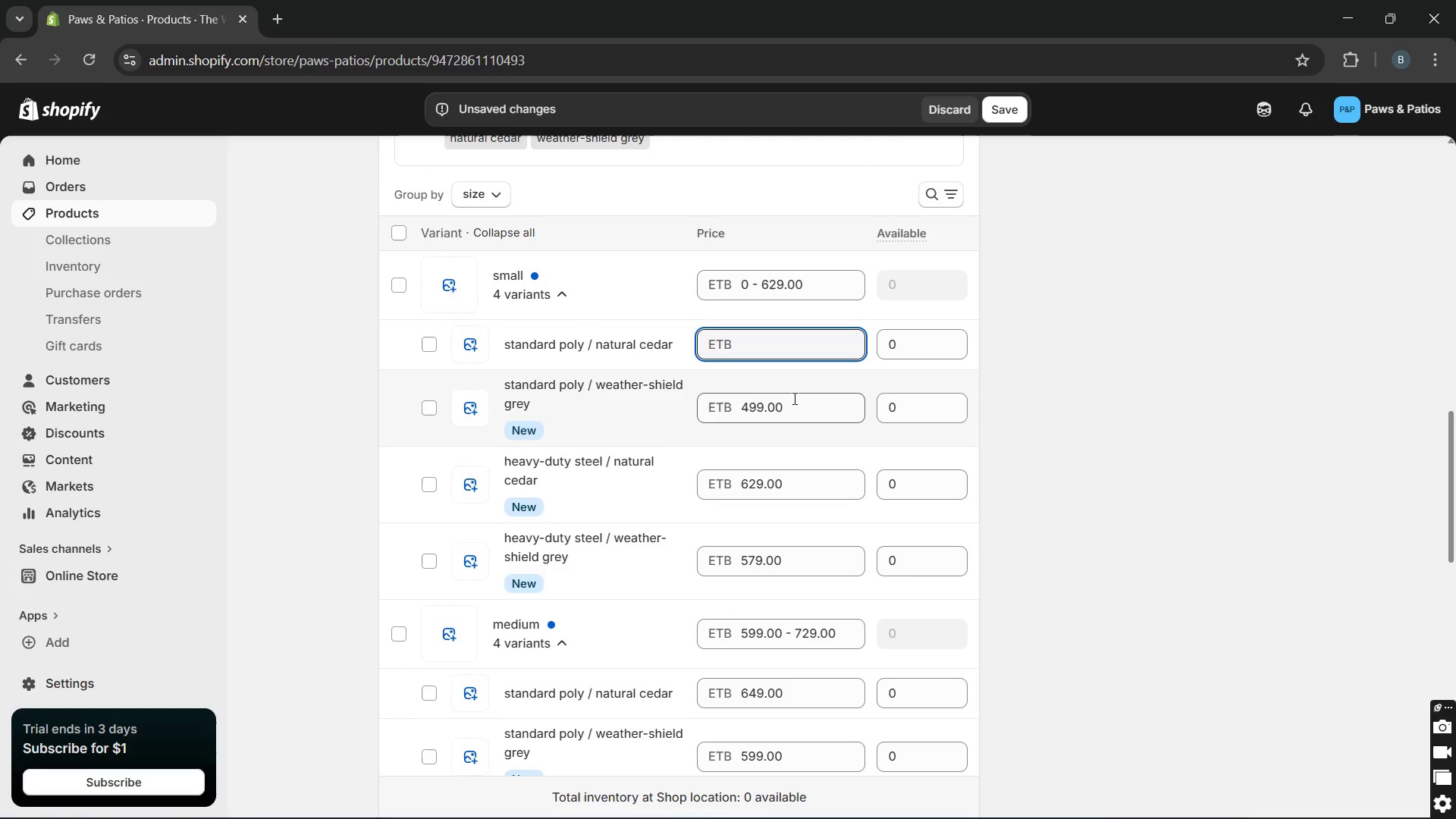 
left_click_drag(start_coordinate=[793, 398], to_coordinate=[728, 392])
 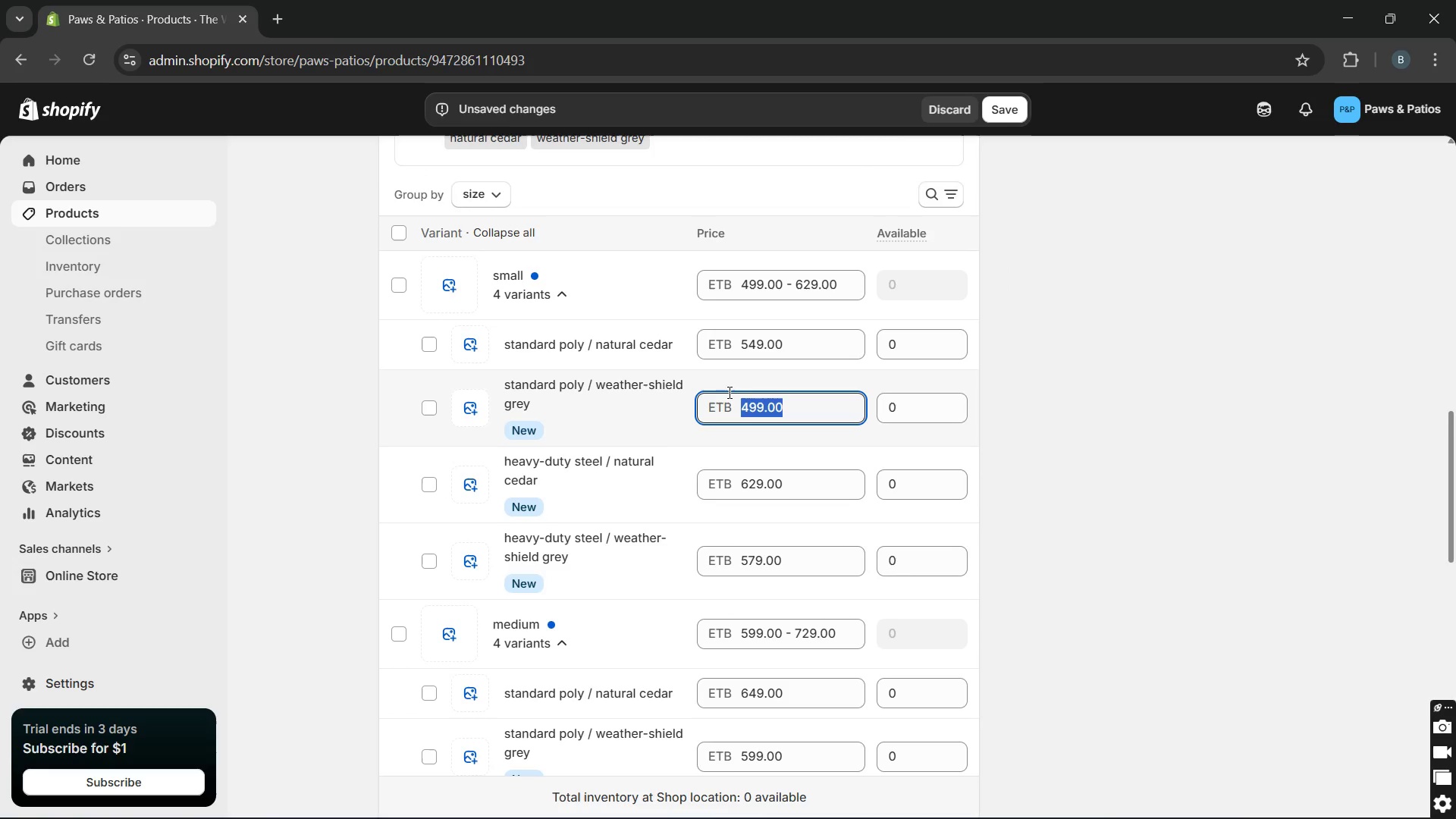 
key(Backspace)
 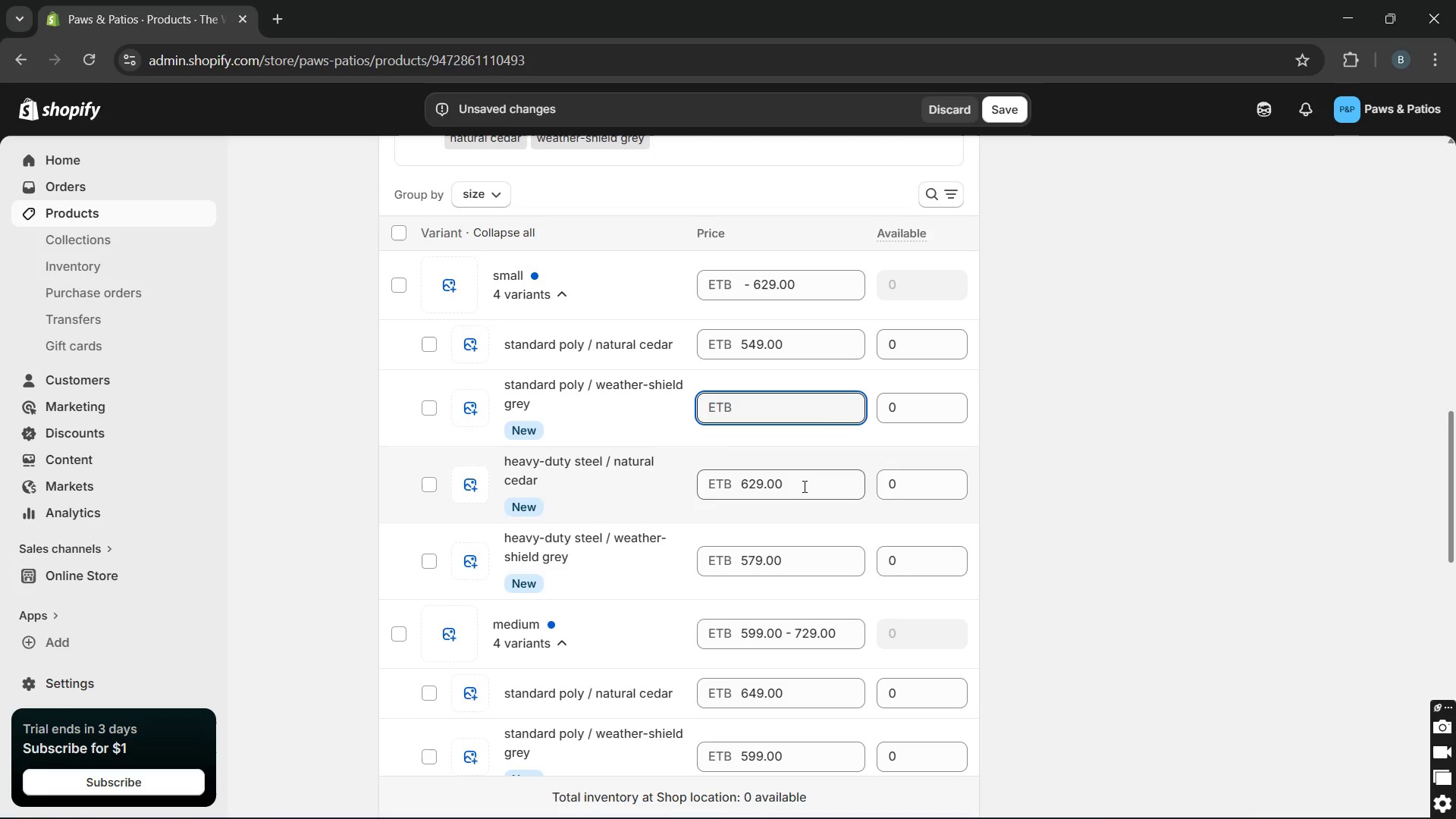 
left_click_drag(start_coordinate=[803, 486], to_coordinate=[720, 488])
 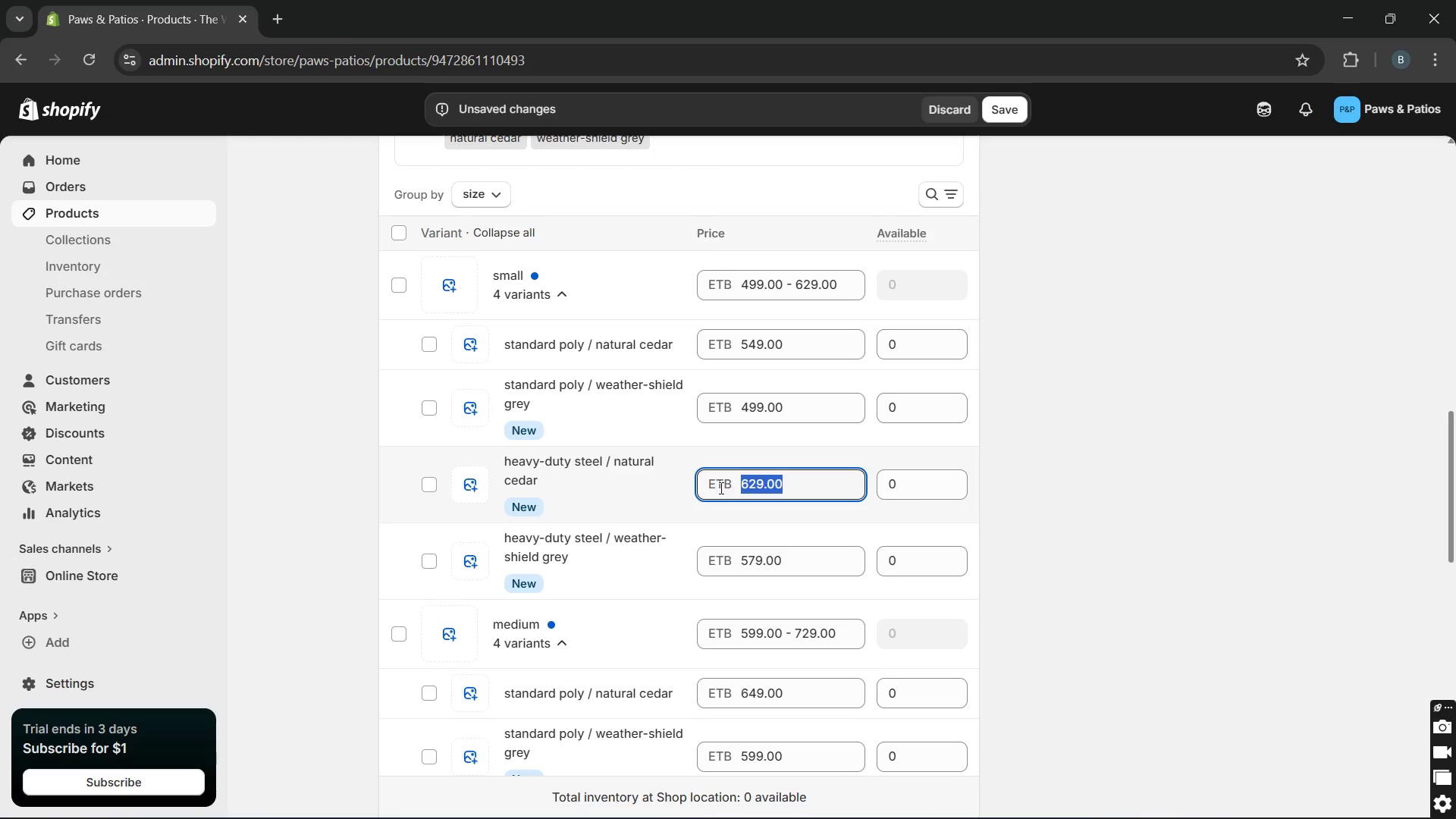 
key(Backspace)
 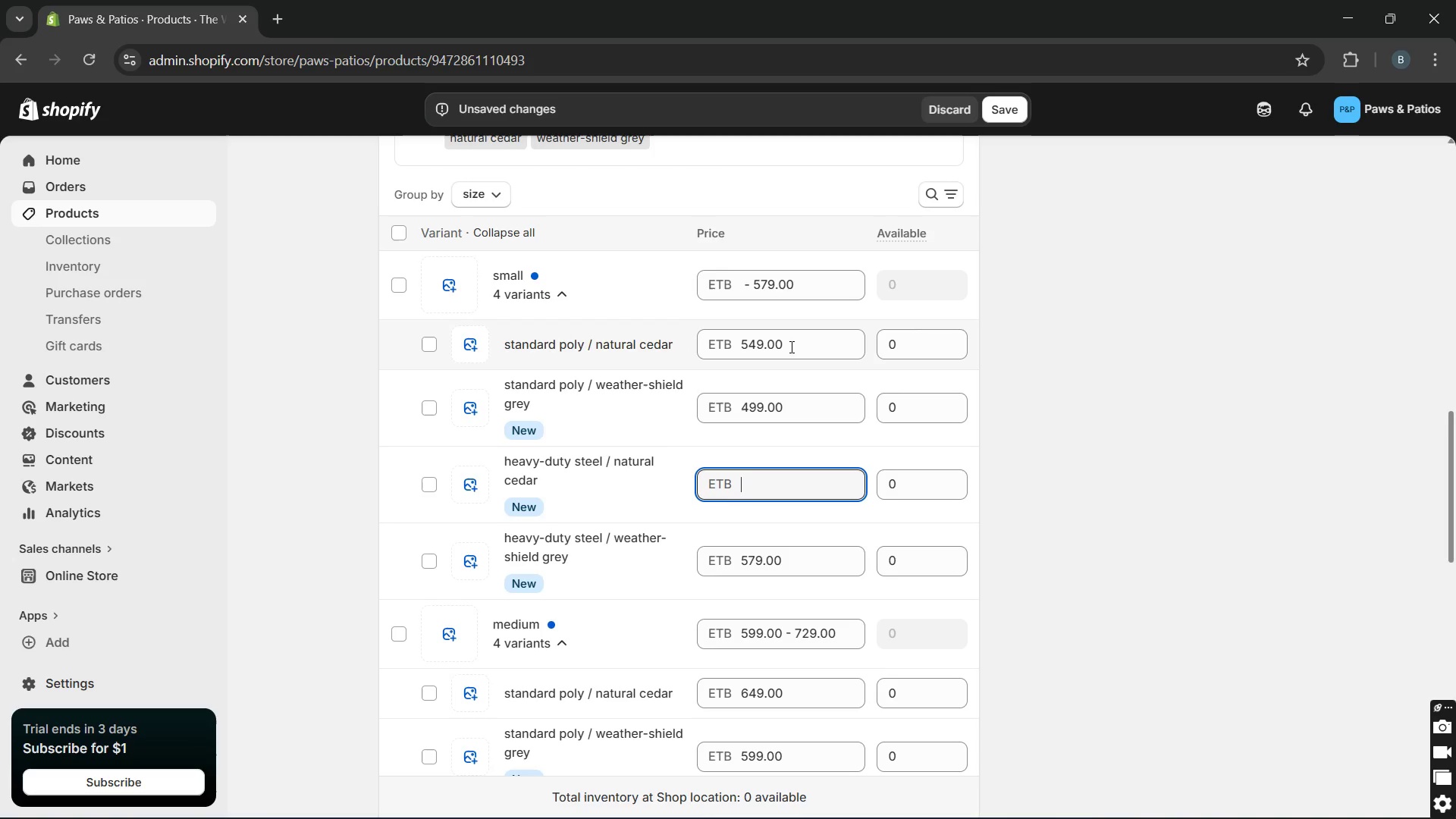 
left_click_drag(start_coordinate=[791, 343], to_coordinate=[736, 339])
 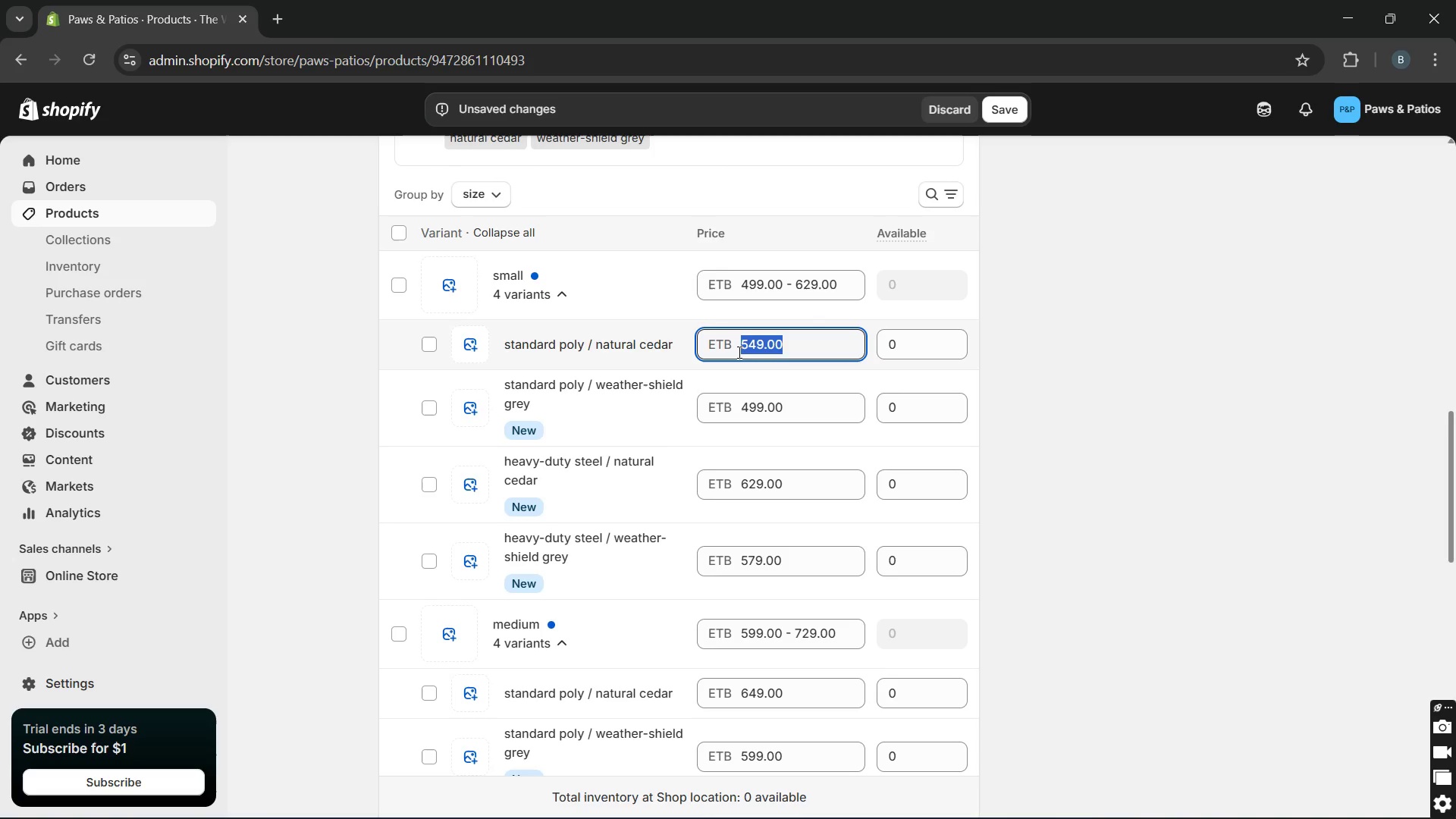 
wait(11.06)
 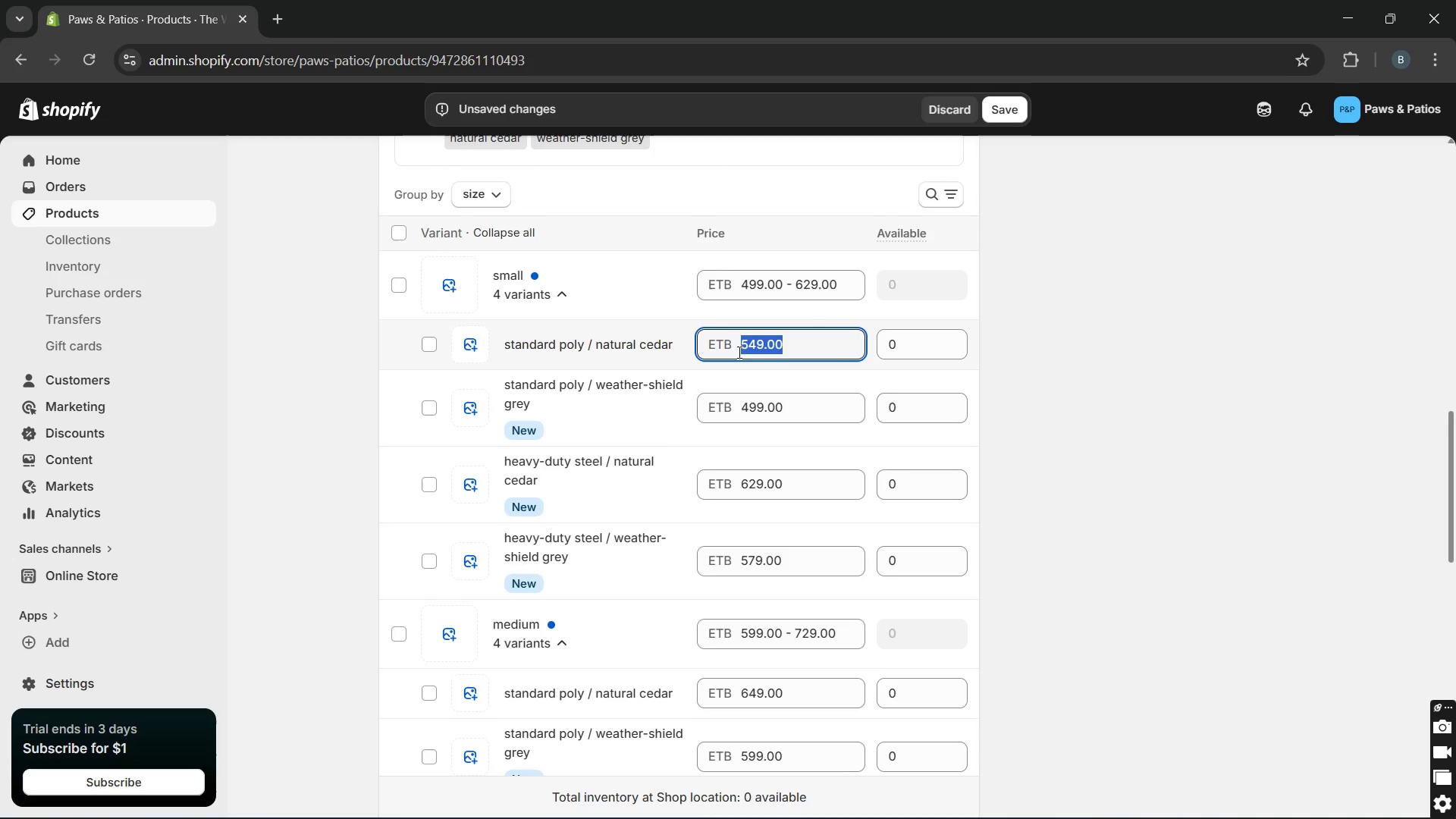 
type(219)
 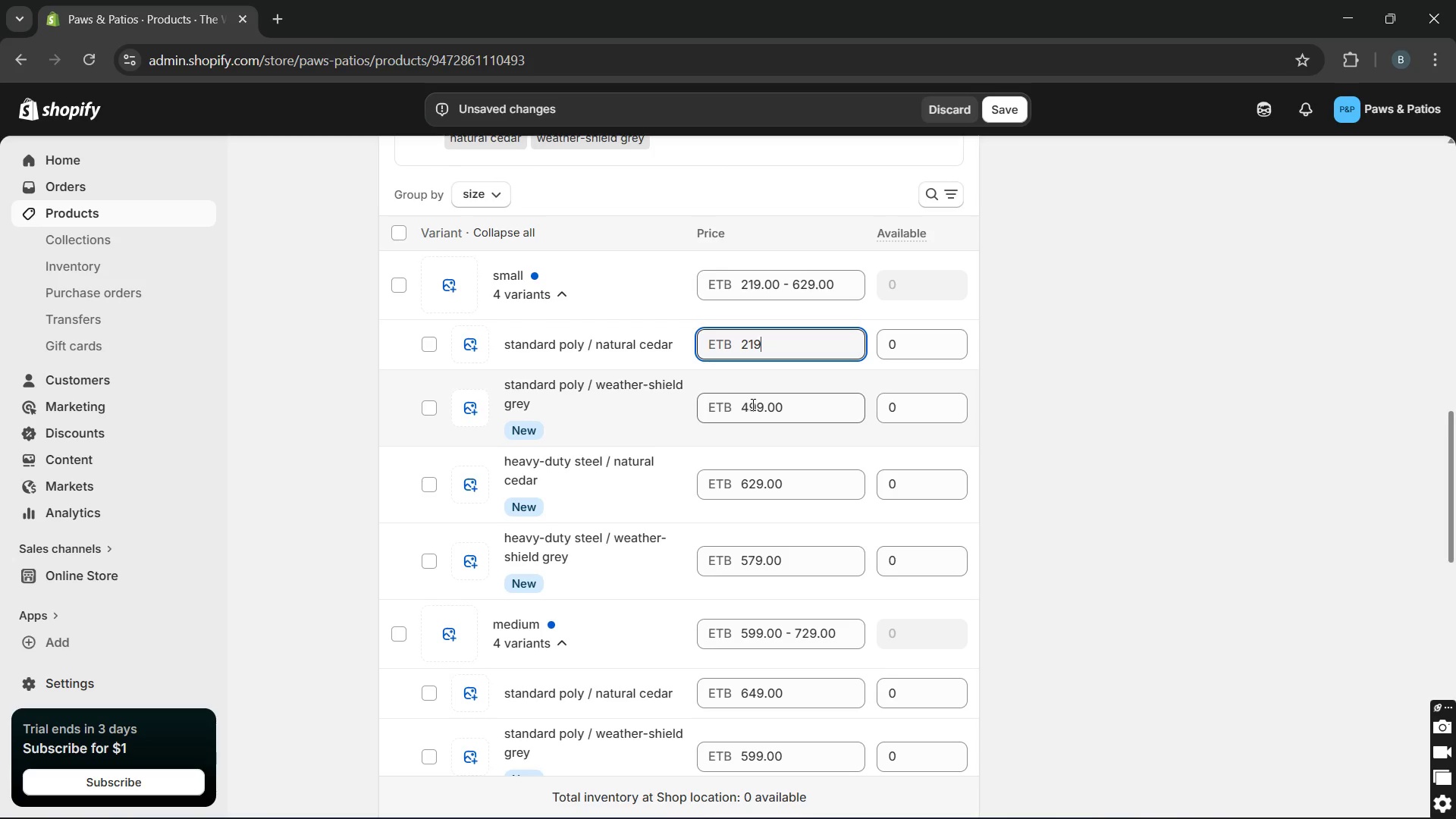 
double_click([753, 404])
 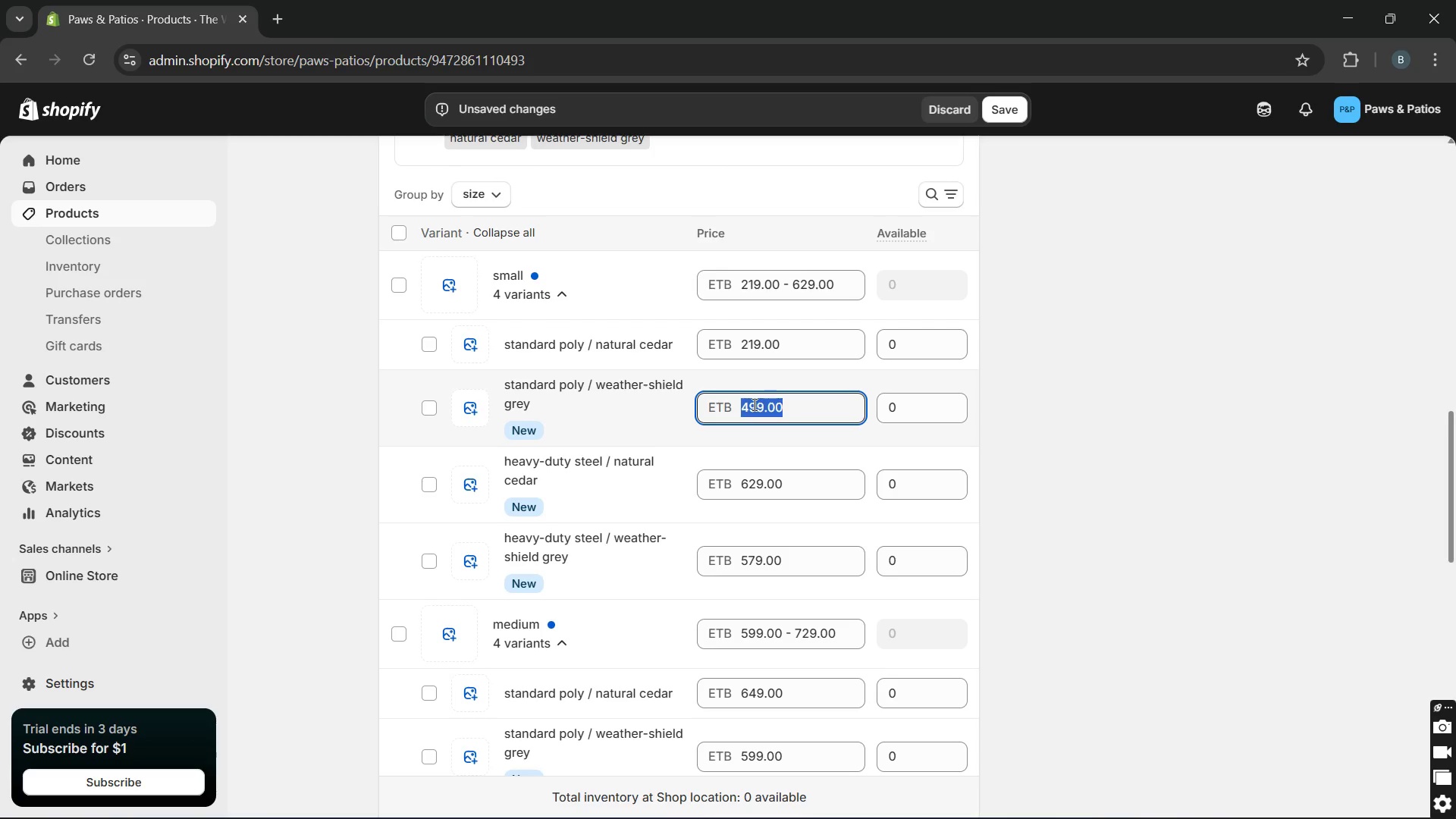 
type(199)
 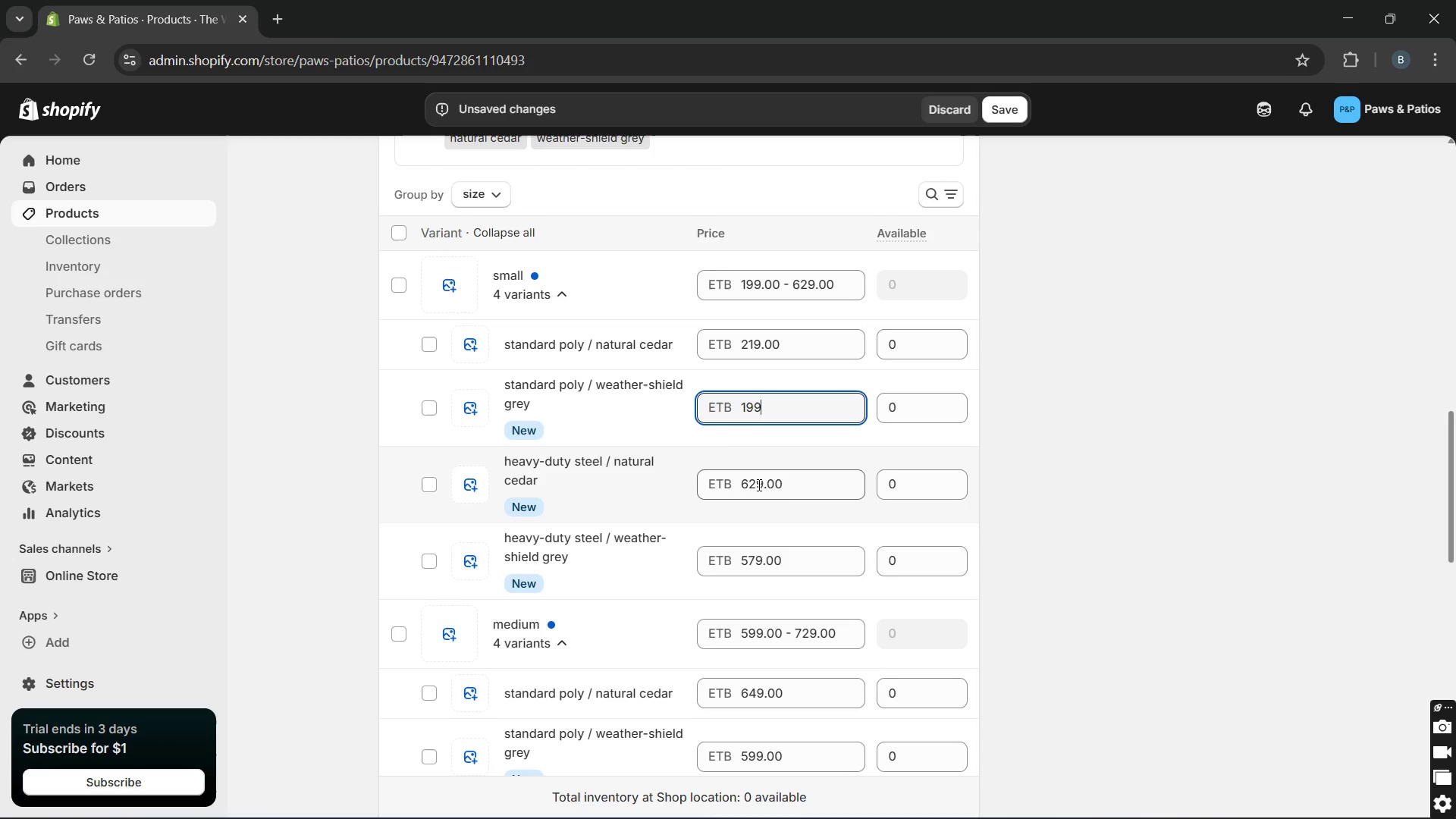 
double_click([758, 485])
 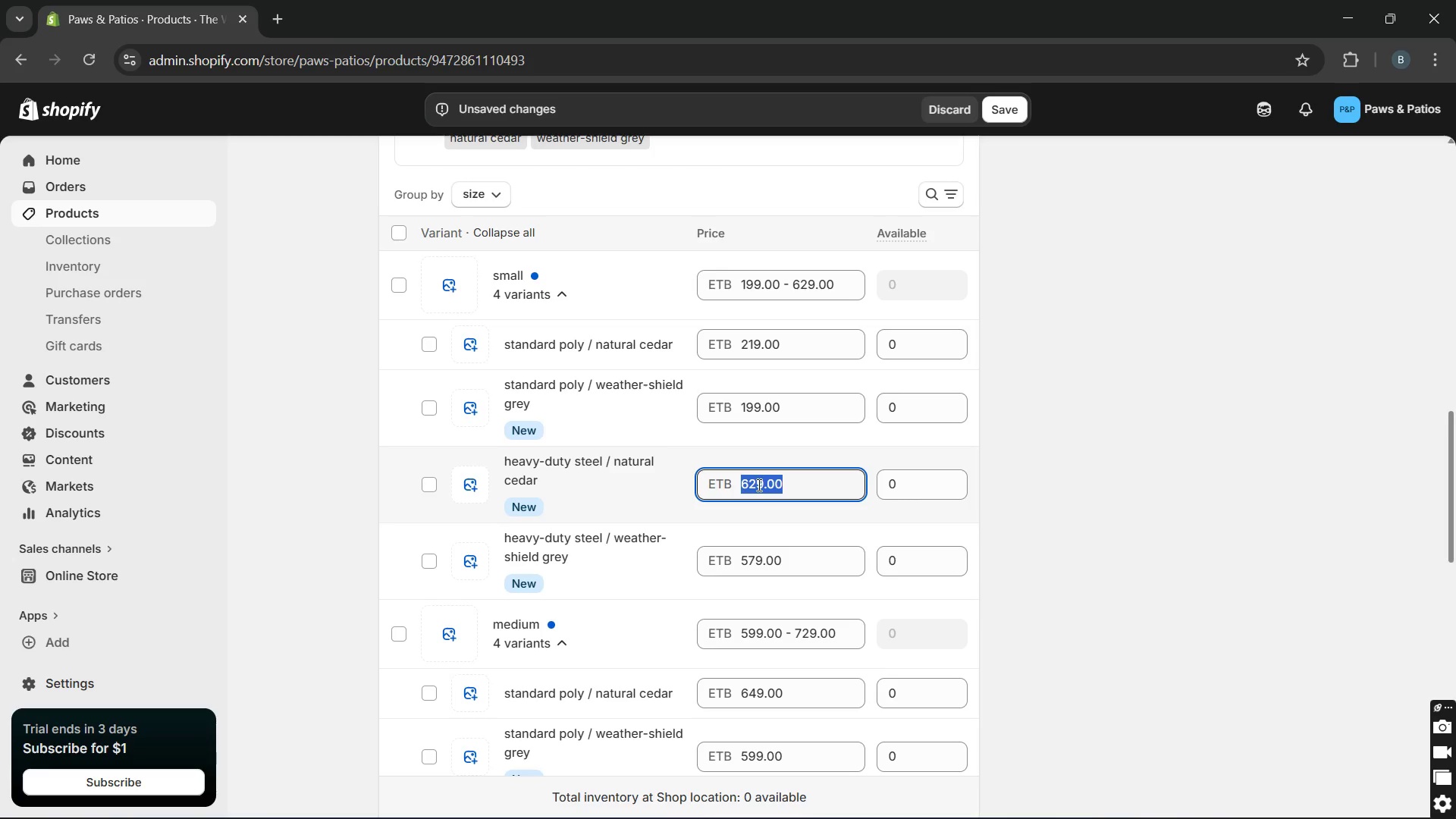 
wait(15.73)
 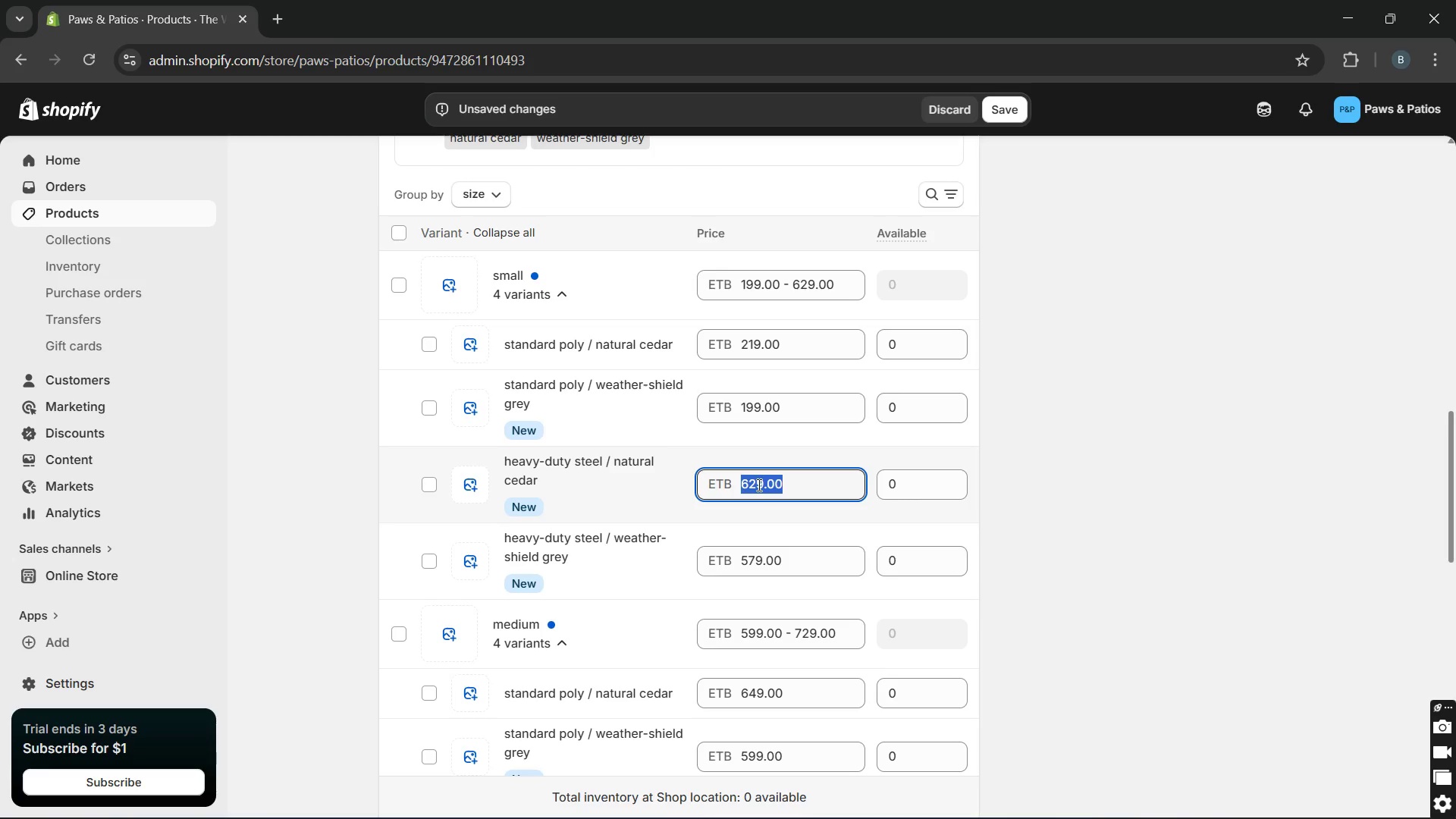 
type(259)
 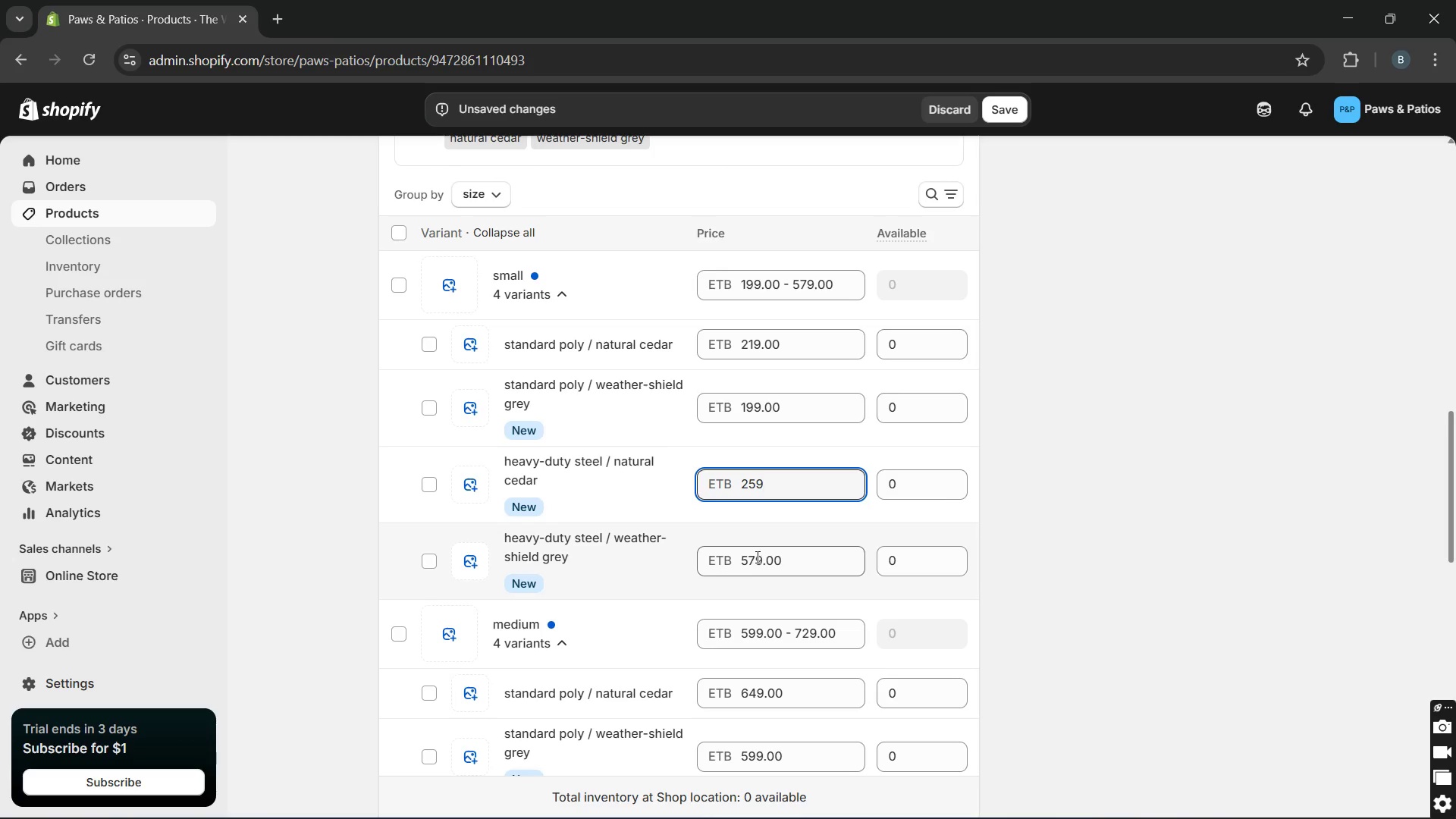 
double_click([756, 557])
 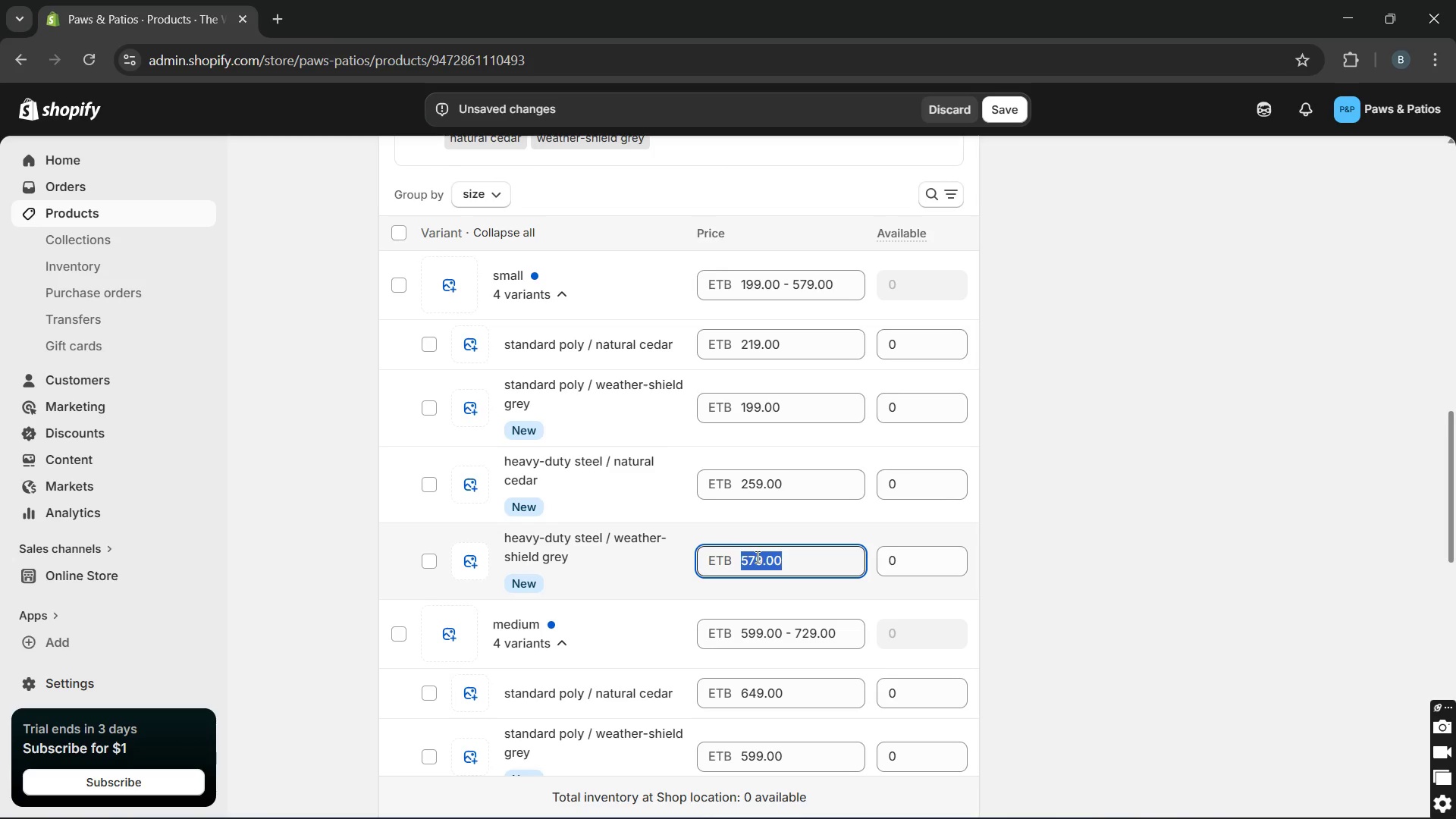 
triple_click([756, 557])
 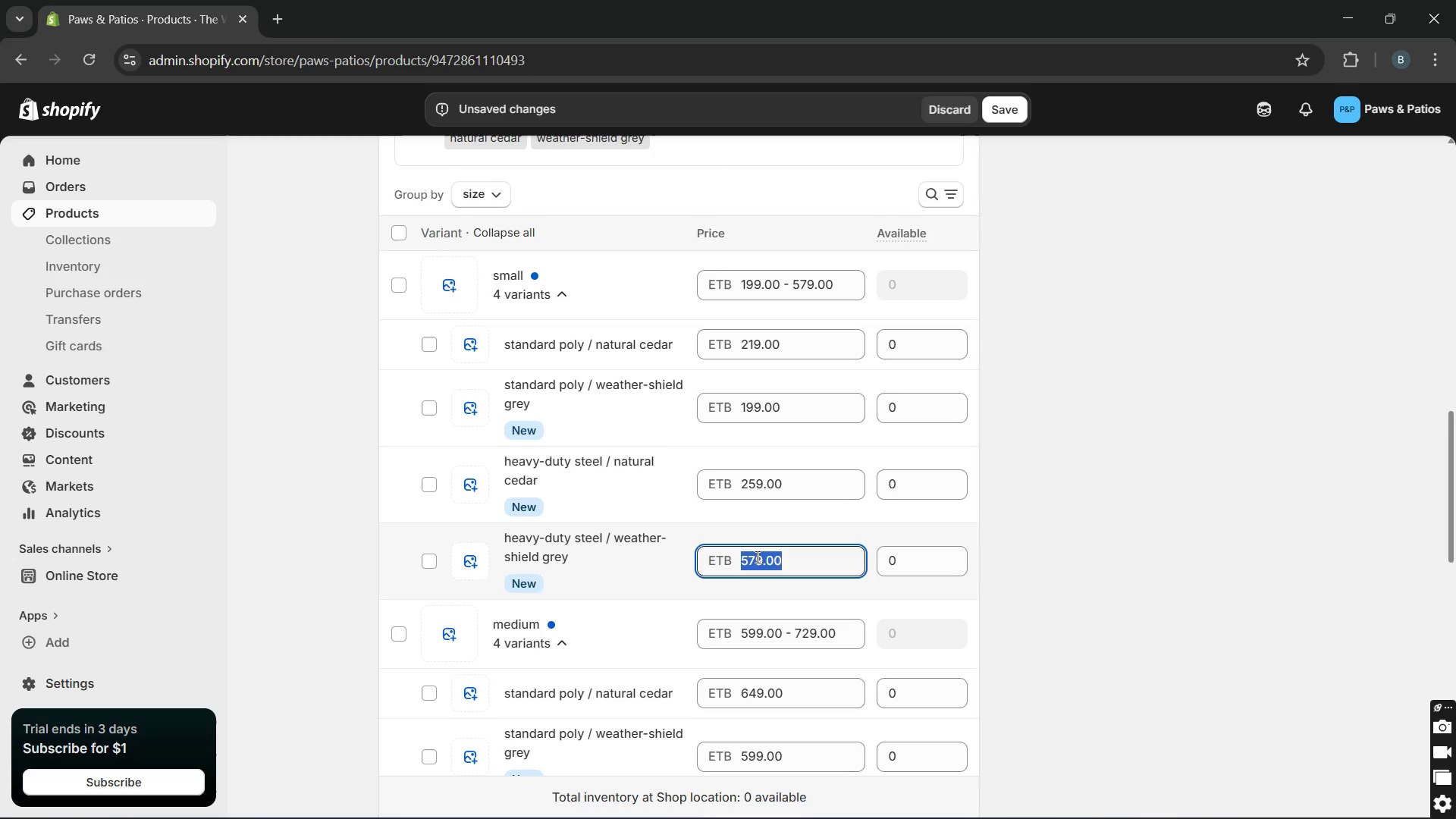 
wait(5.73)
 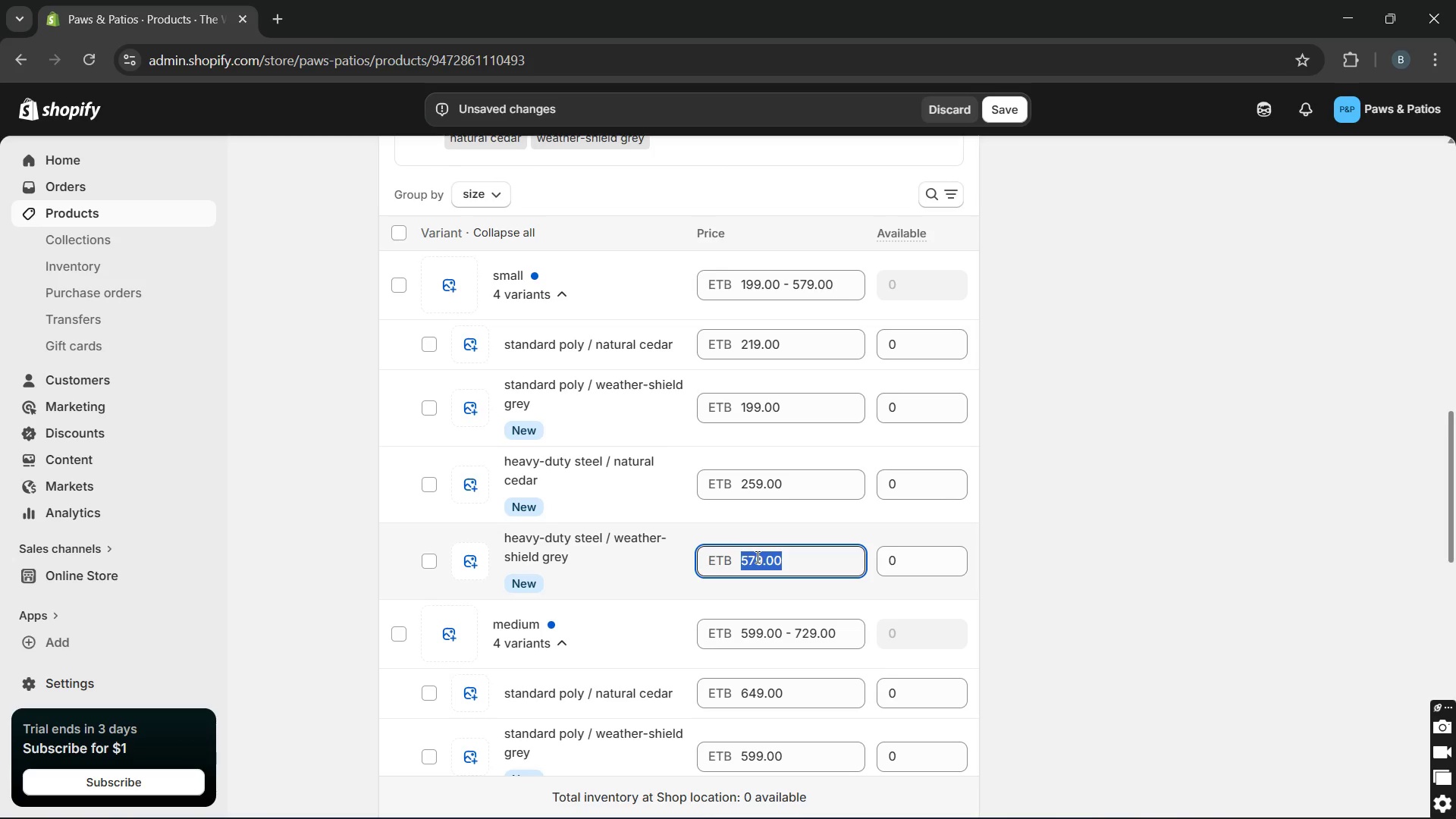 
type(239)
 